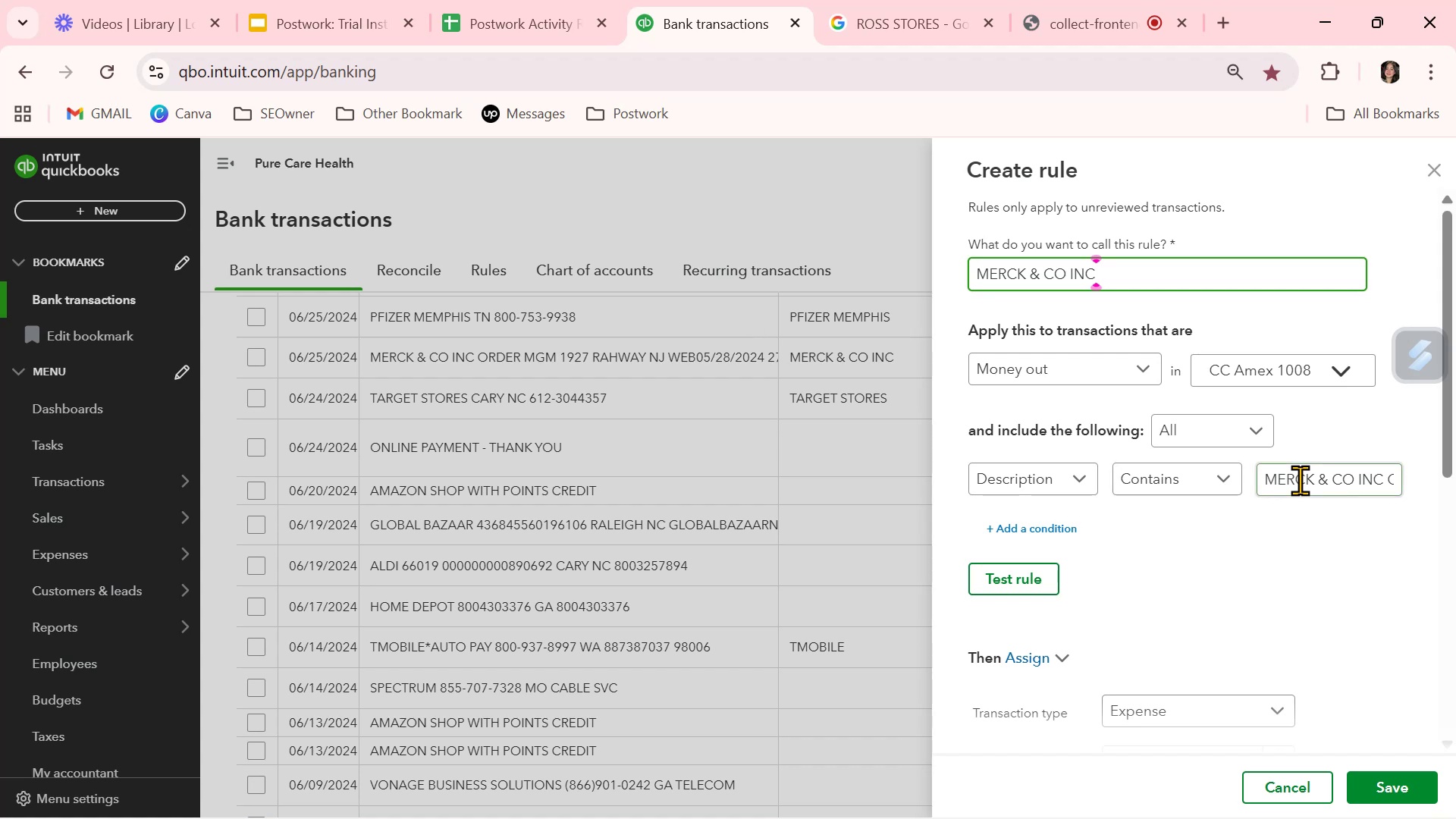 
left_click([1301, 480])
 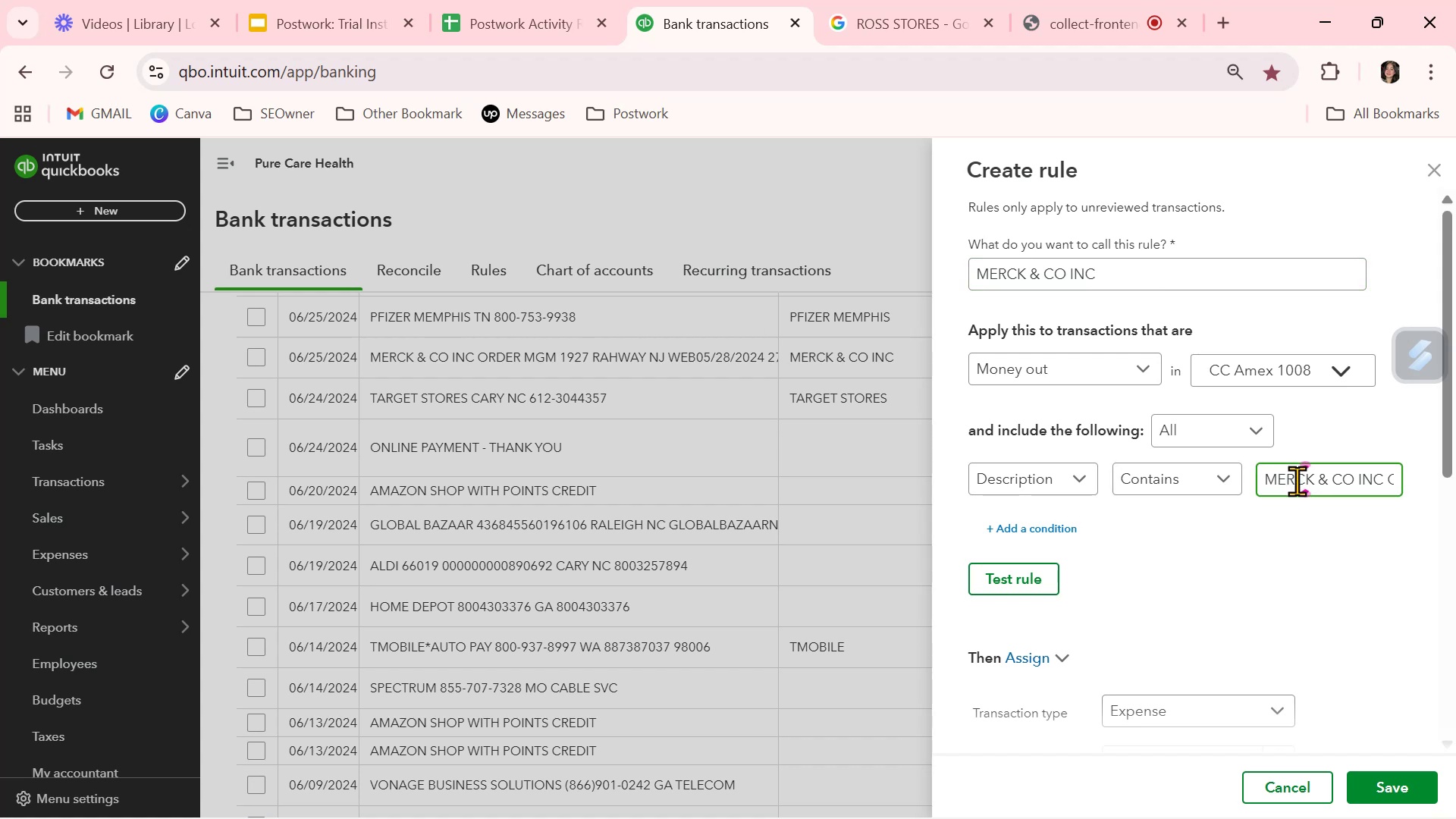 
key(Control+A)
 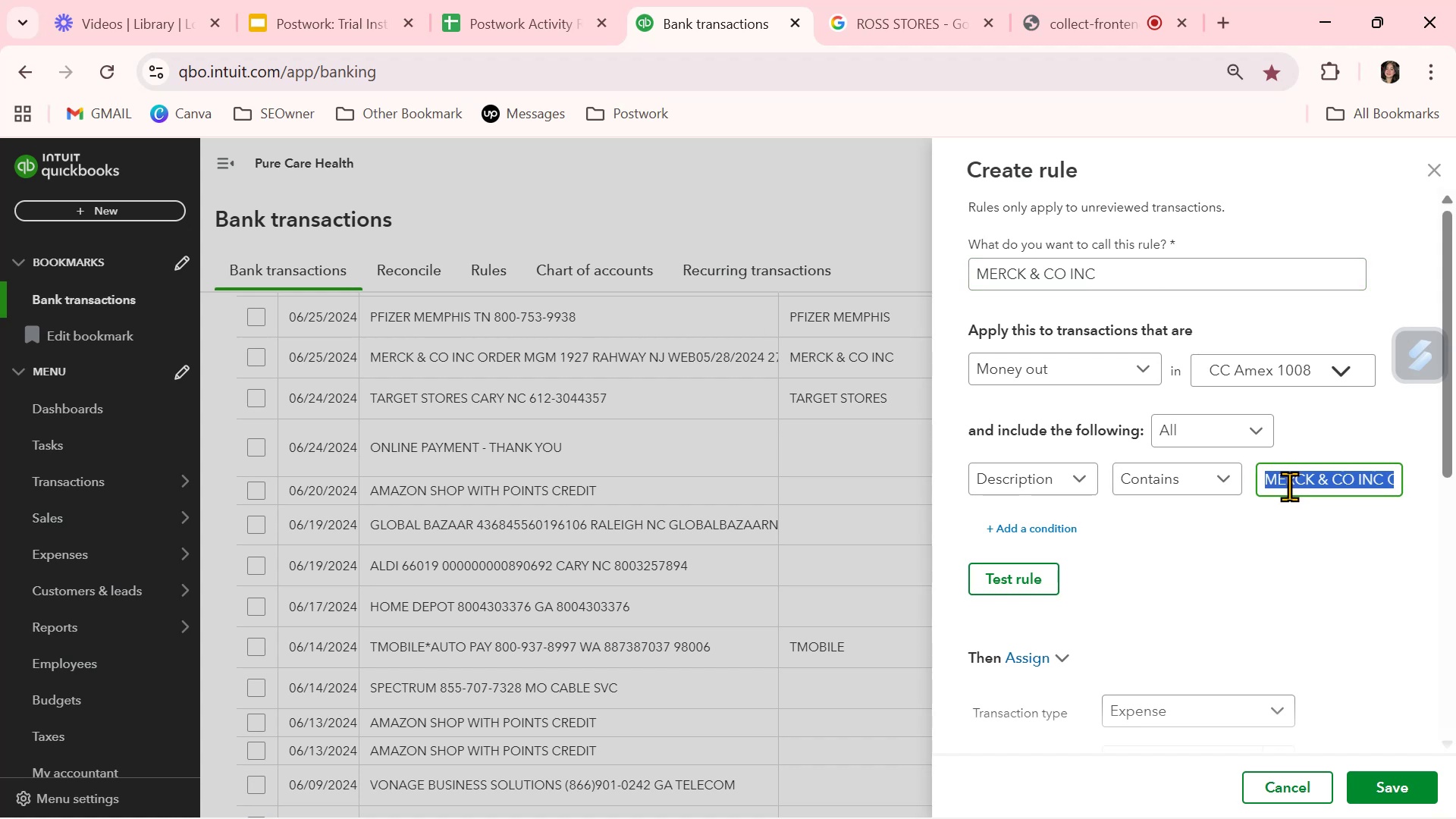 
key(Control+ControlLeft)
 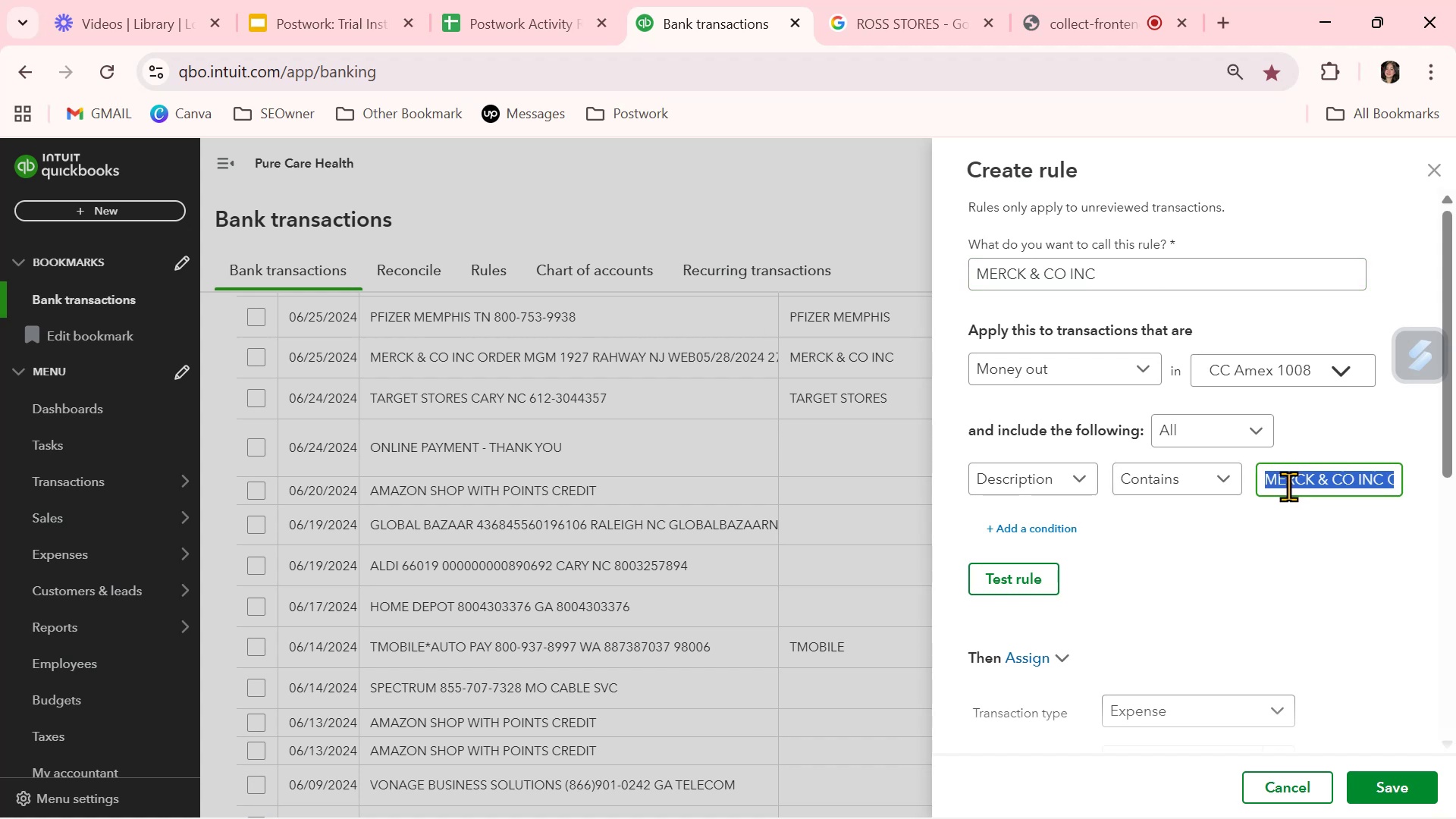 
key(Control+V)
 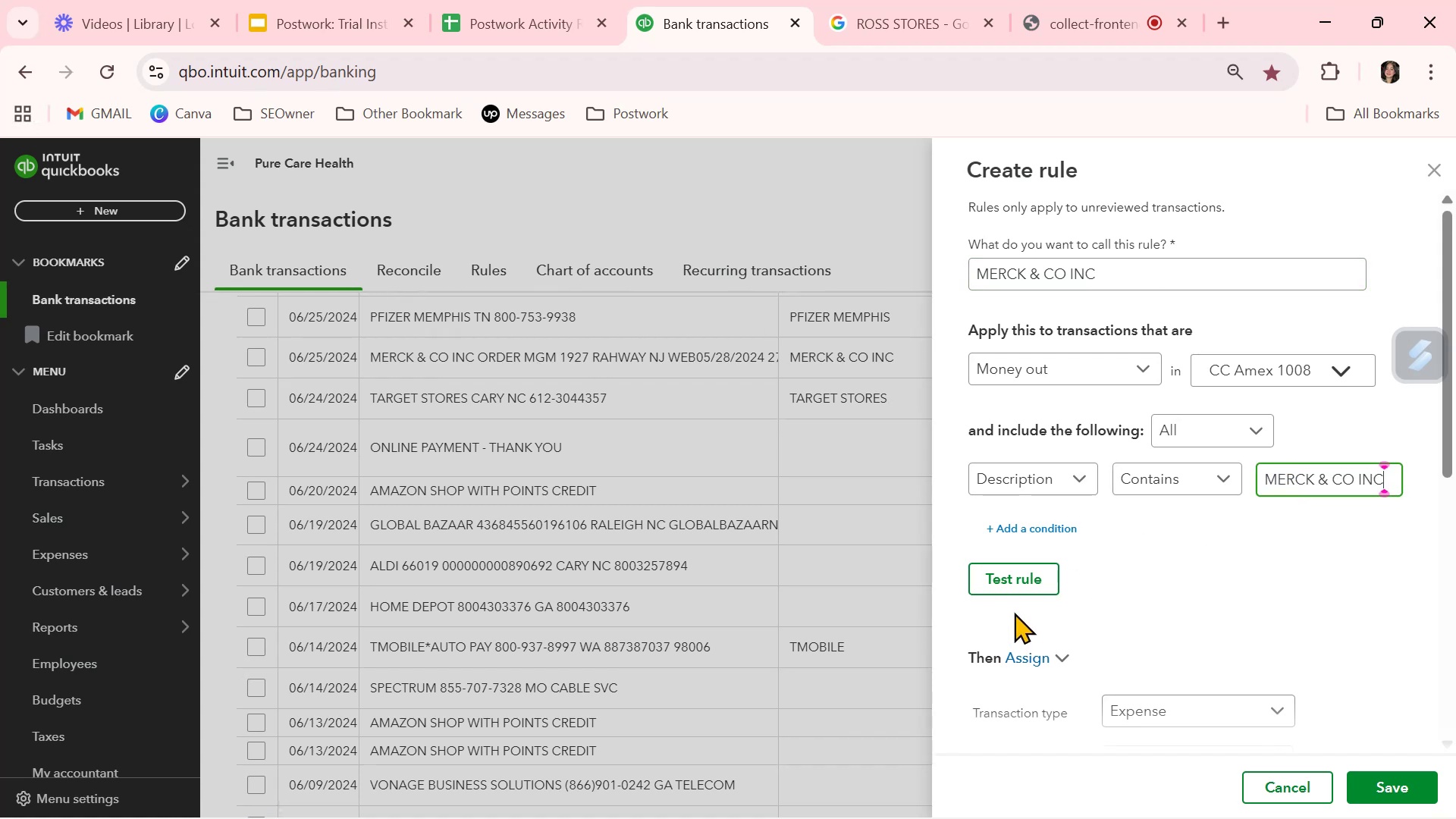 
left_click([1023, 590])
 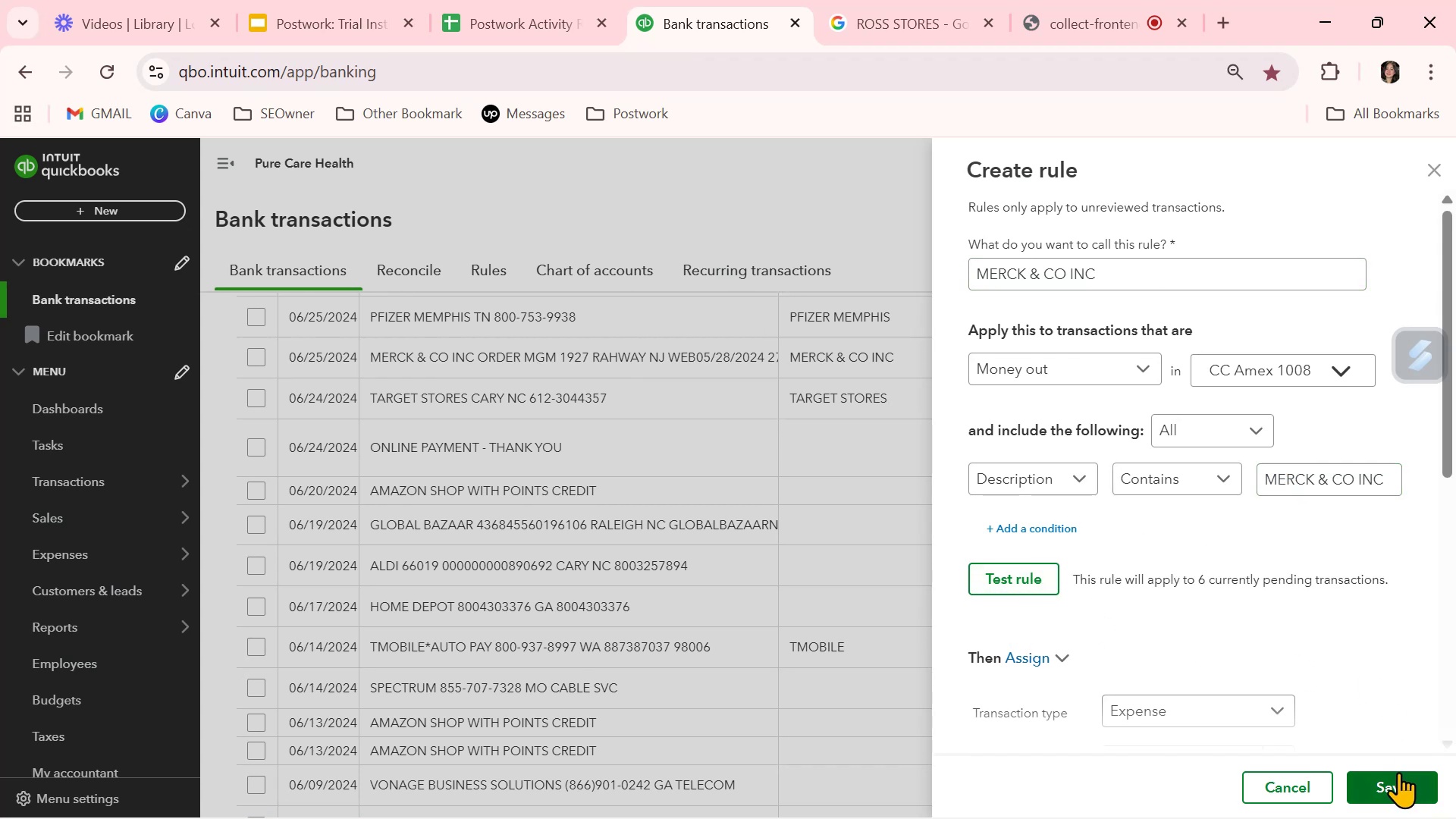 
left_click([1398, 772])
 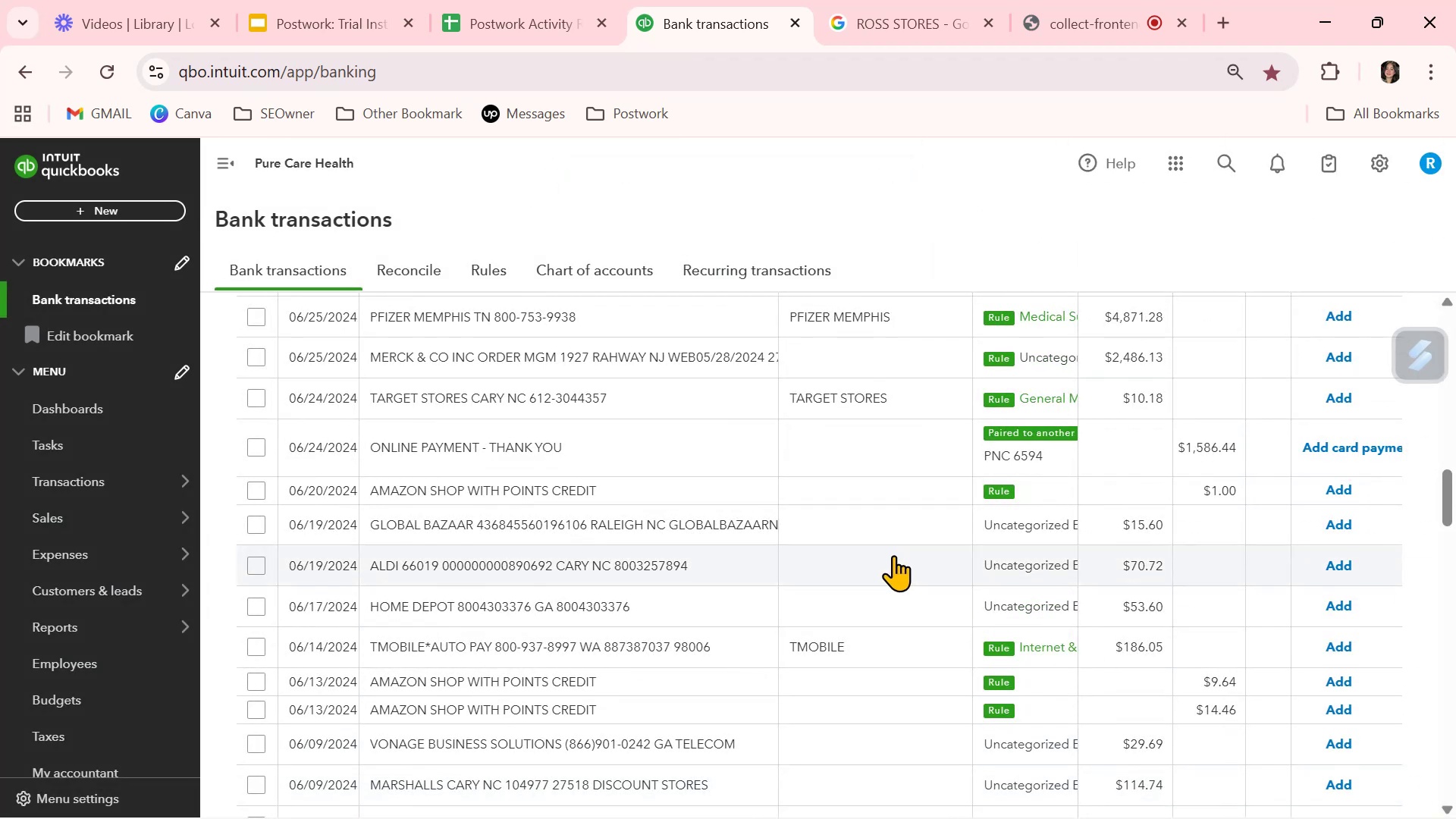 
wait(5.05)
 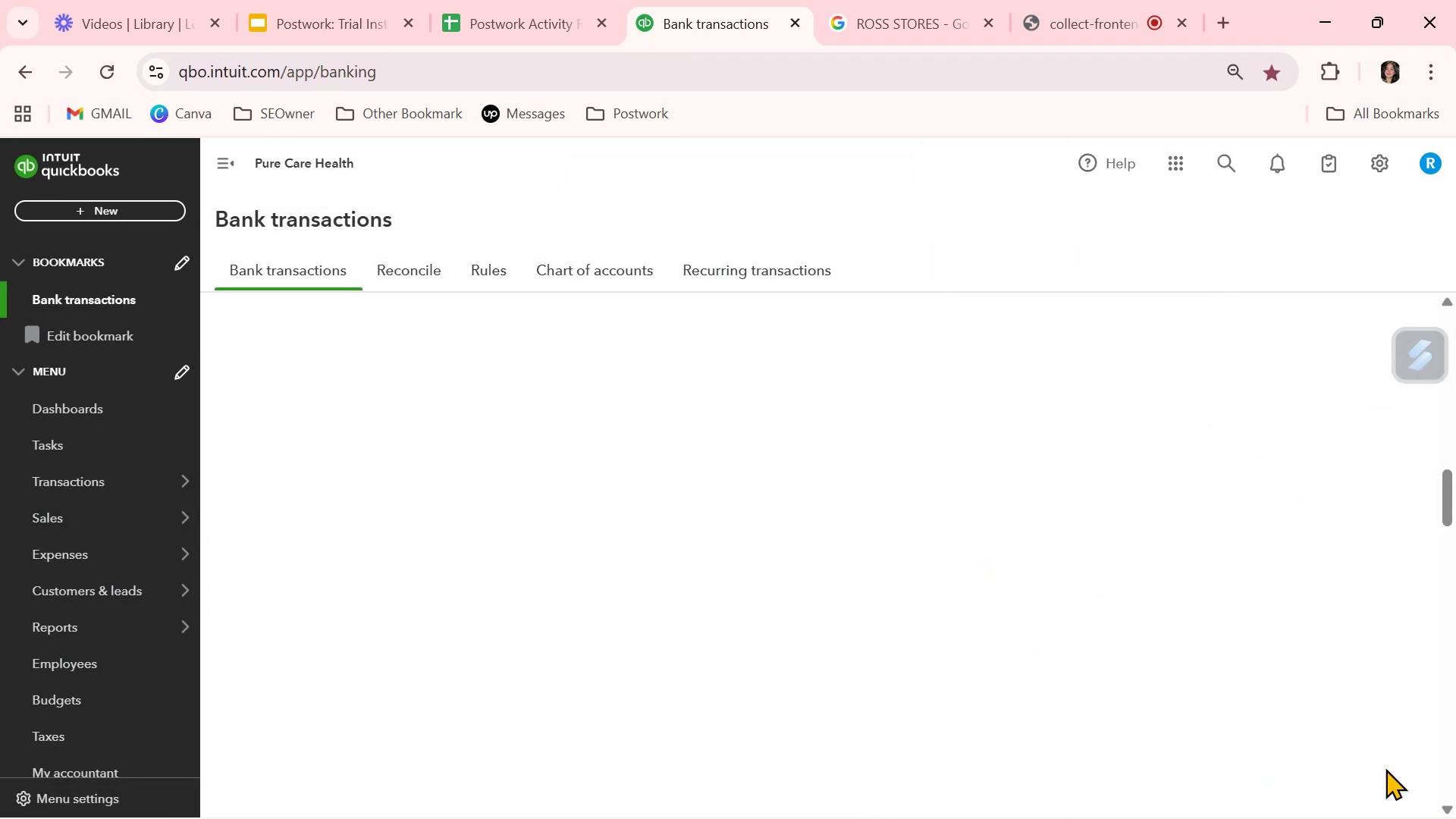 
scroll: coordinate [896, 551], scroll_direction: up, amount: 1.0
 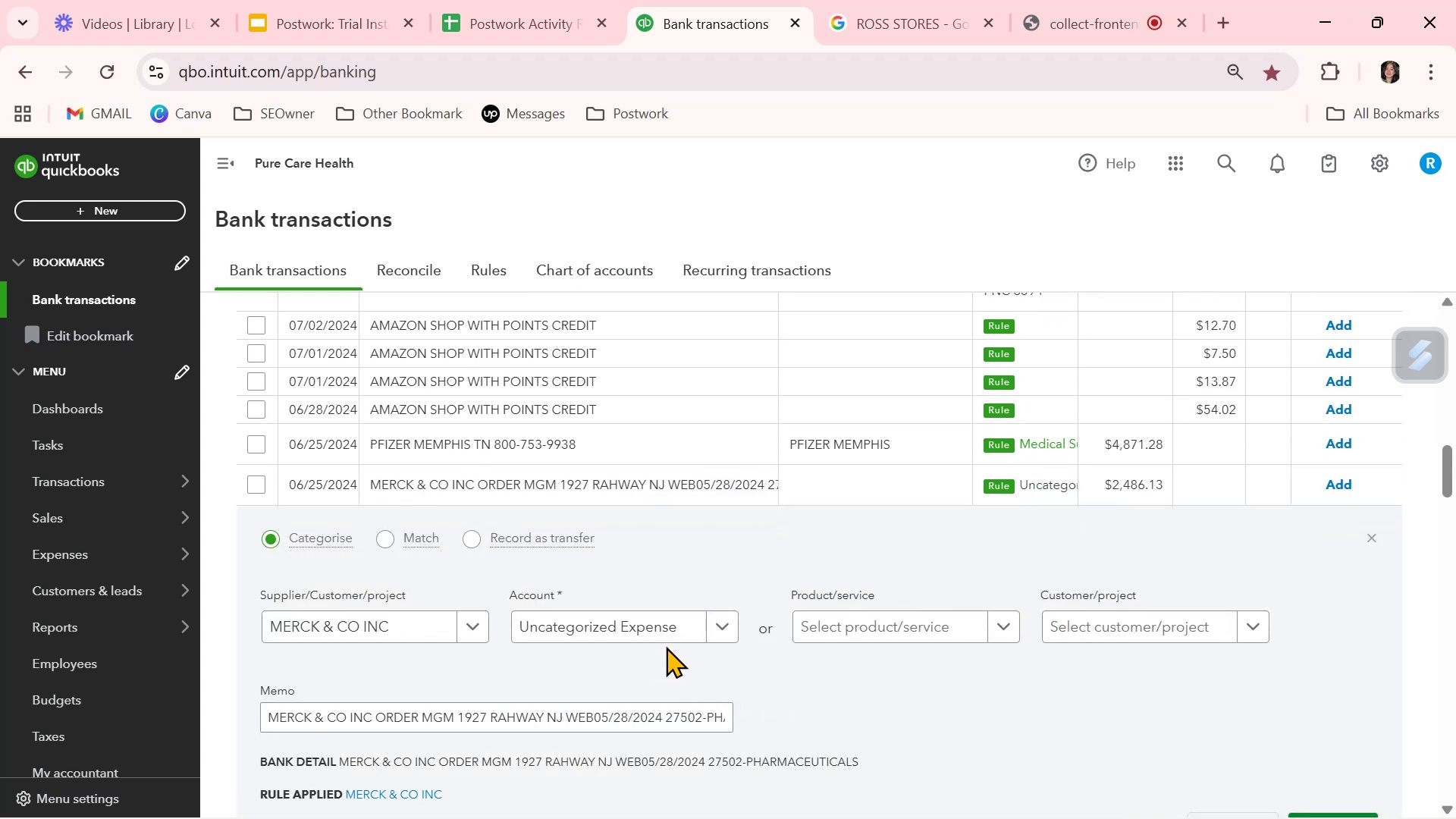 
wait(5.92)
 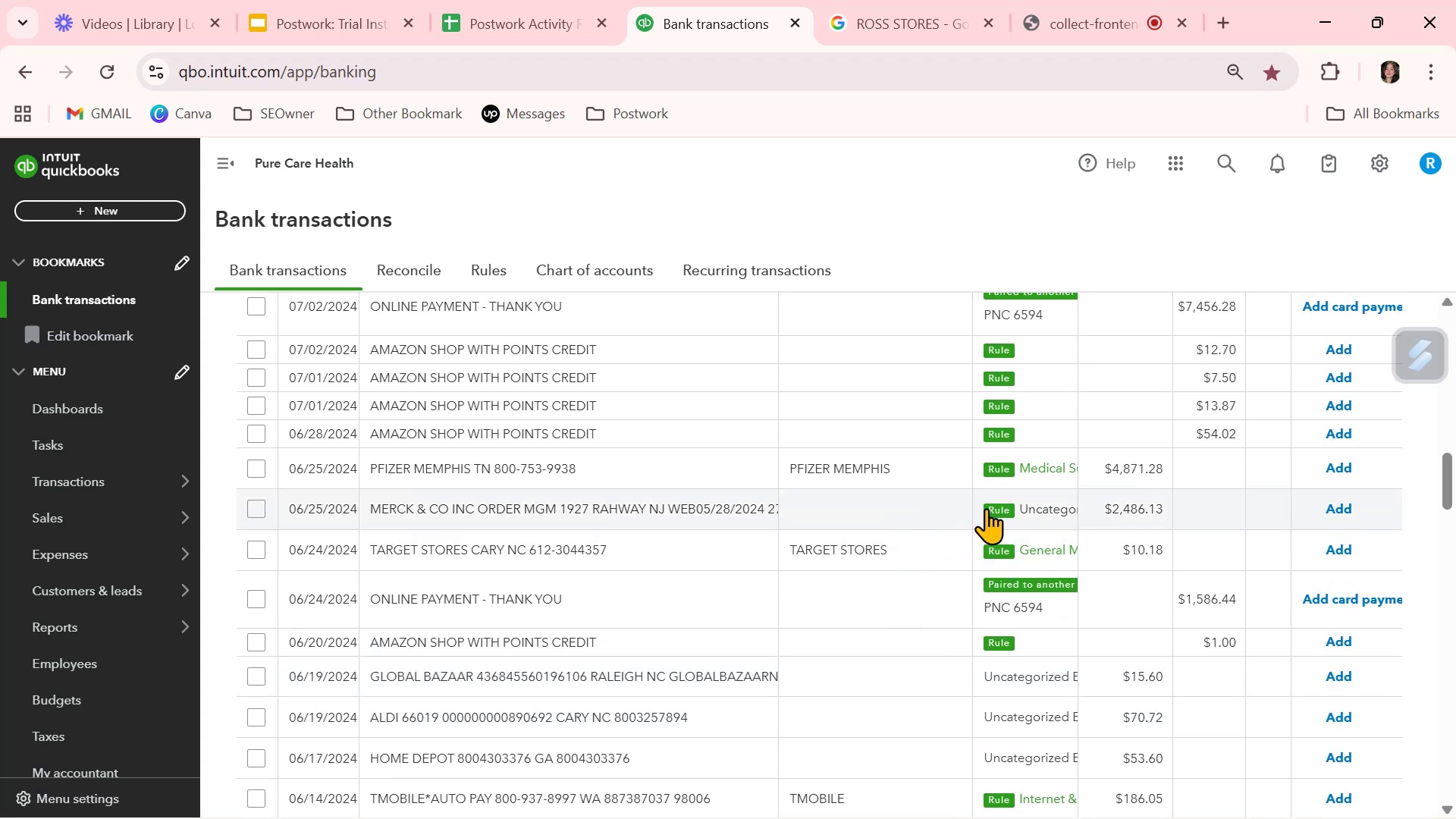 
scroll: coordinate [627, 624], scroll_direction: up, amount: 5.0
 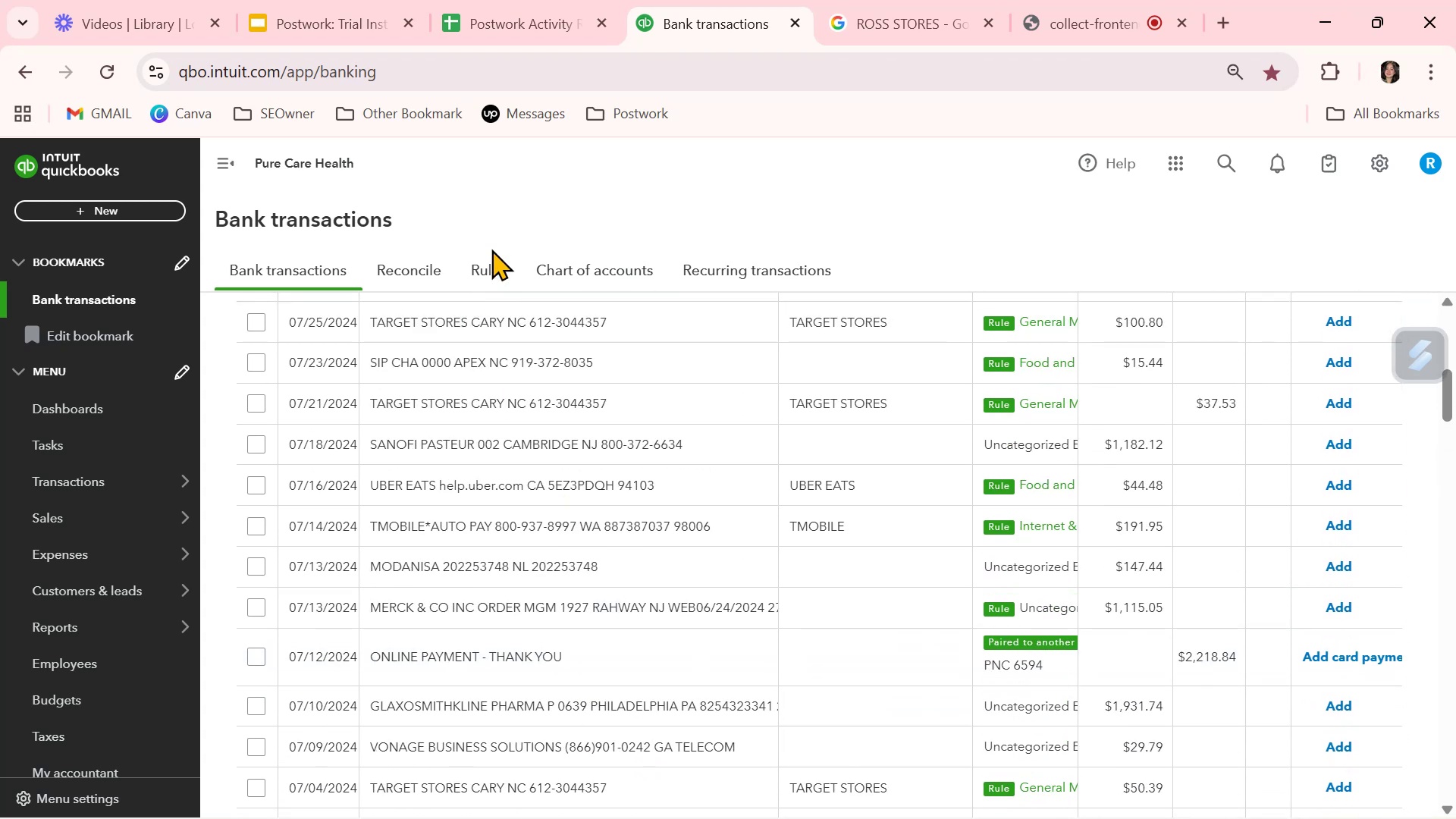 
left_click([490, 259])
 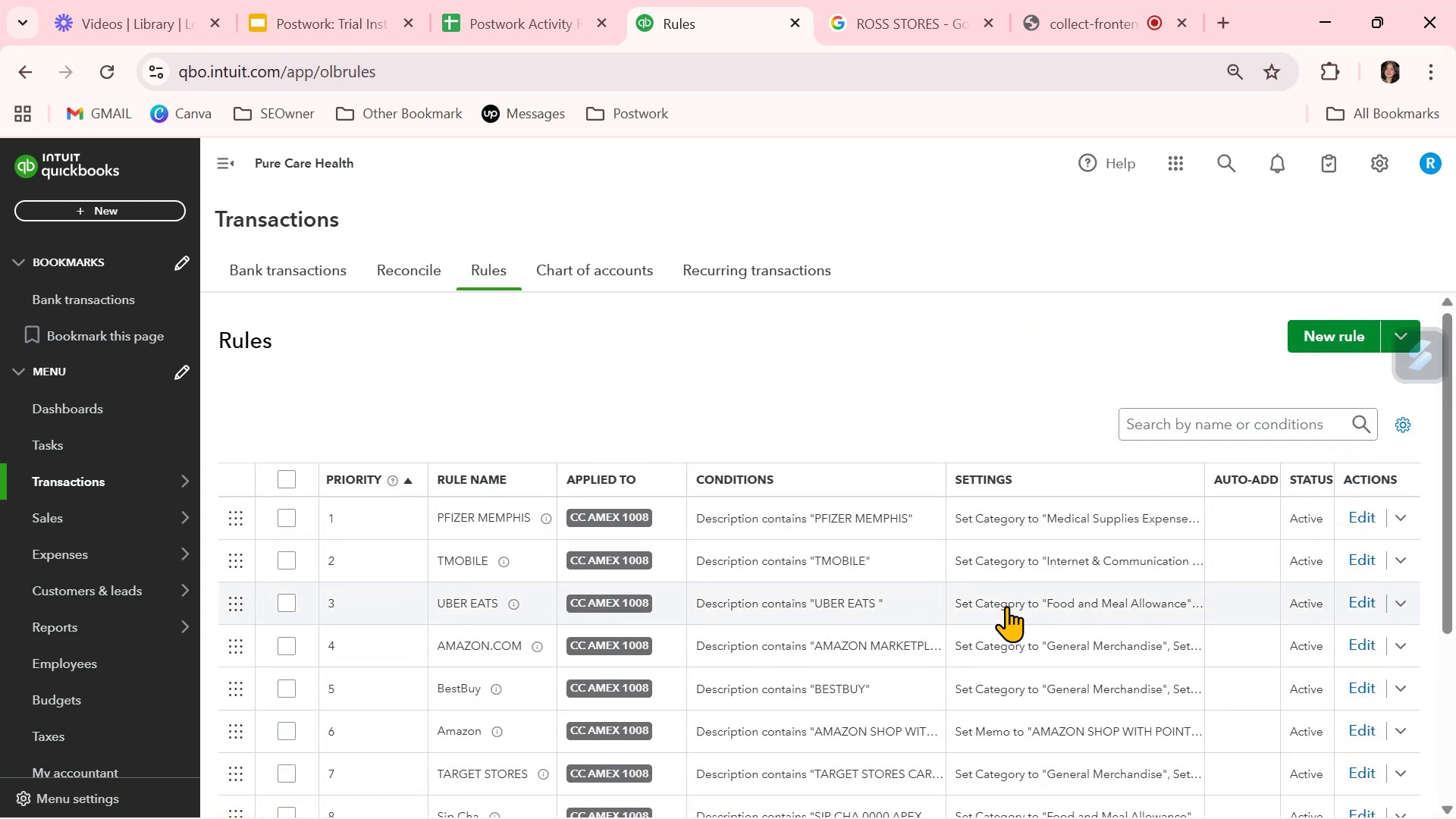 
scroll: coordinate [1016, 588], scroll_direction: down, amount: 2.0
 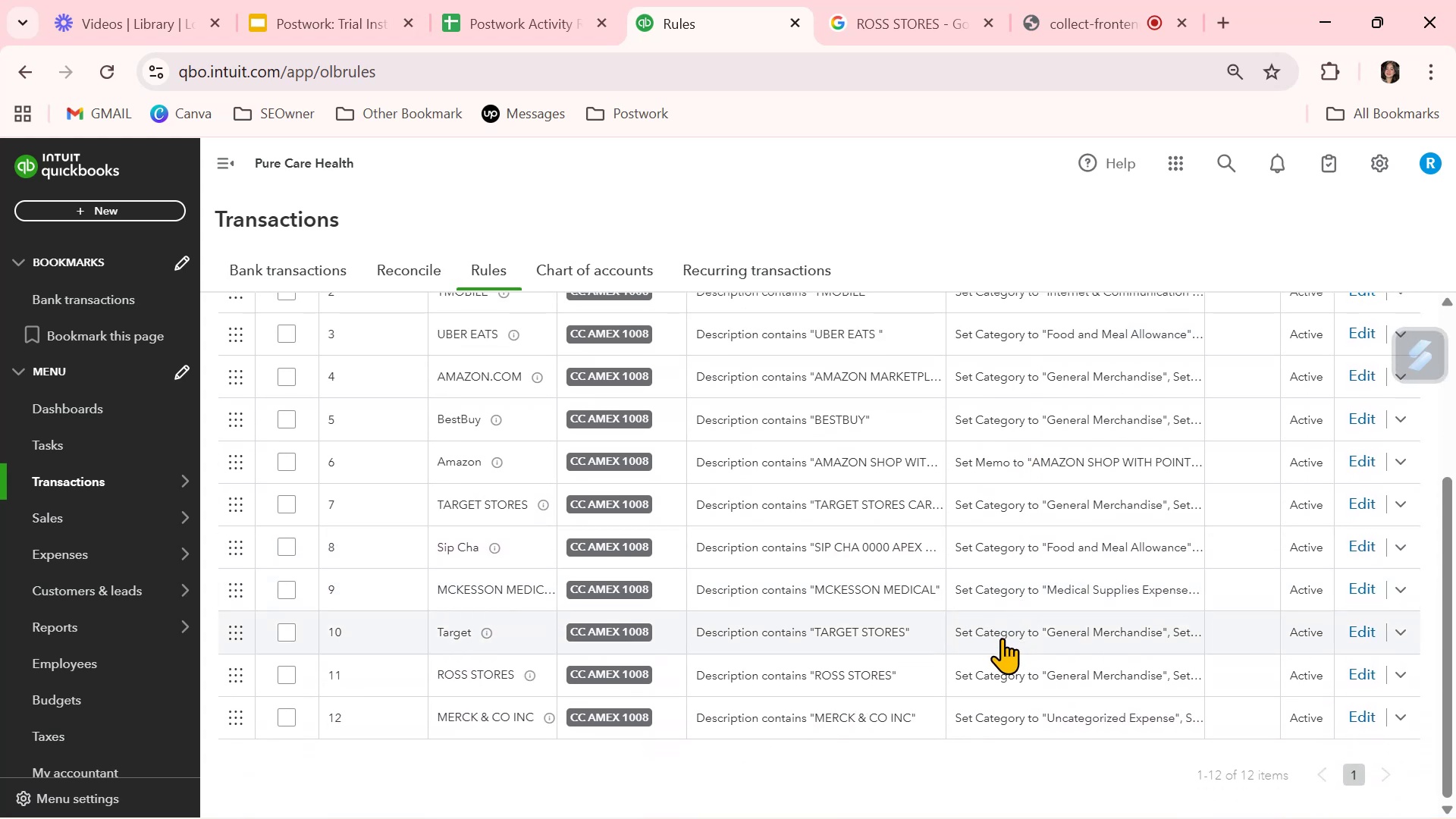 
wait(9.87)
 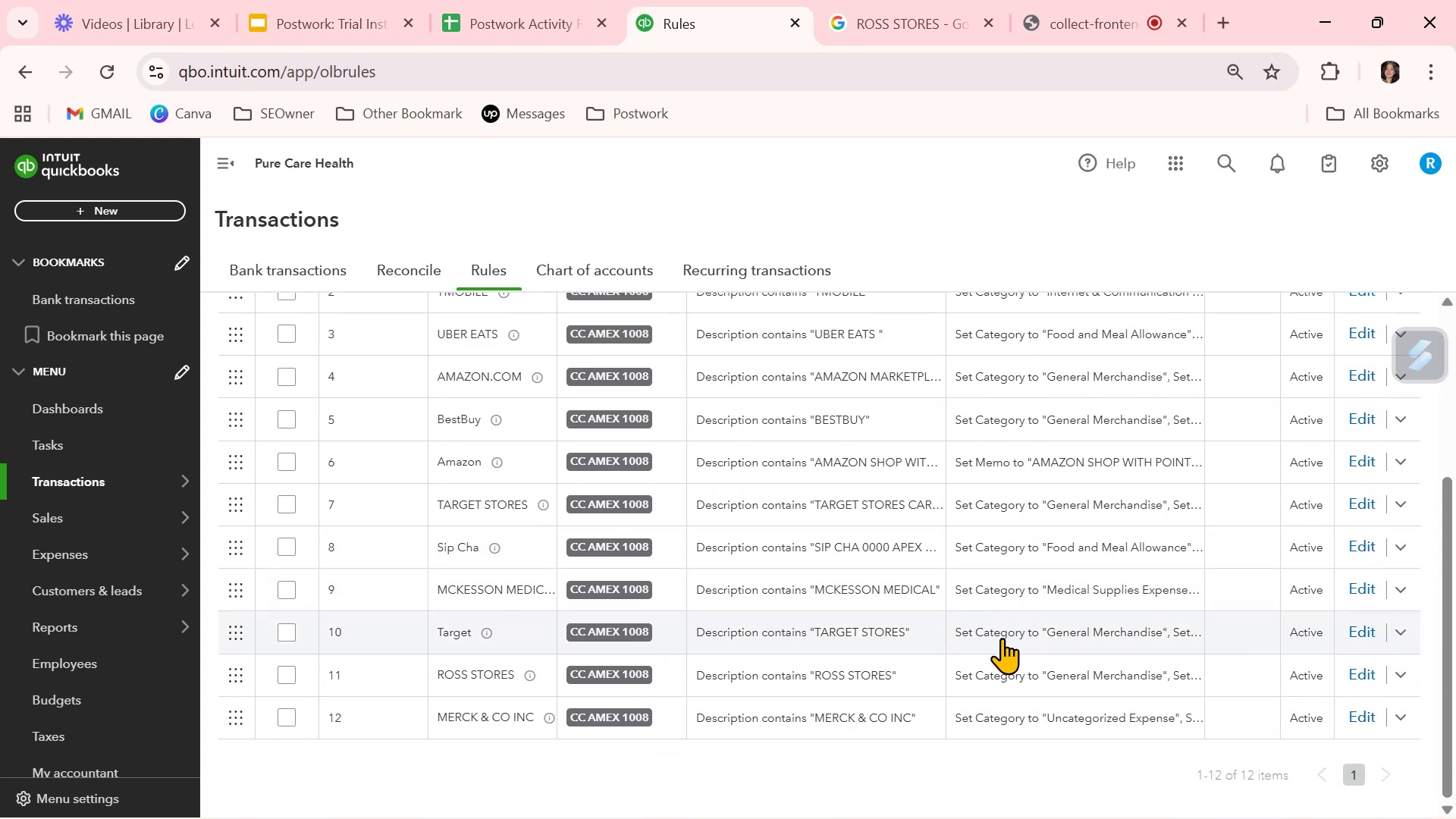 
left_click([1398, 635])
 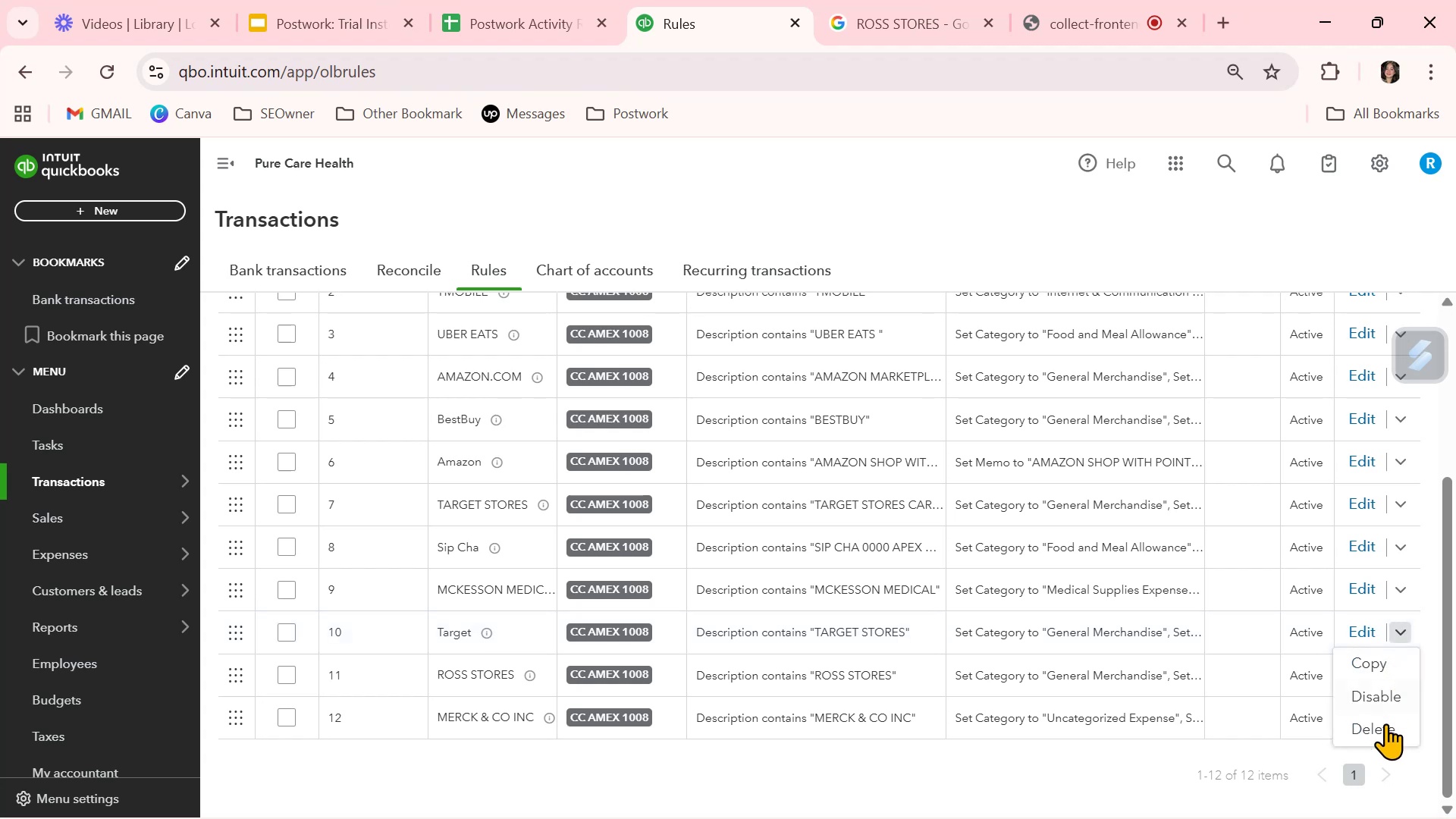 
left_click([1383, 733])
 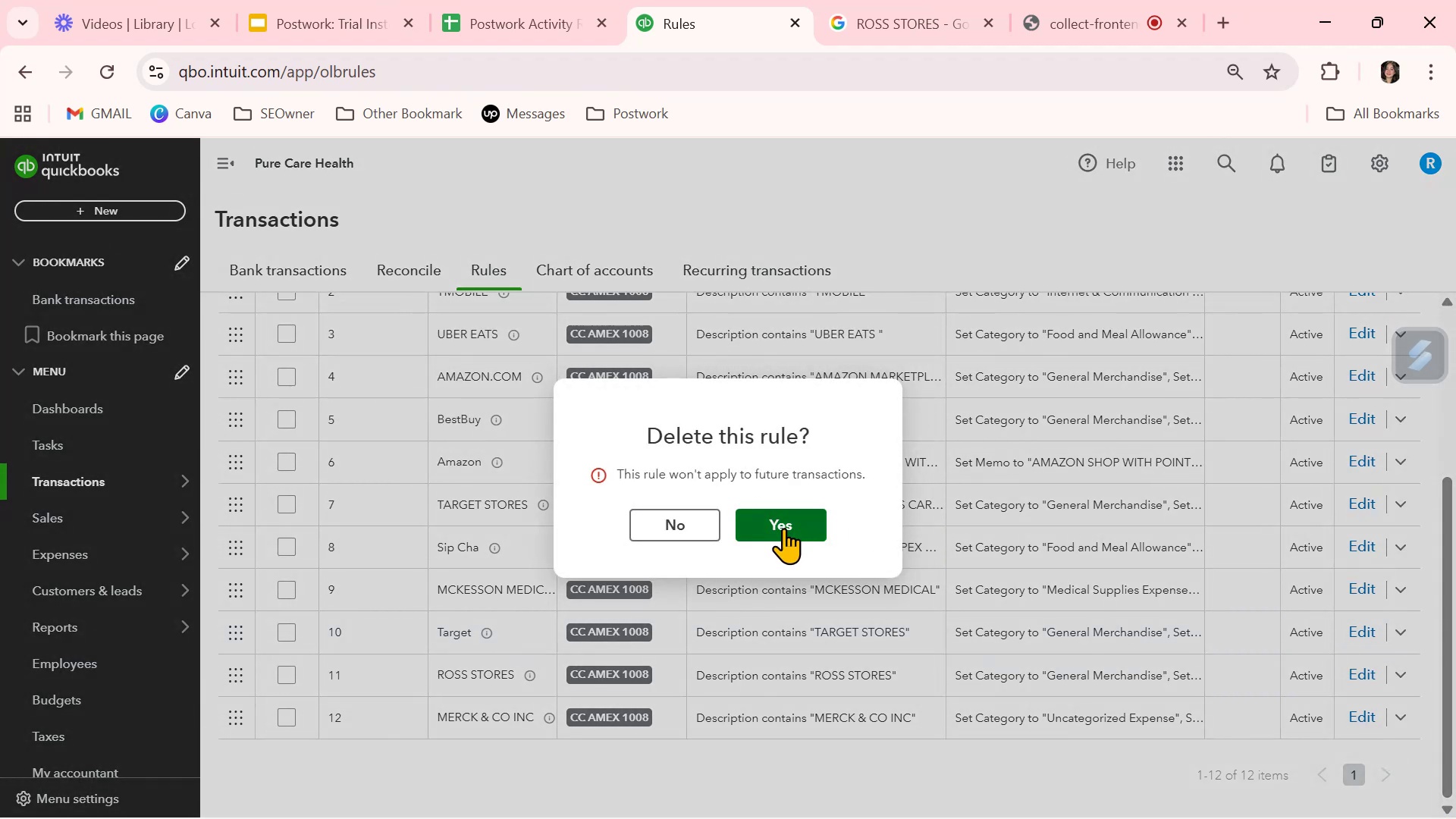 
left_click([783, 528])
 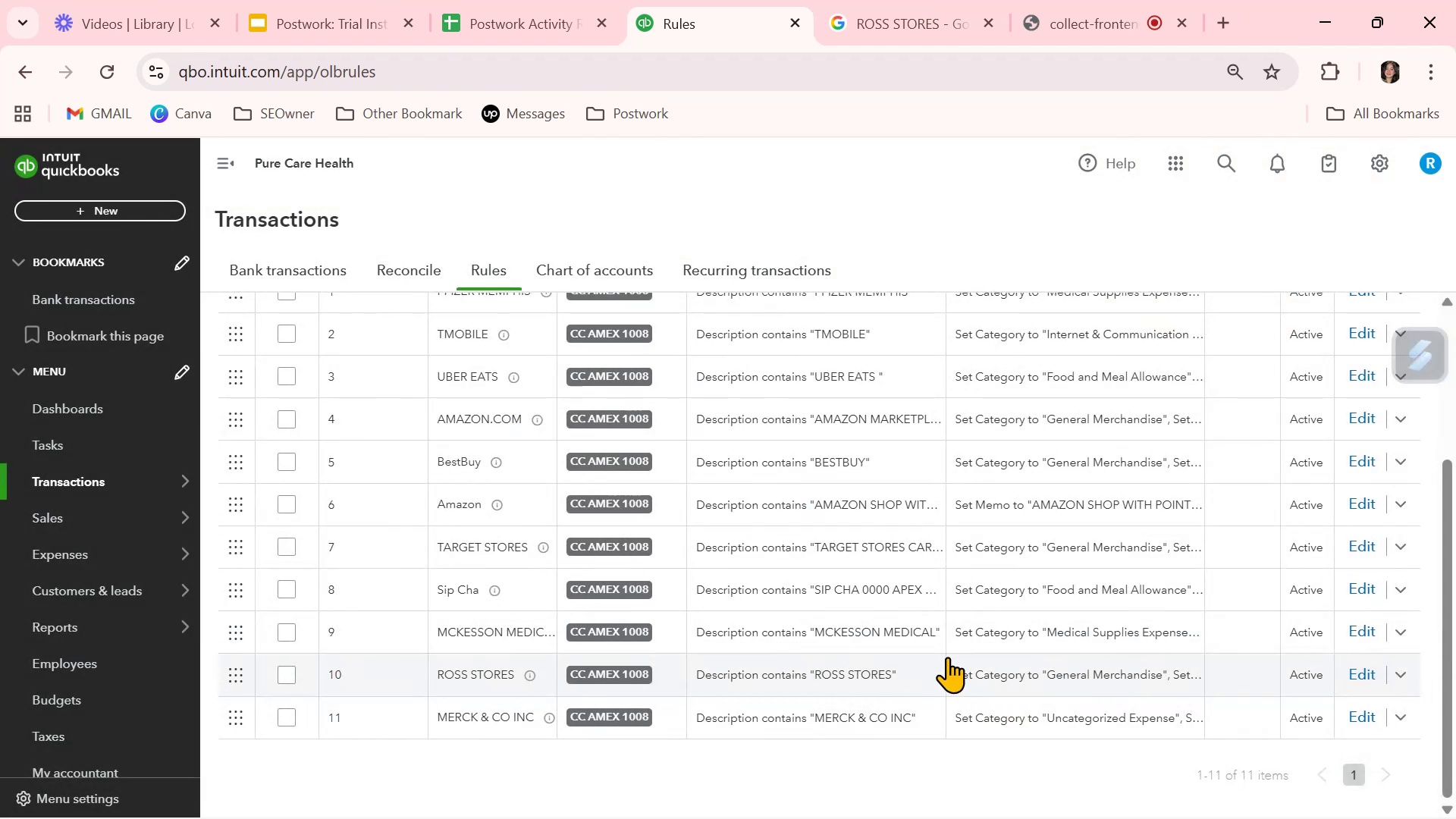 
wait(5.36)
 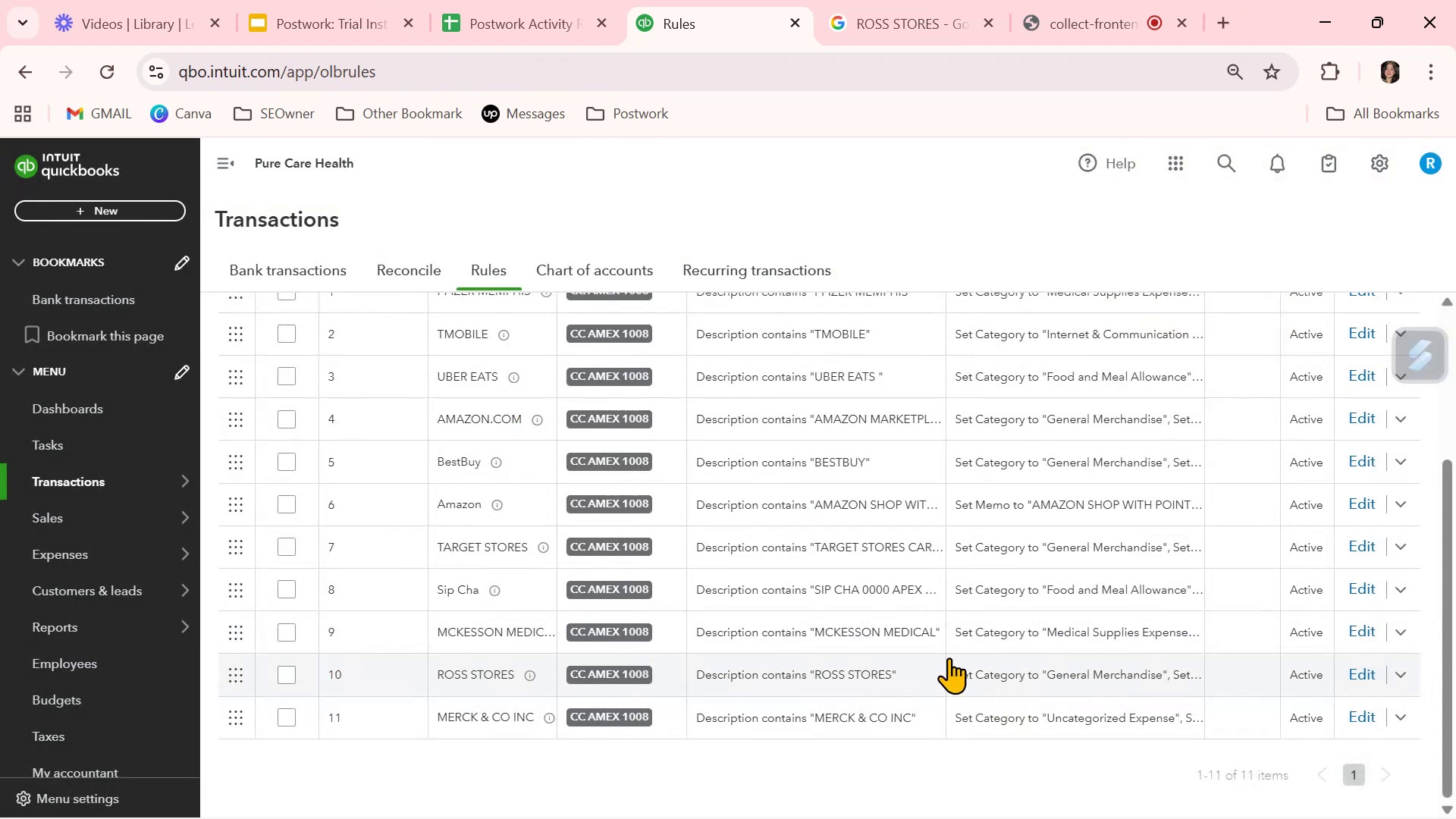 
scroll: coordinate [852, 647], scroll_direction: up, amount: 1.0
 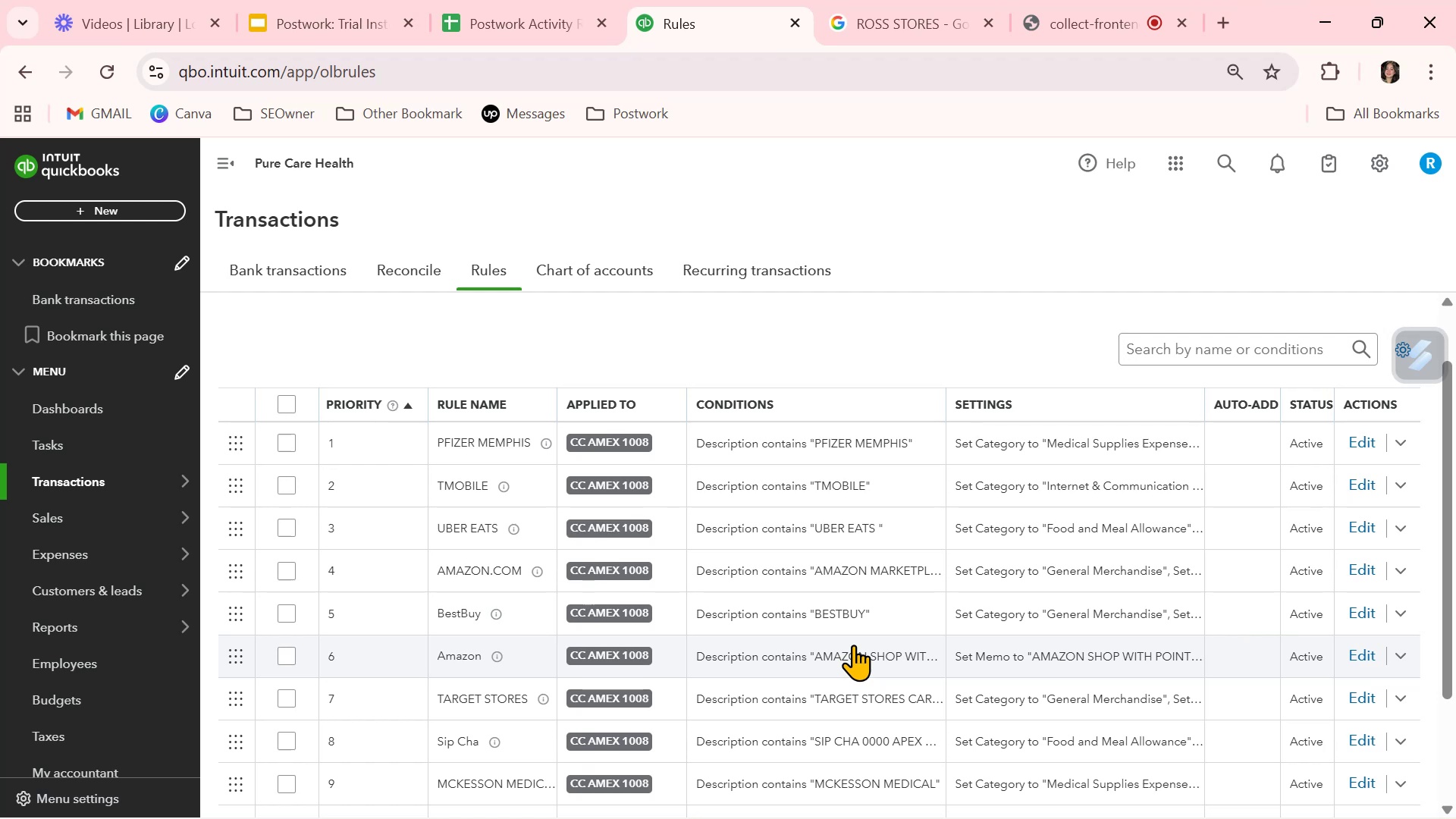 
scroll: coordinate [854, 645], scroll_direction: down, amount: 1.0
 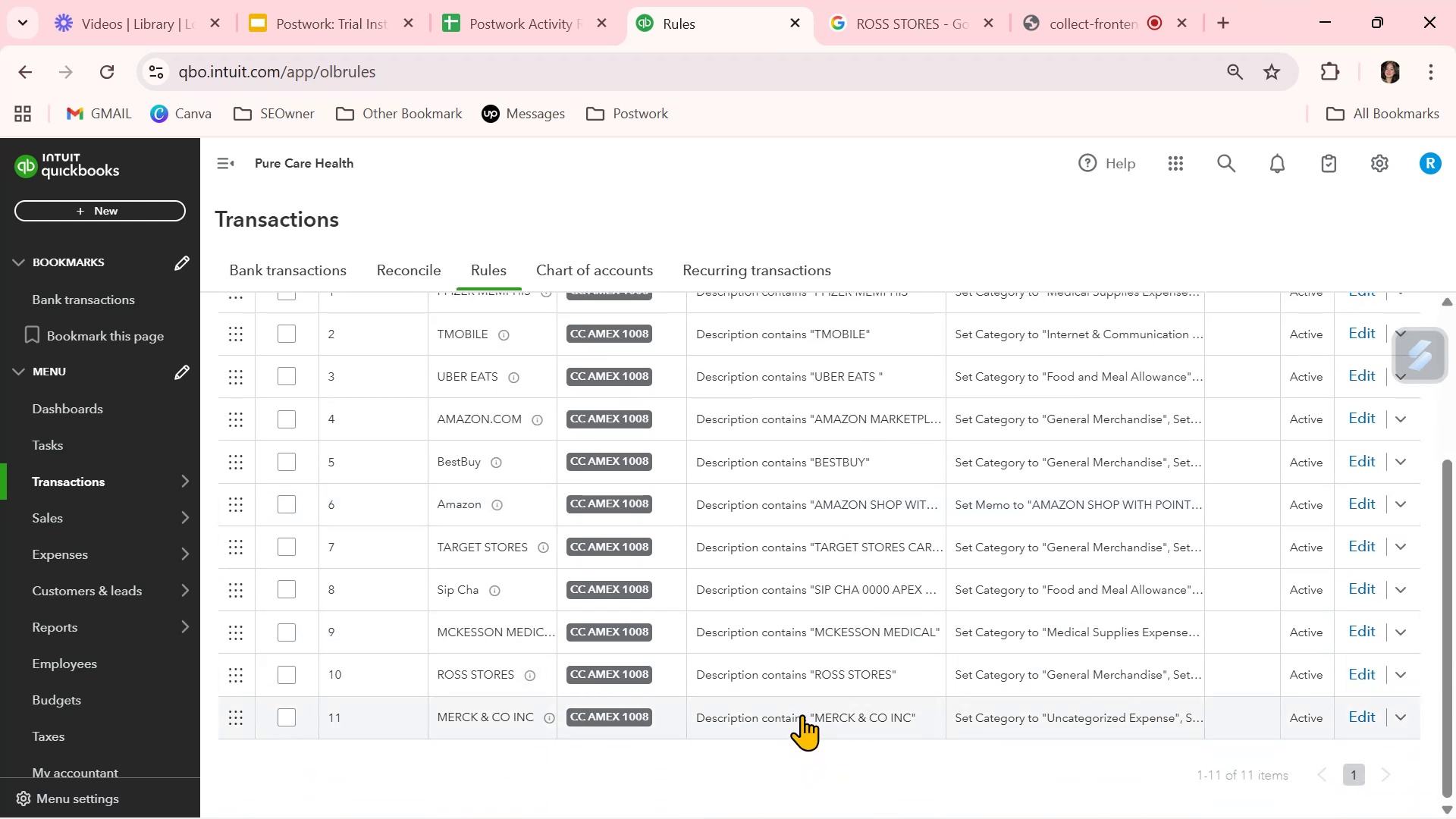 
wait(7.79)
 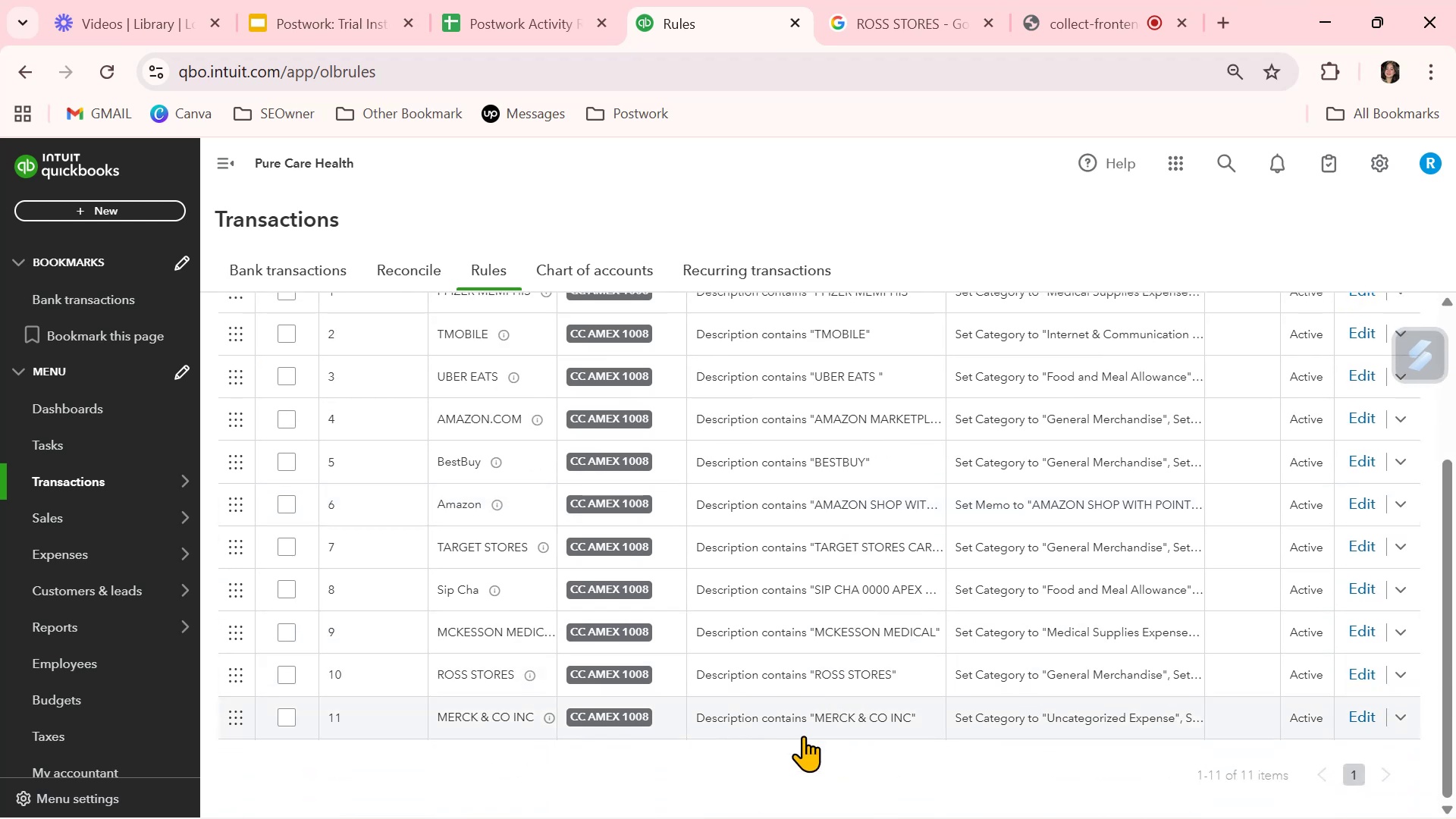 
left_click([1378, 723])
 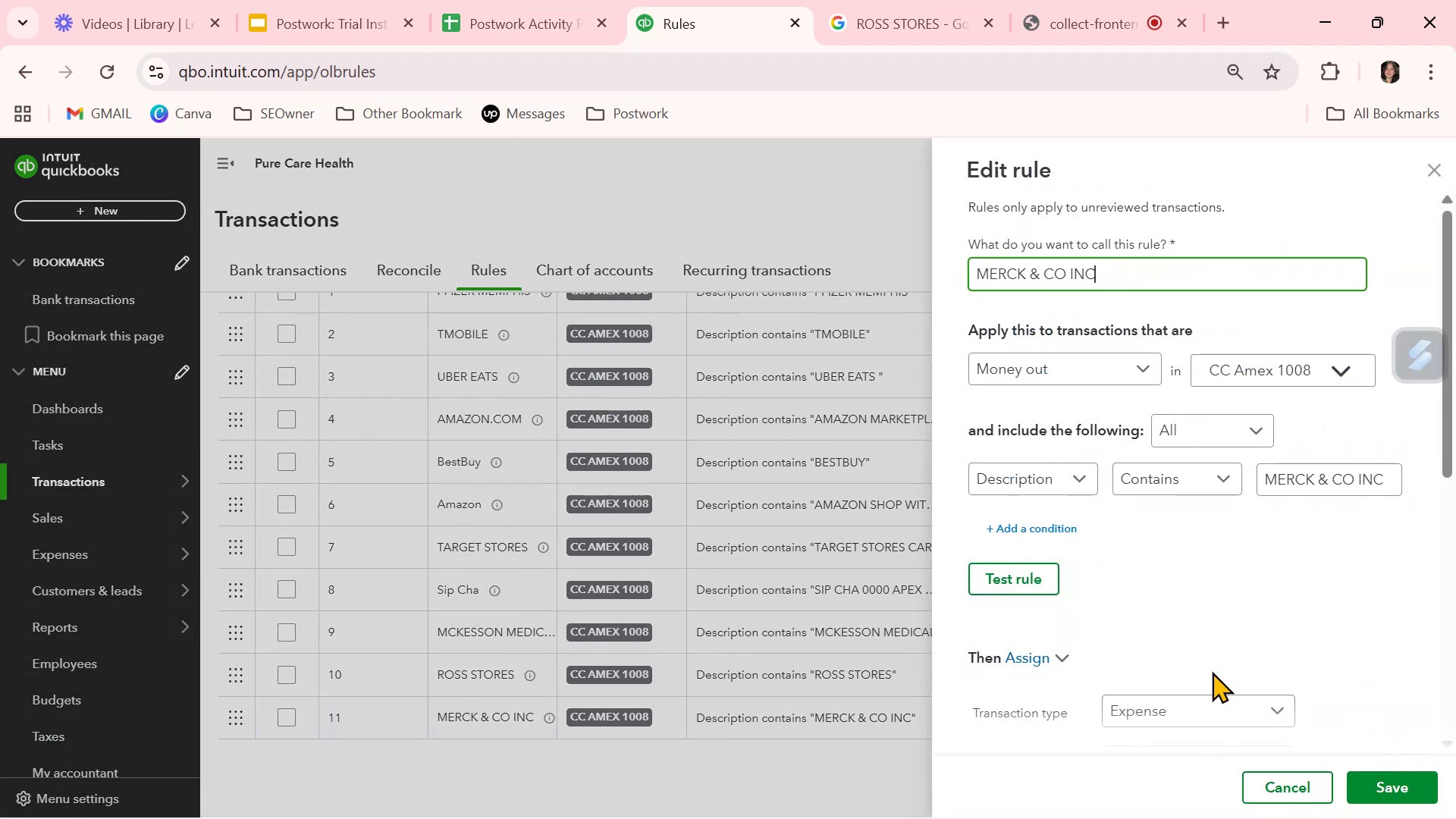 
scroll: coordinate [1070, 550], scroll_direction: down, amount: 2.0
 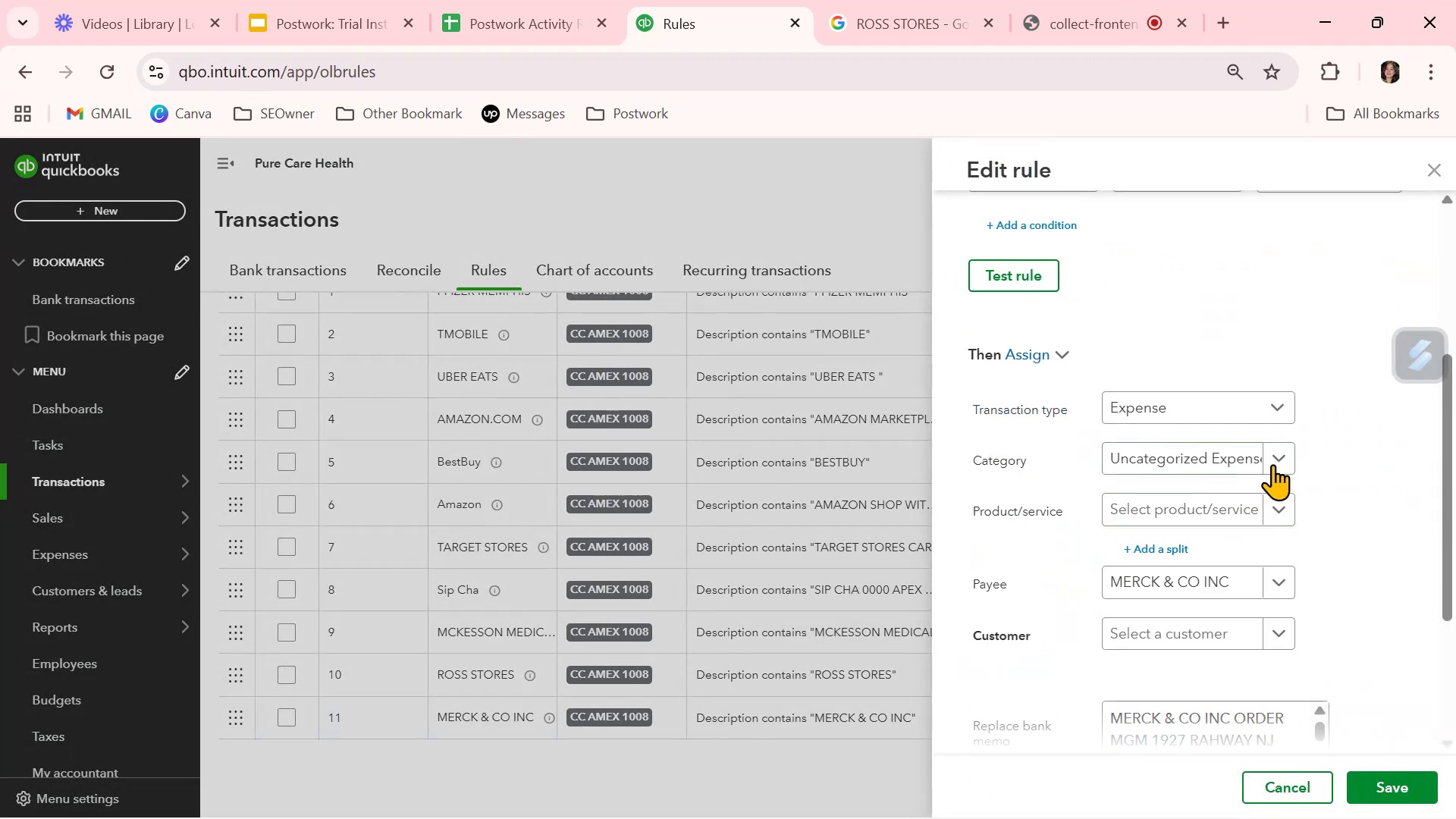 
left_click([1280, 460])
 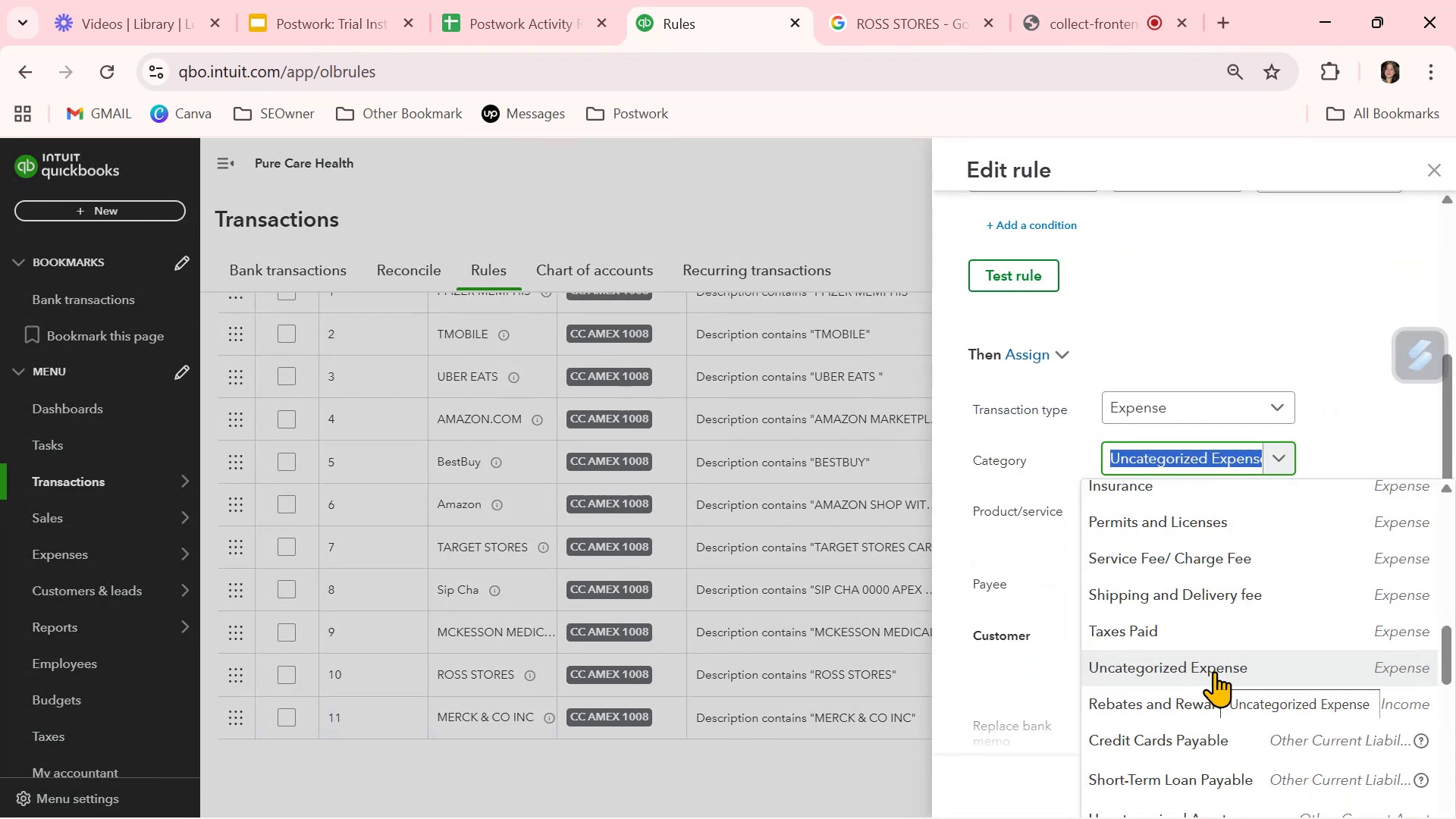 
wait(8.72)
 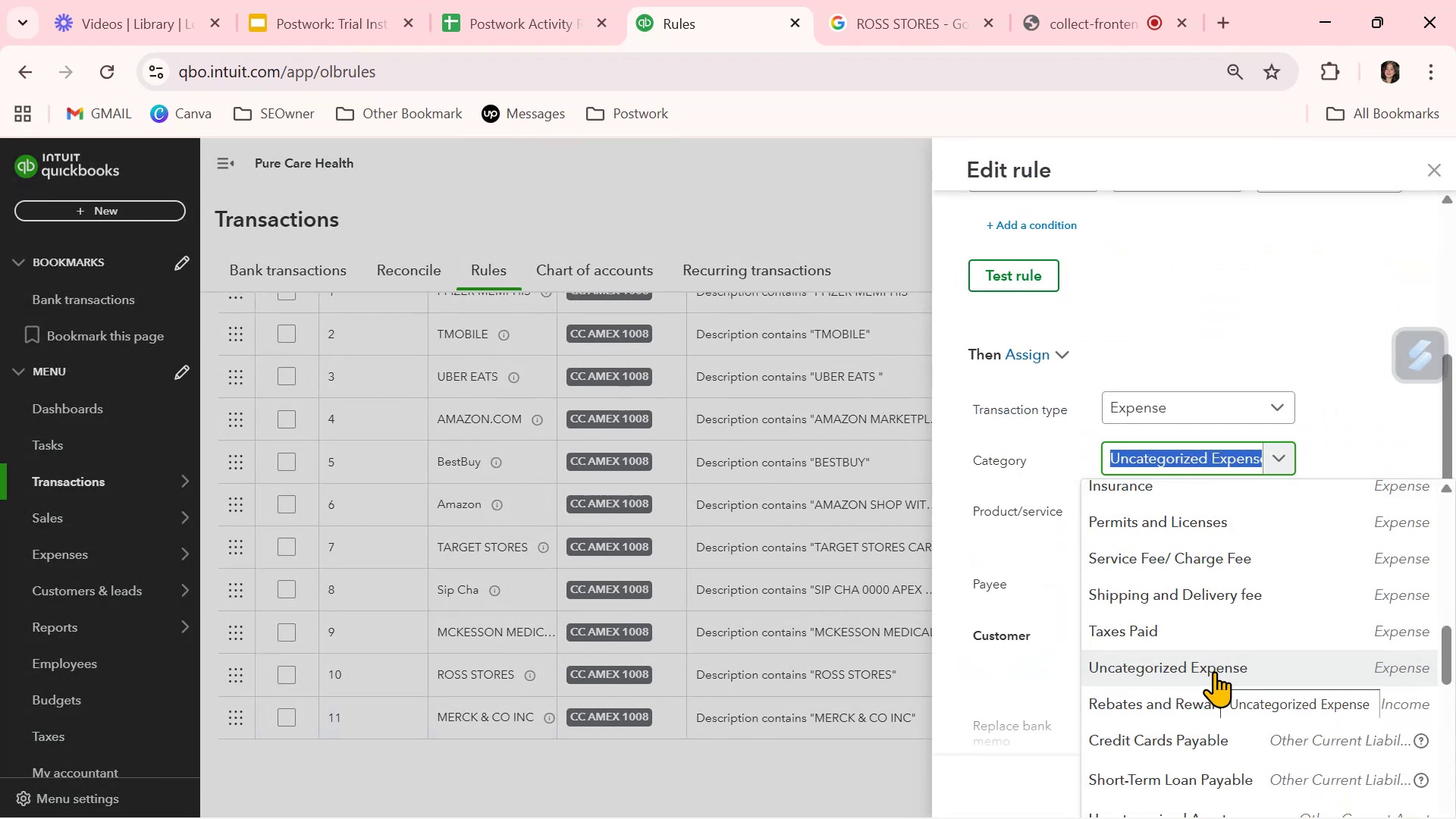 
left_click([538, 764])
 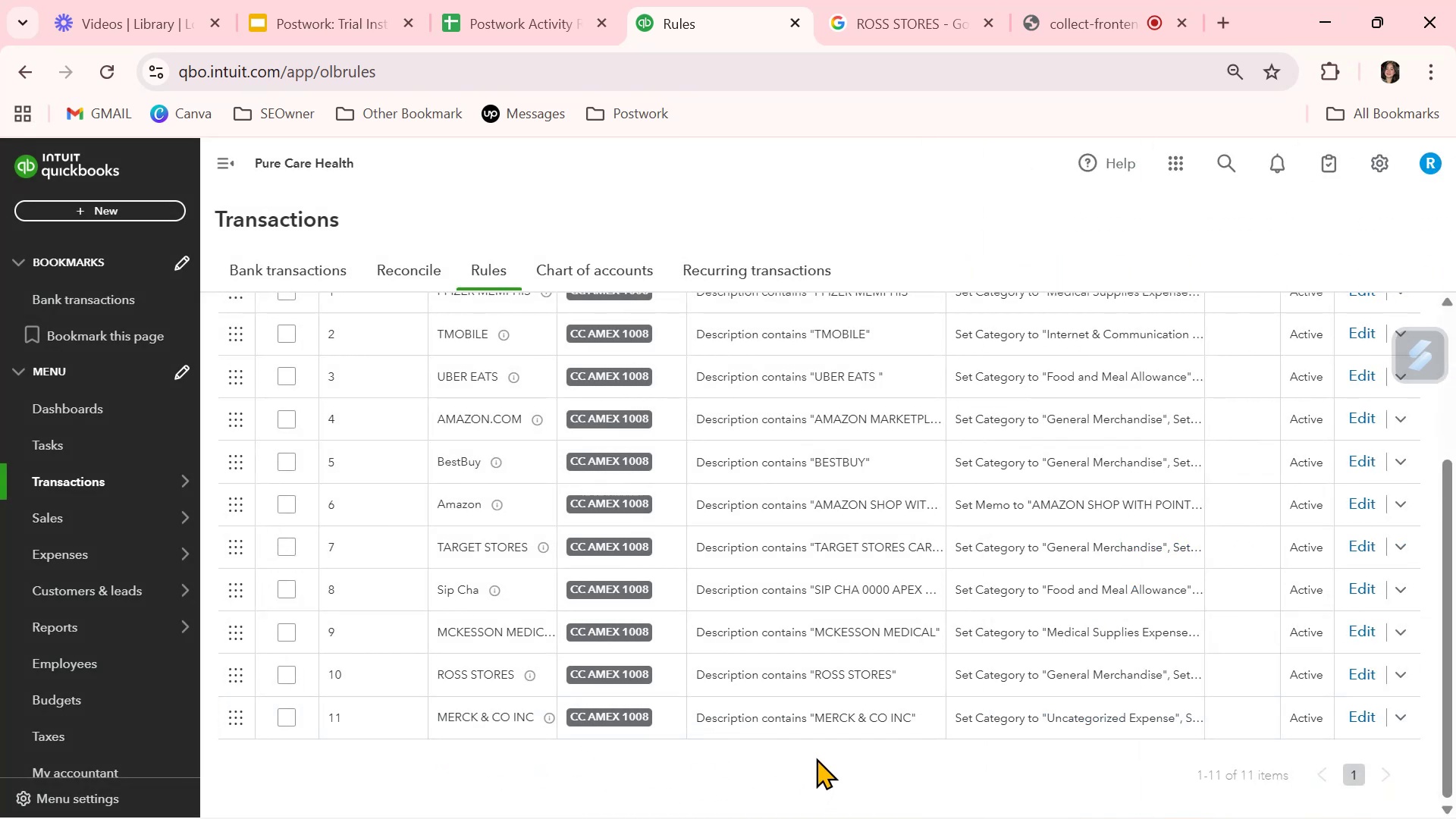 
left_click_drag(start_coordinate=[814, 726], to_coordinate=[909, 731])
 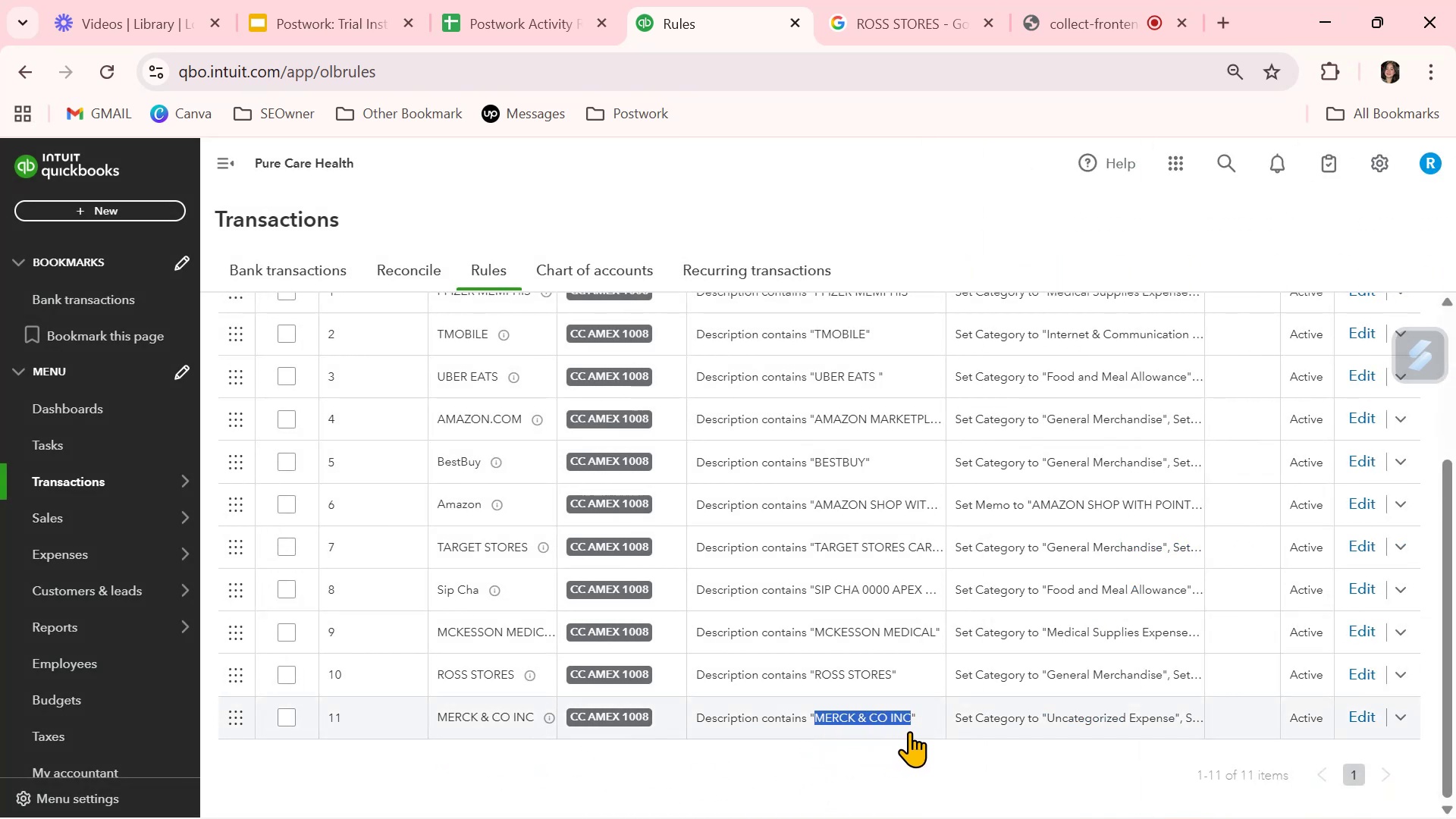 
key(Control+ControlLeft)
 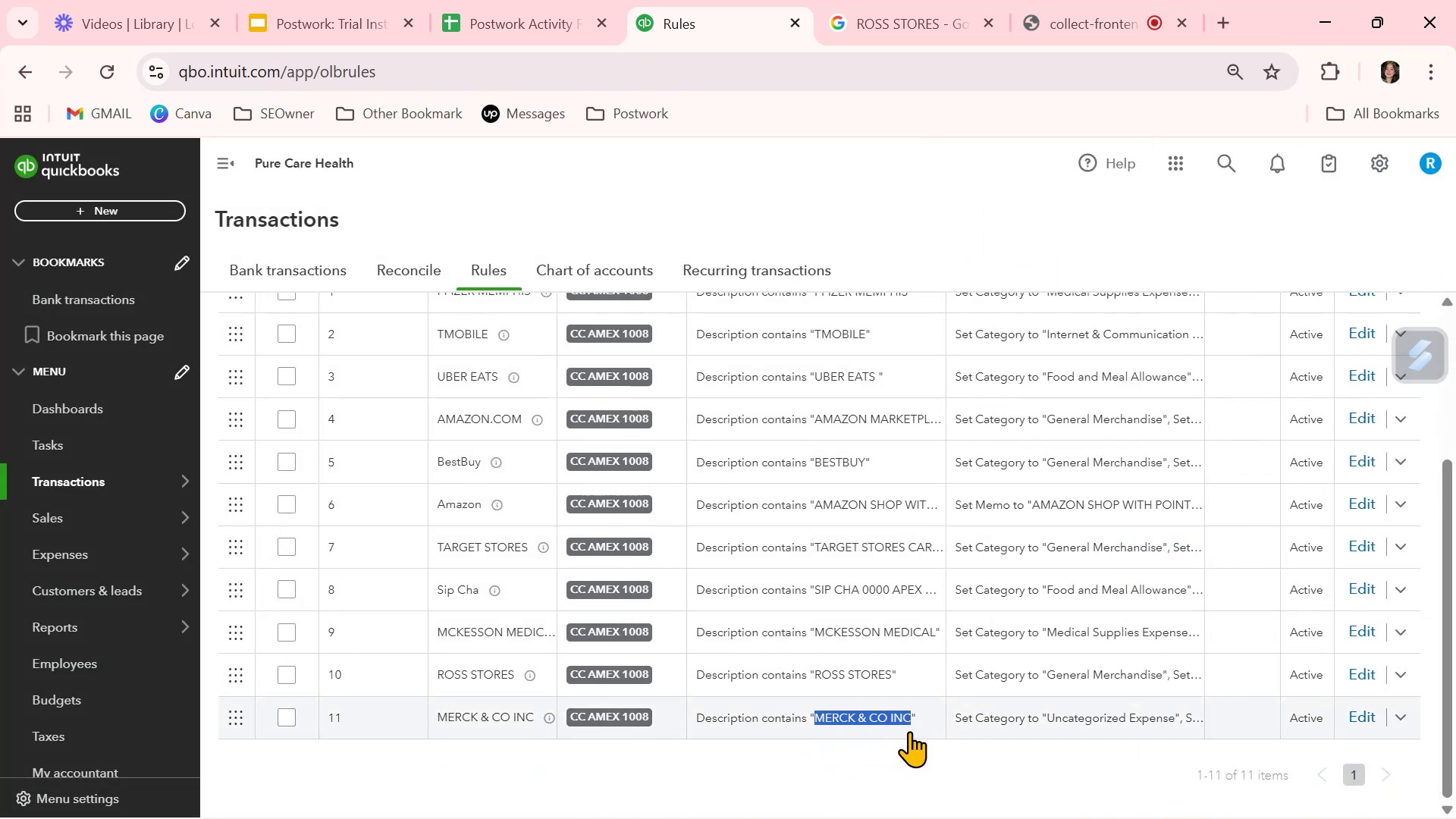 
key(Control+C)
 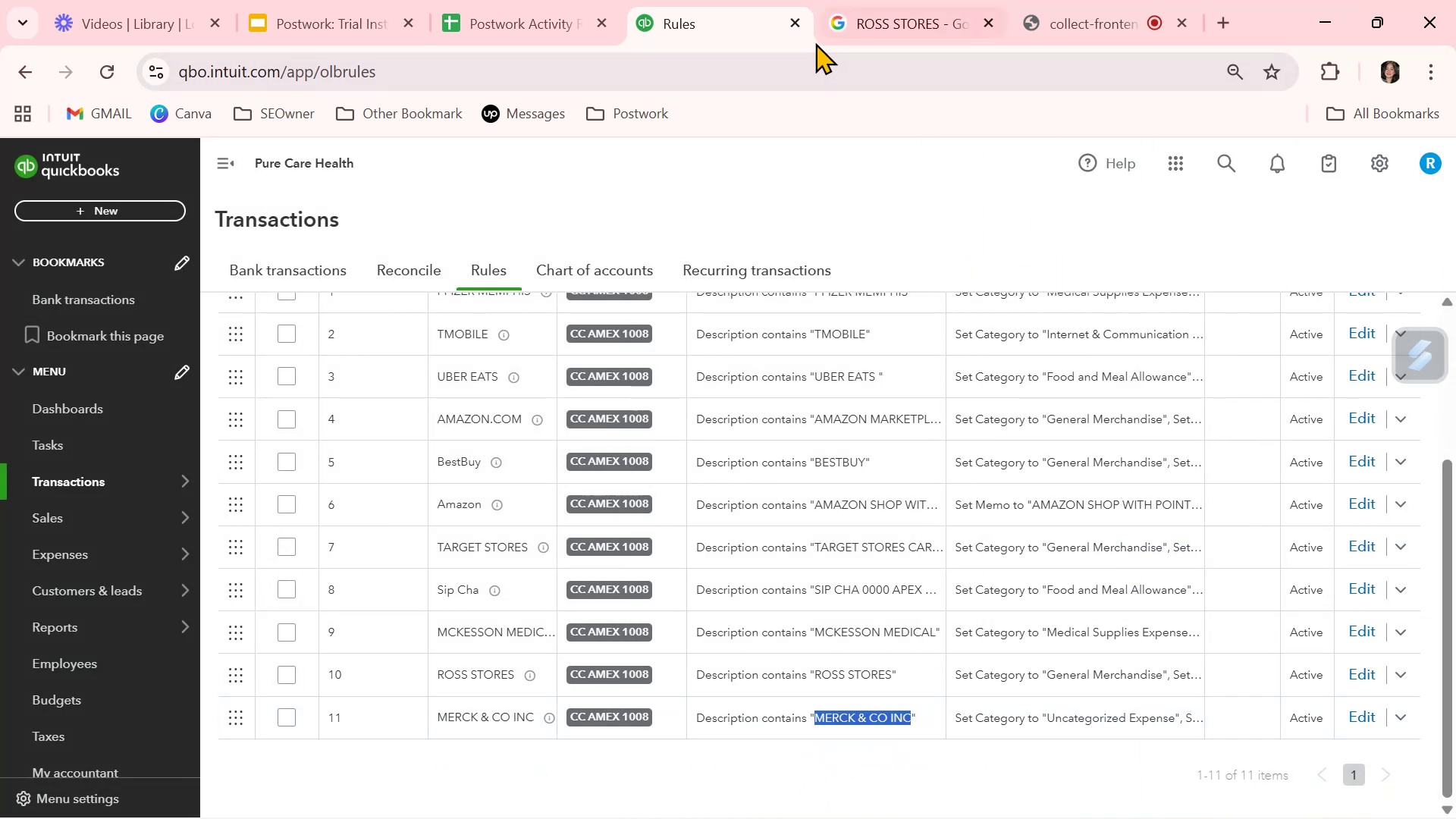 
left_click([874, 16])
 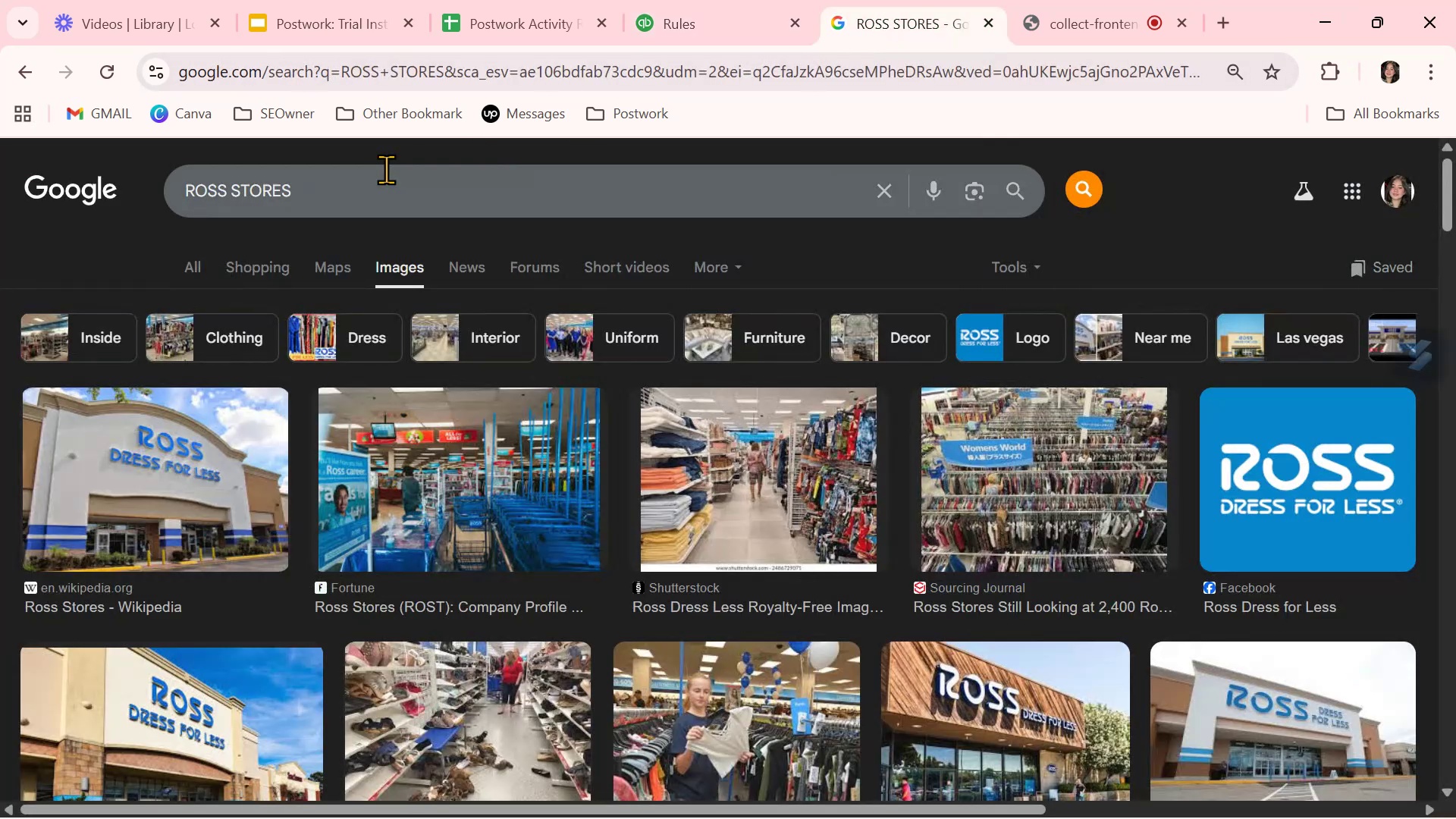 
left_click([366, 196])
 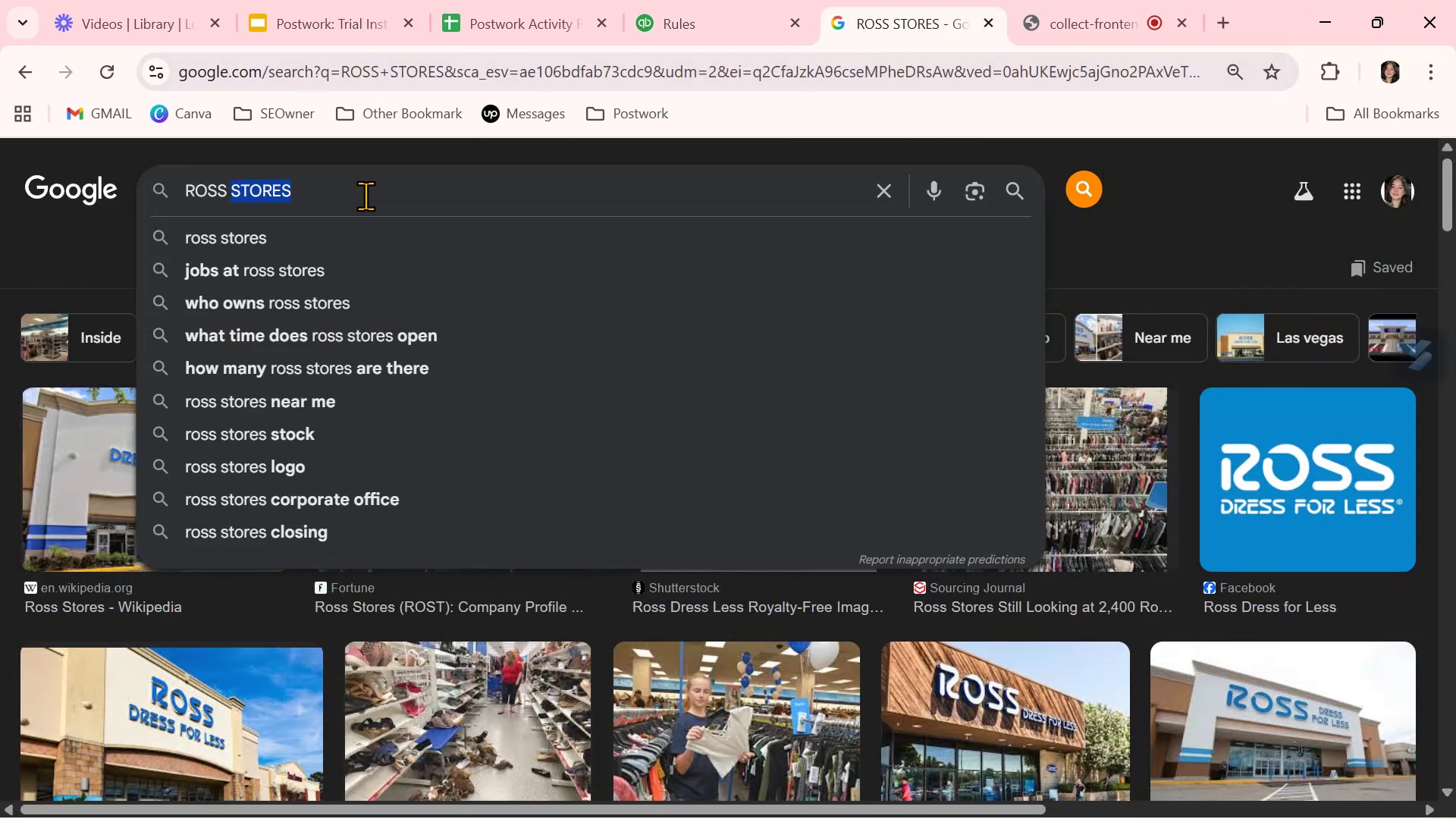 
triple_click([366, 196])
 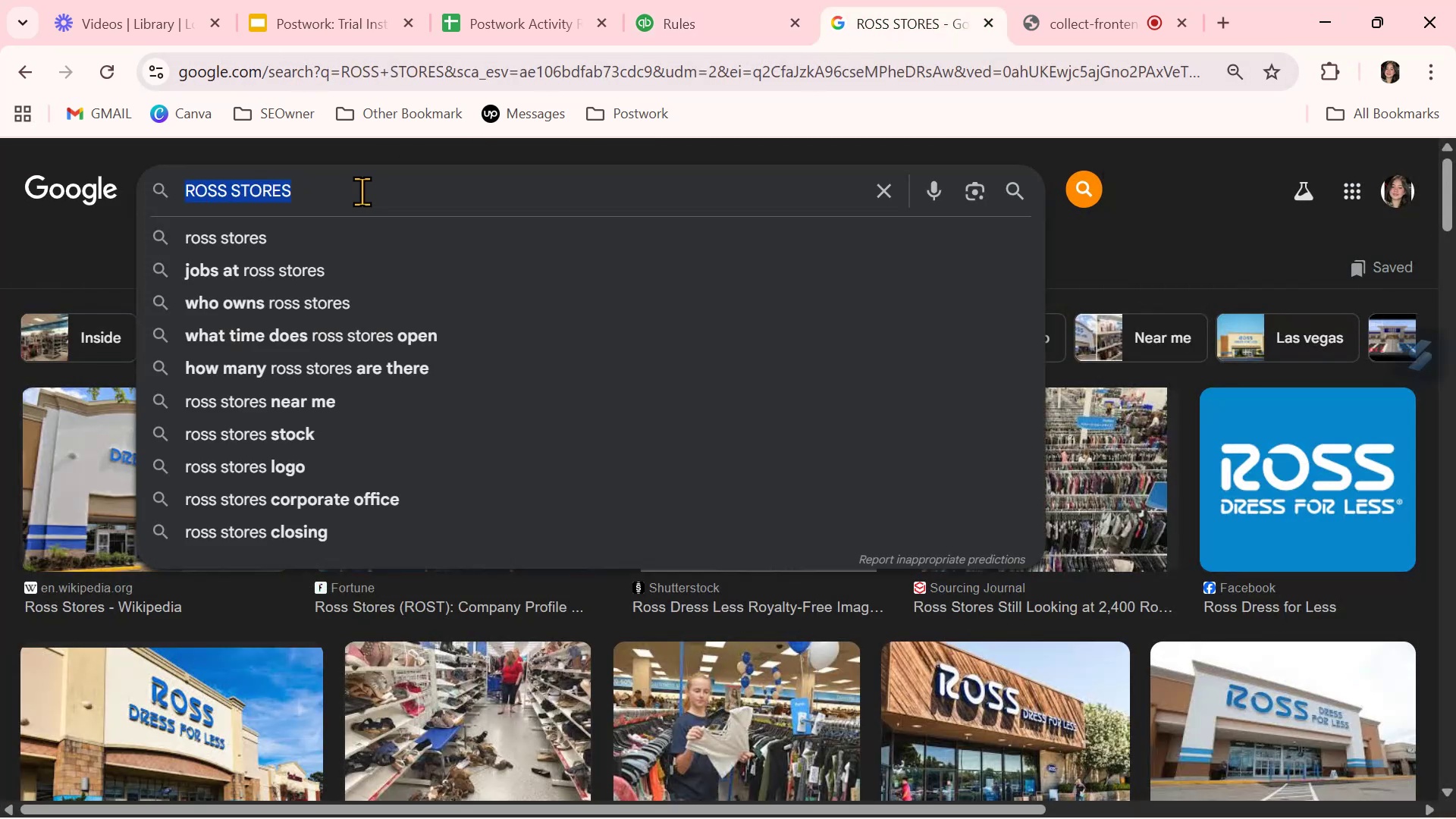 
key(Control+ControlLeft)
 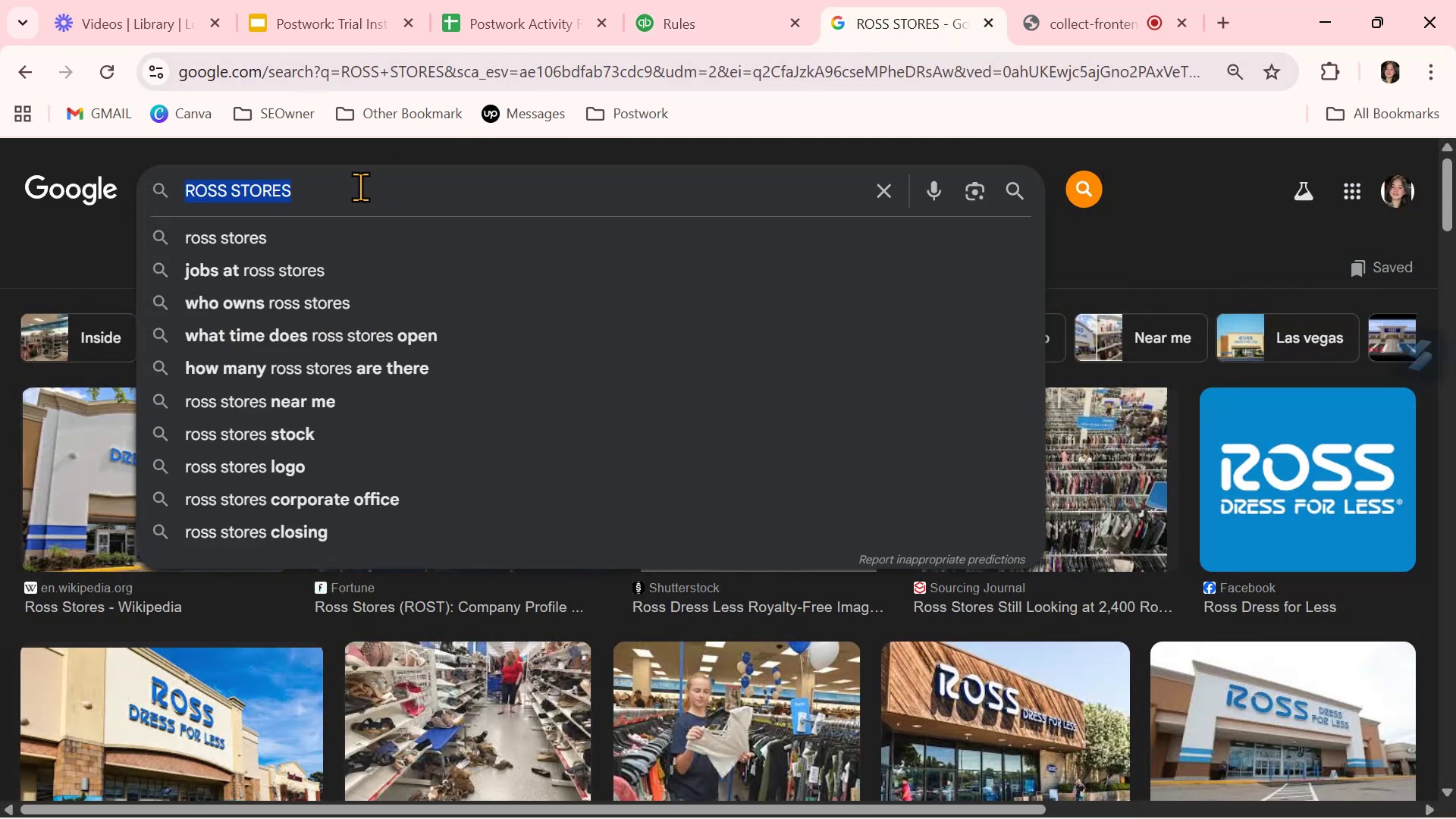 
key(Control+V)
 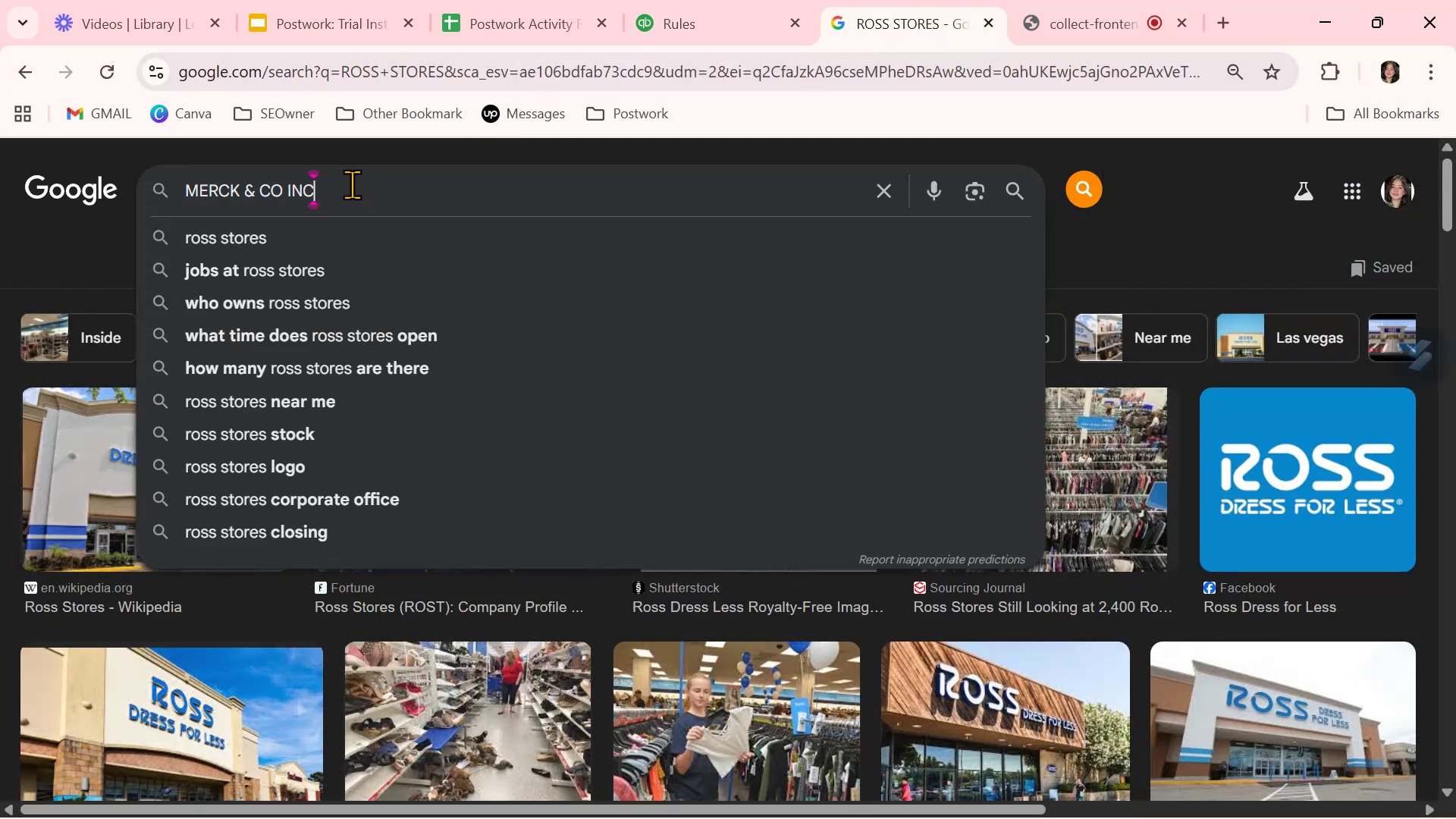 
key(Control+NumpadEnter)
 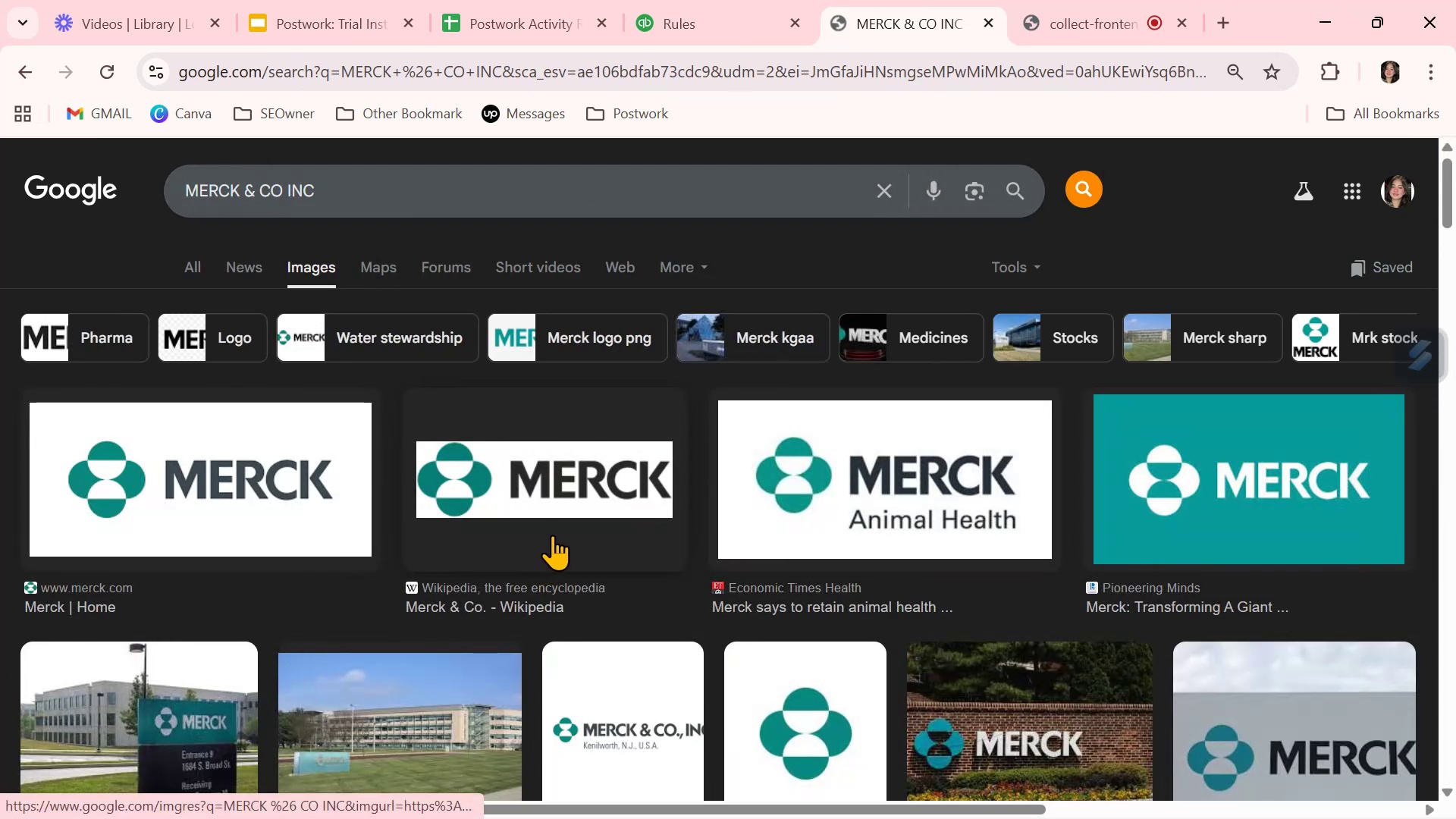 
scroll: coordinate [595, 622], scroll_direction: down, amount: 2.0
 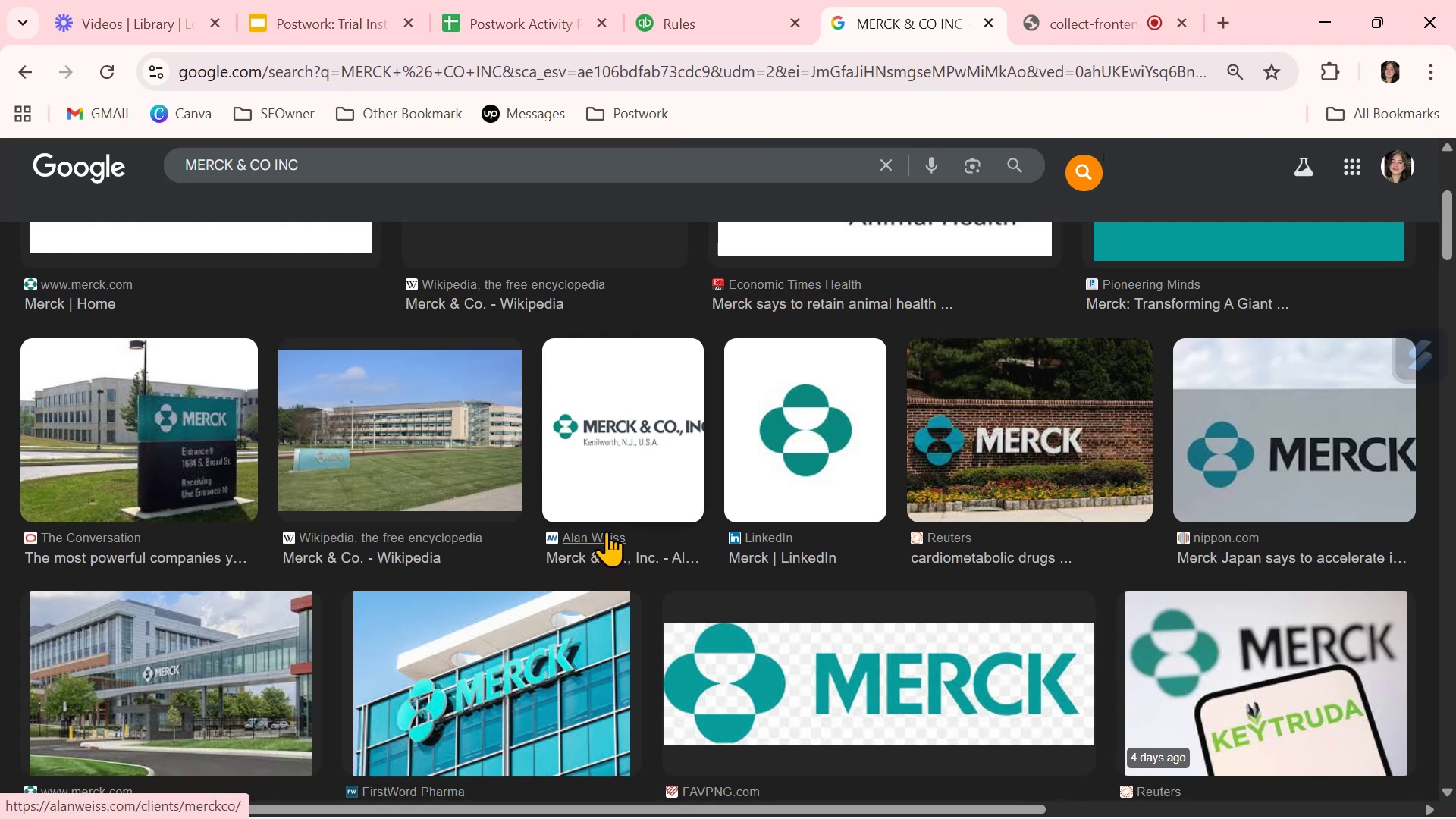 
wait(14.67)
 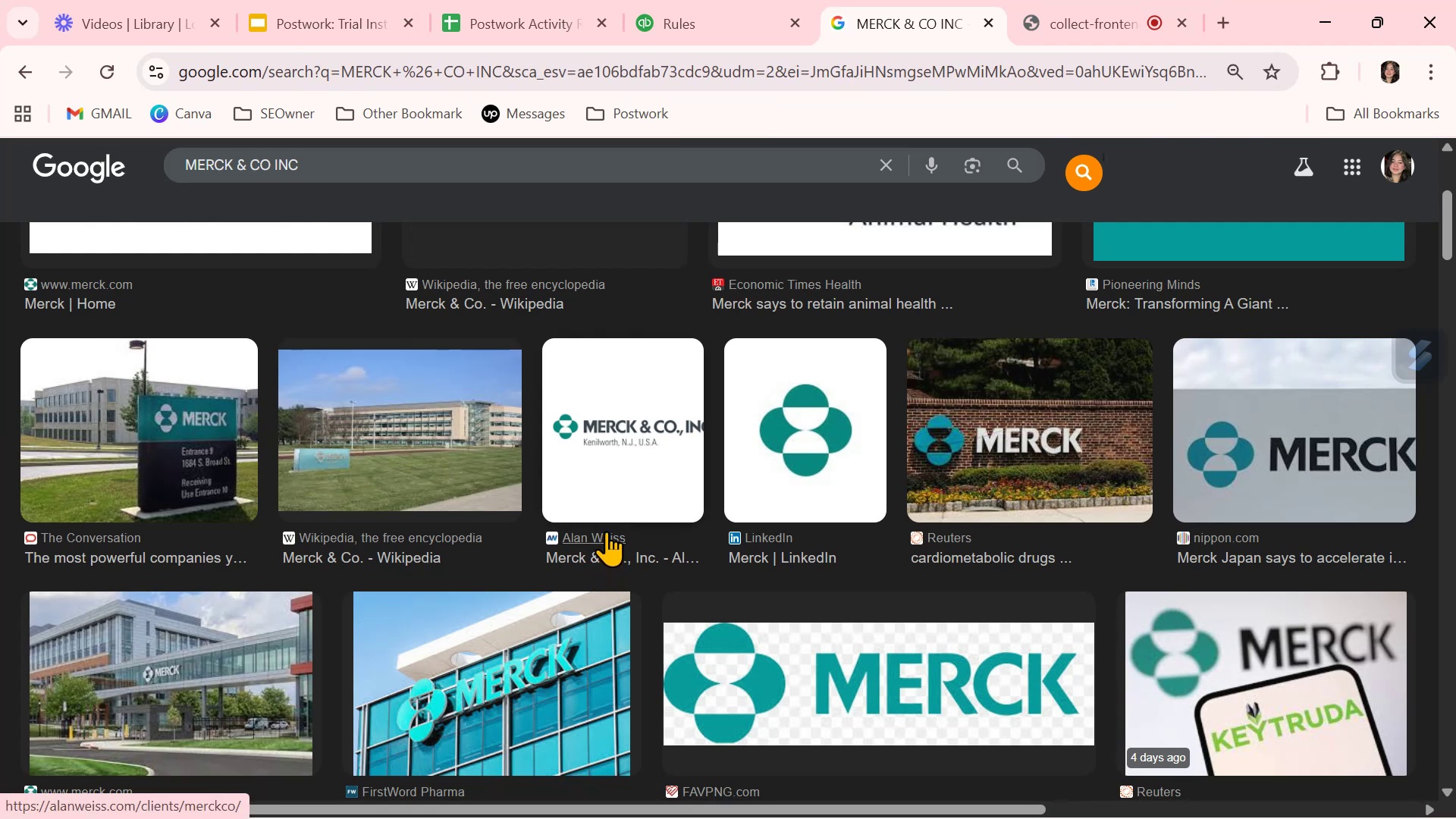 
scroll: coordinate [624, 508], scroll_direction: down, amount: 2.0
 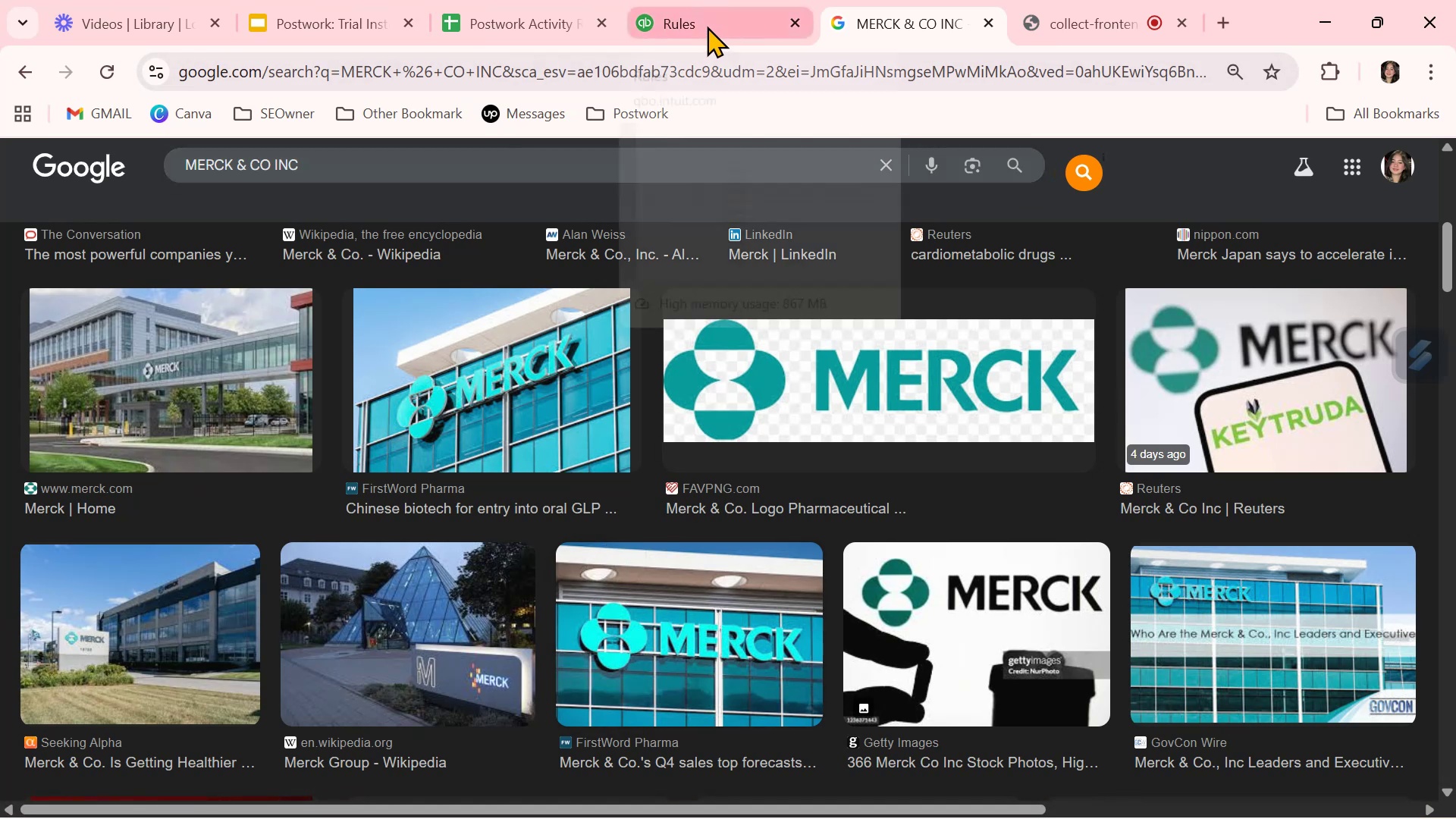 
wait(7.6)
 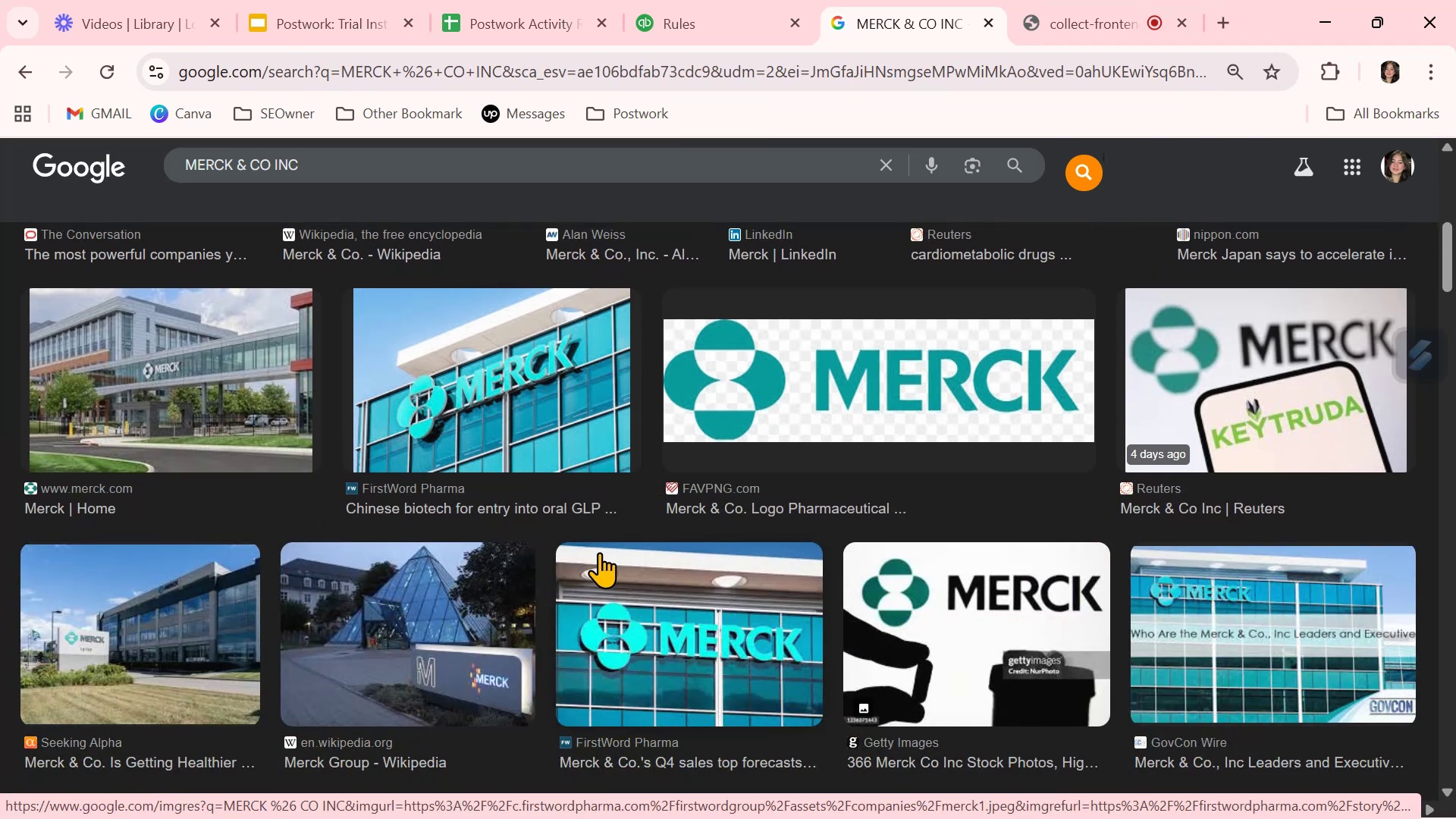 
left_click([707, 26])
 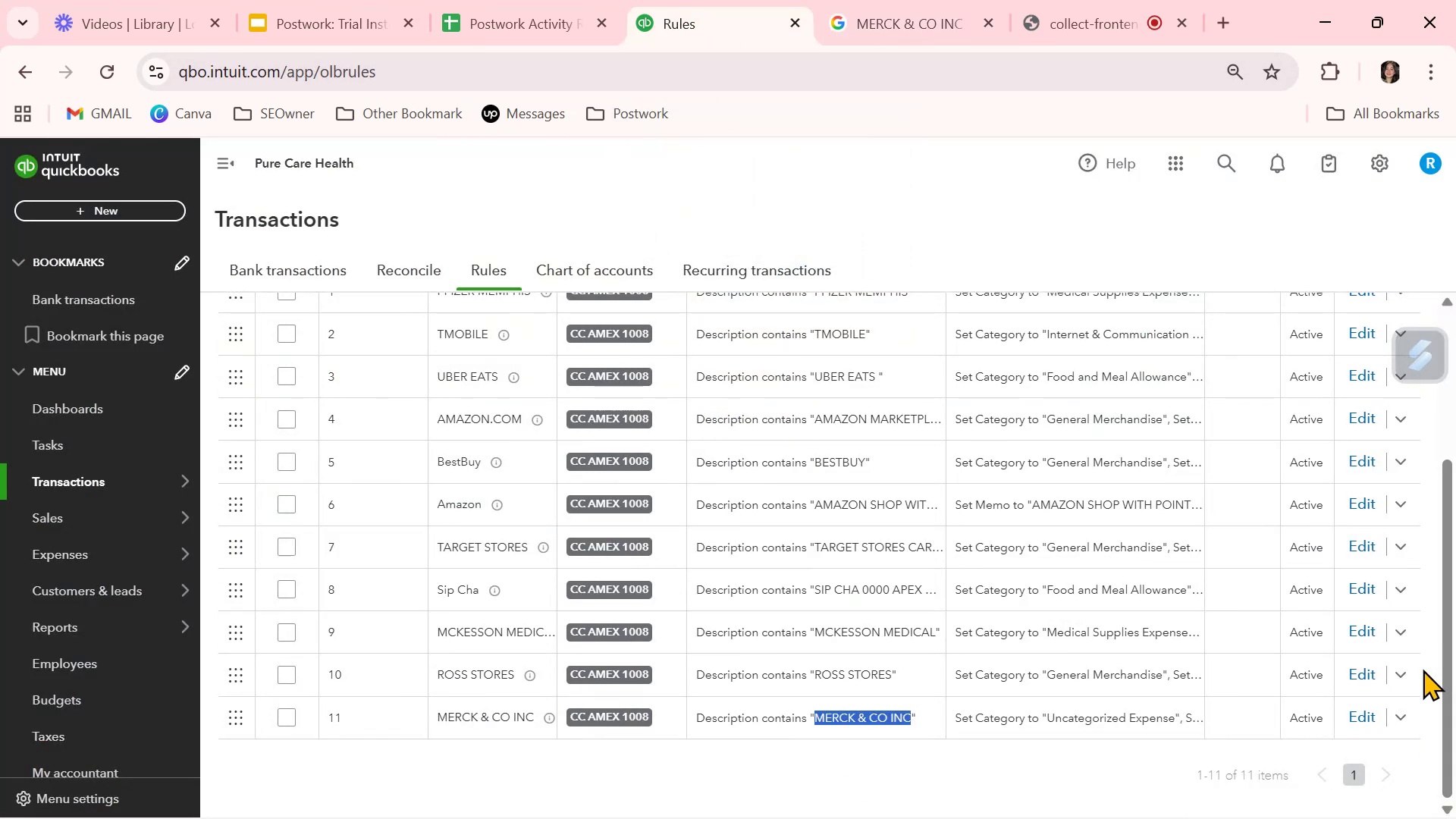 
left_click([1400, 712])
 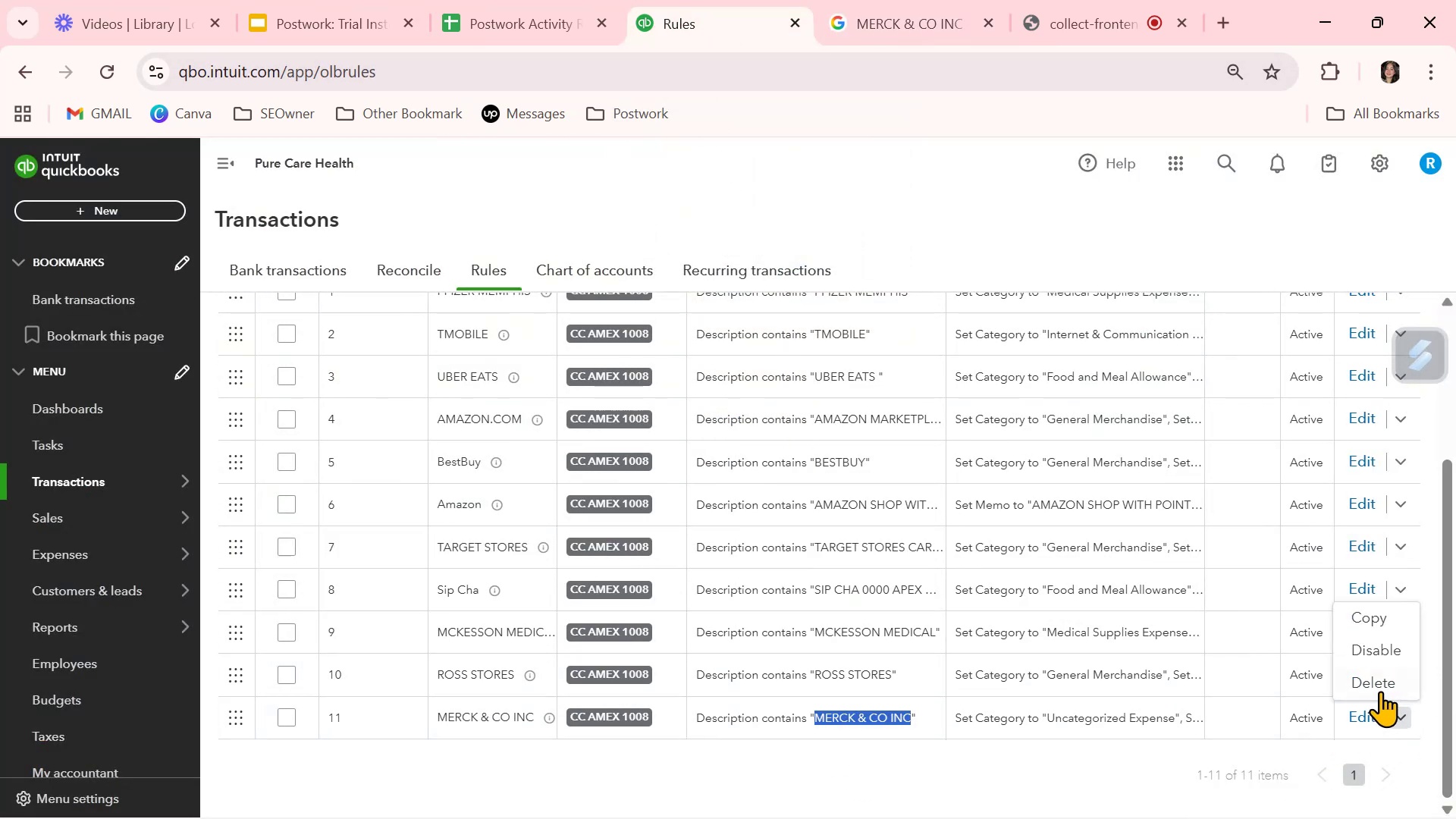 
left_click([1380, 689])
 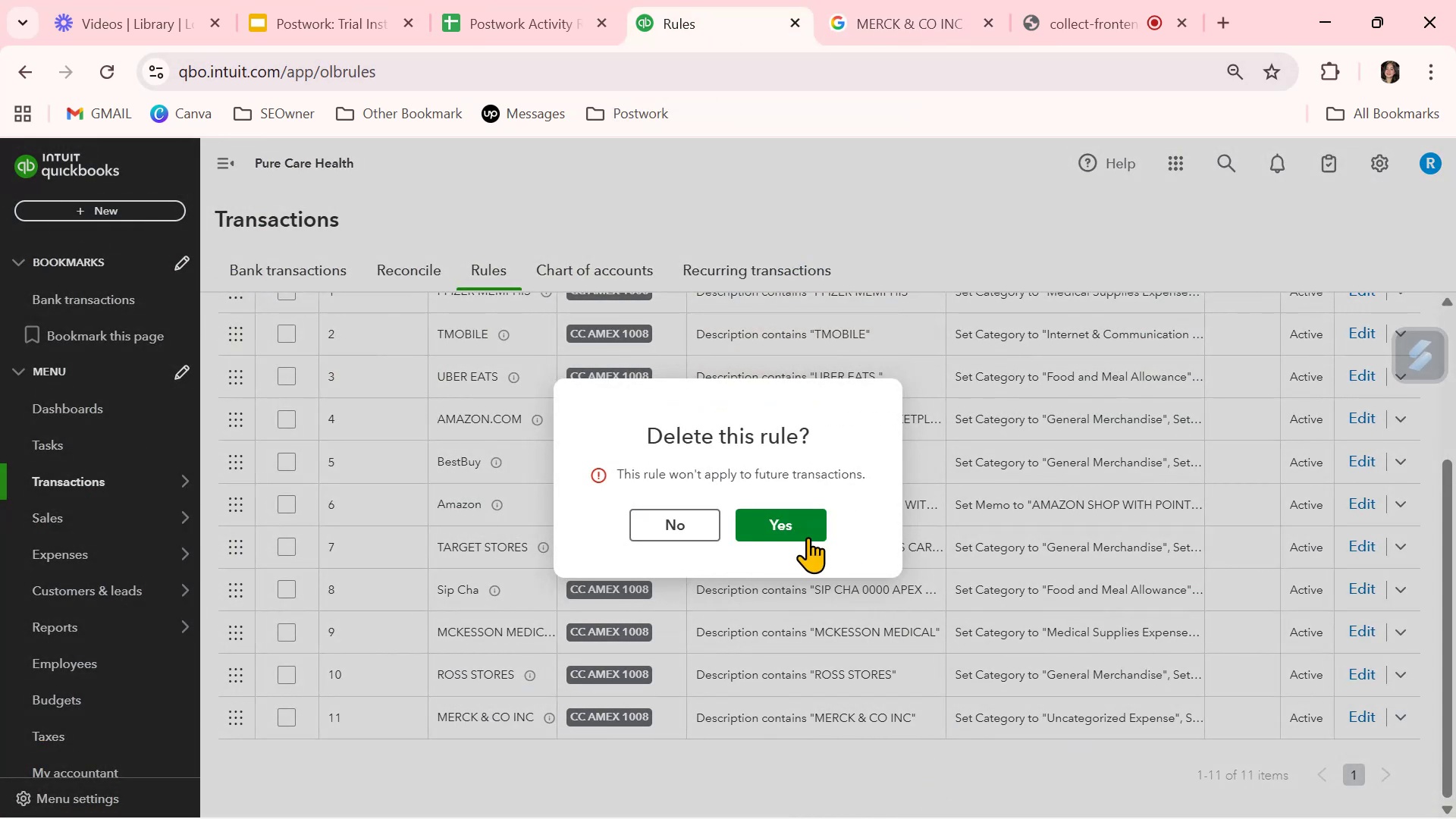 
left_click([798, 527])
 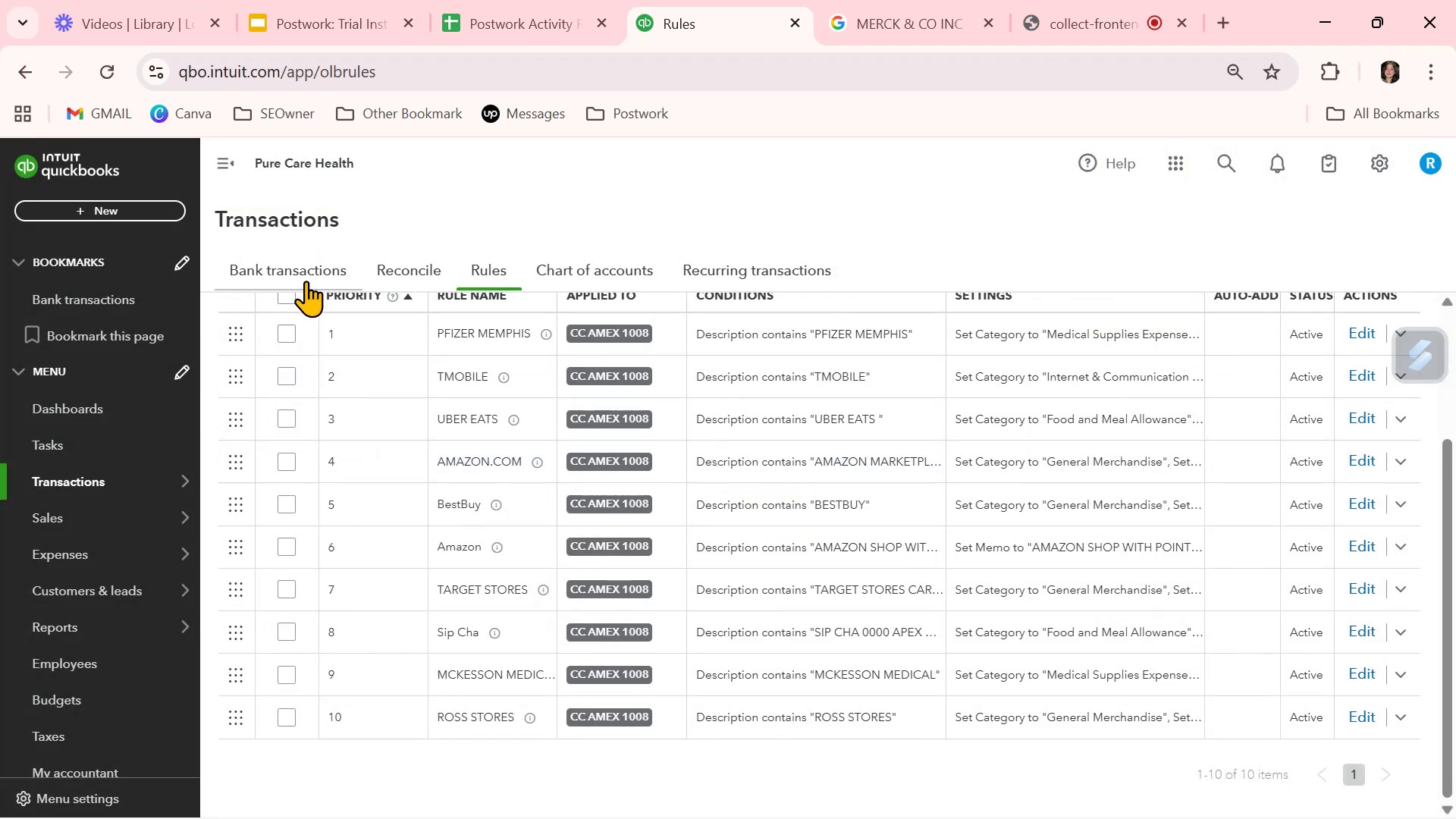 
left_click([115, 297])
 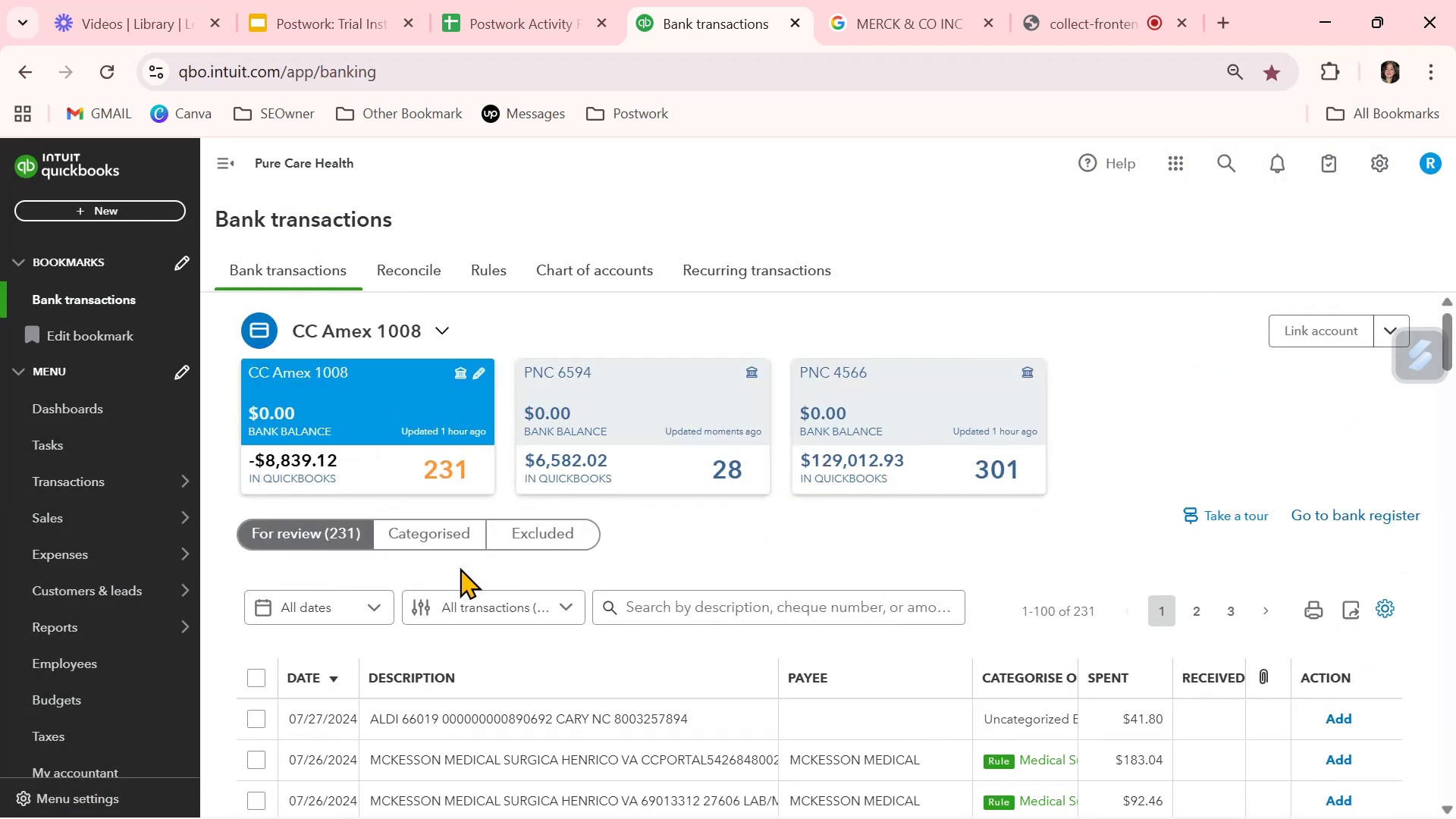 
scroll: coordinate [464, 573], scroll_direction: down, amount: 3.0
 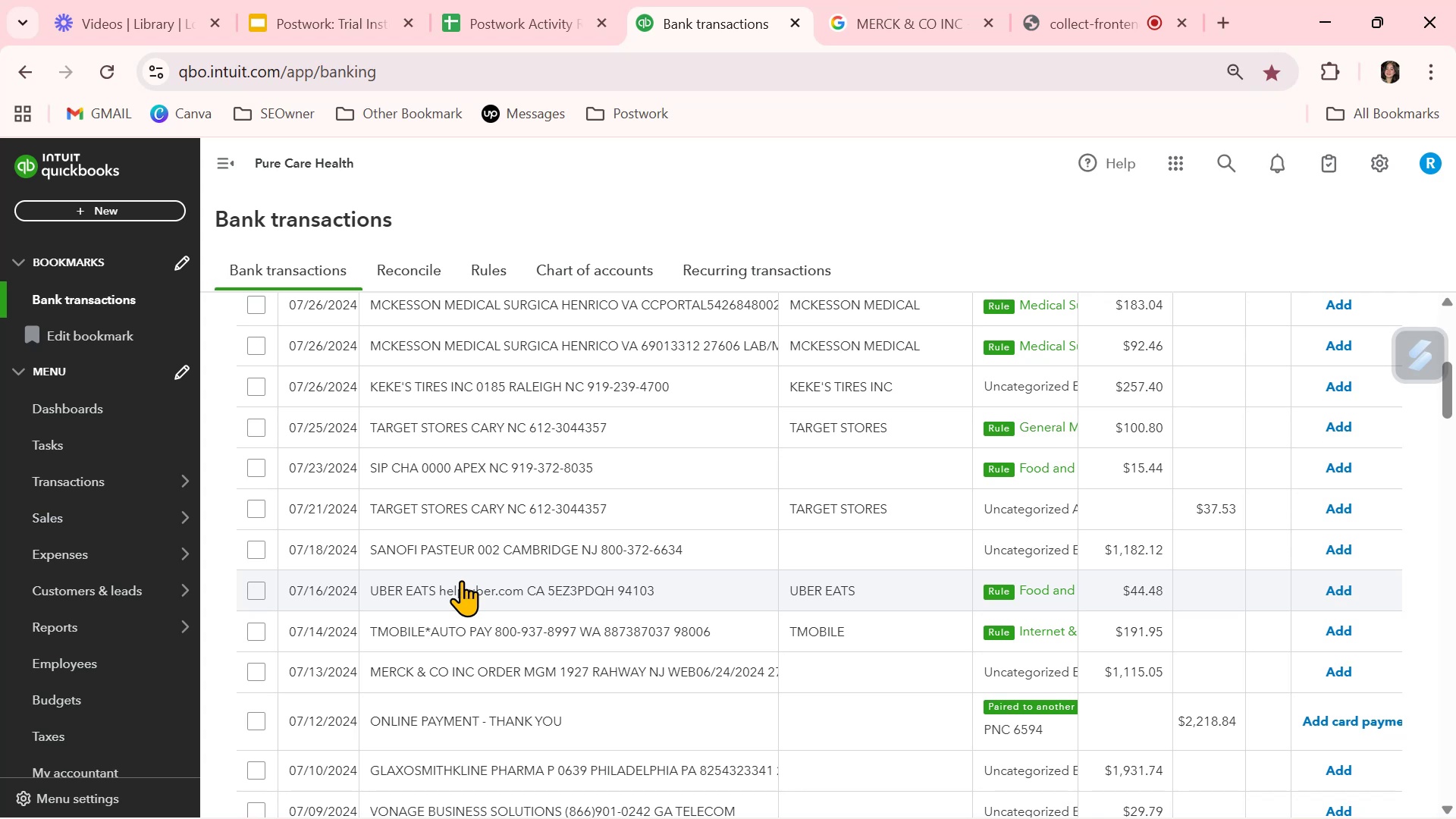 
wait(17.05)
 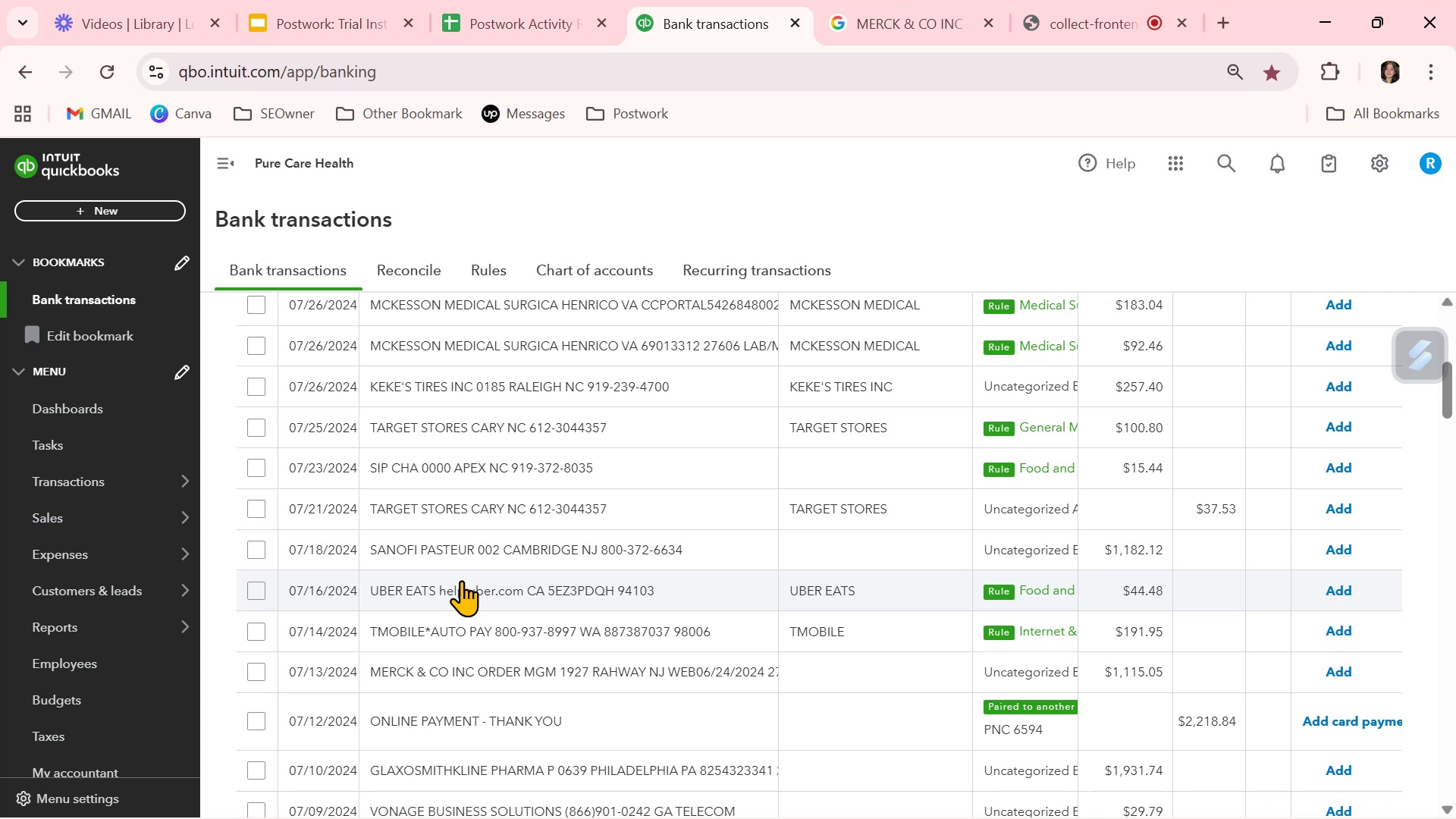 
scroll: coordinate [524, 558], scroll_direction: down, amount: 1.0
 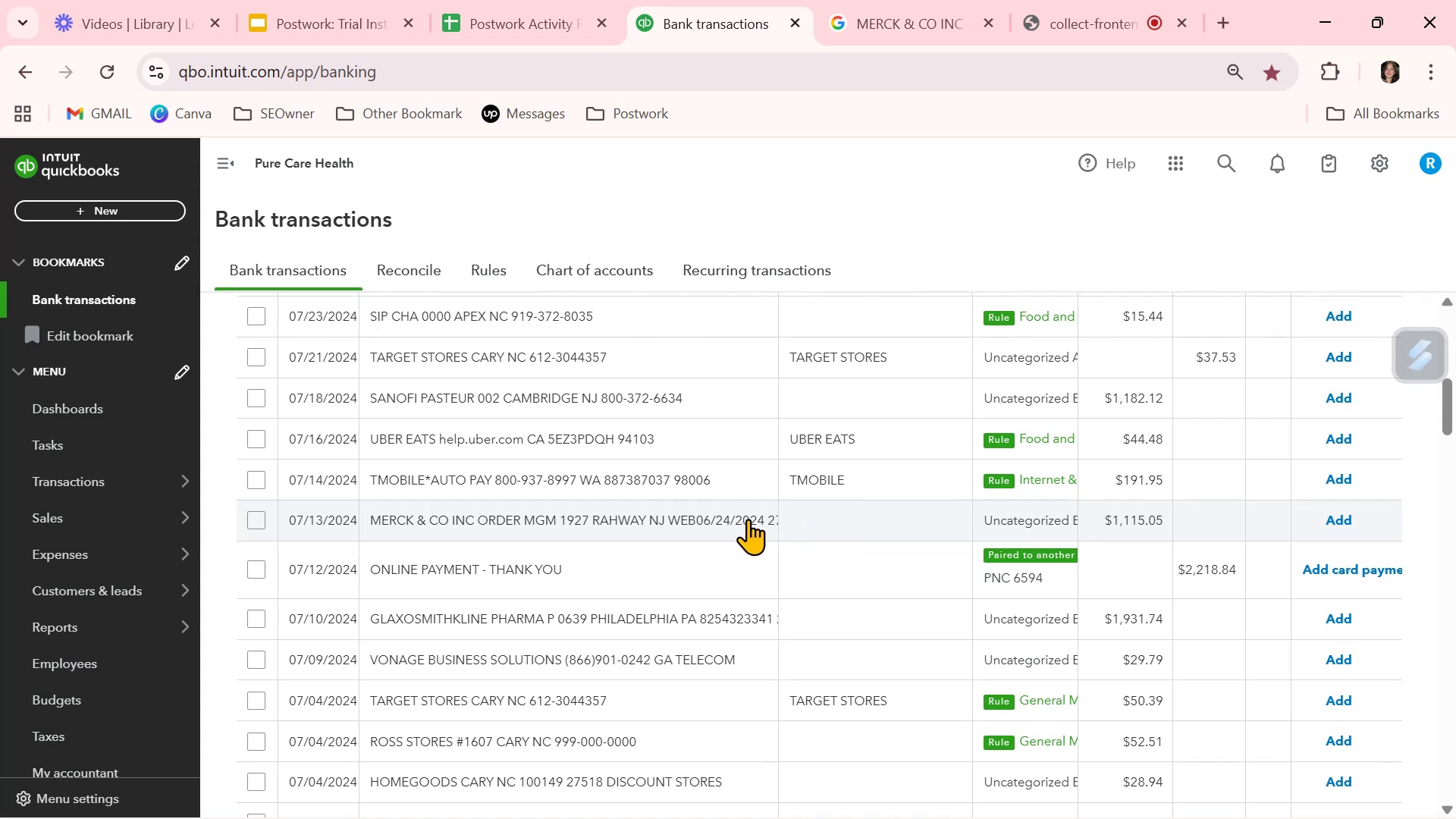 
wait(5.23)
 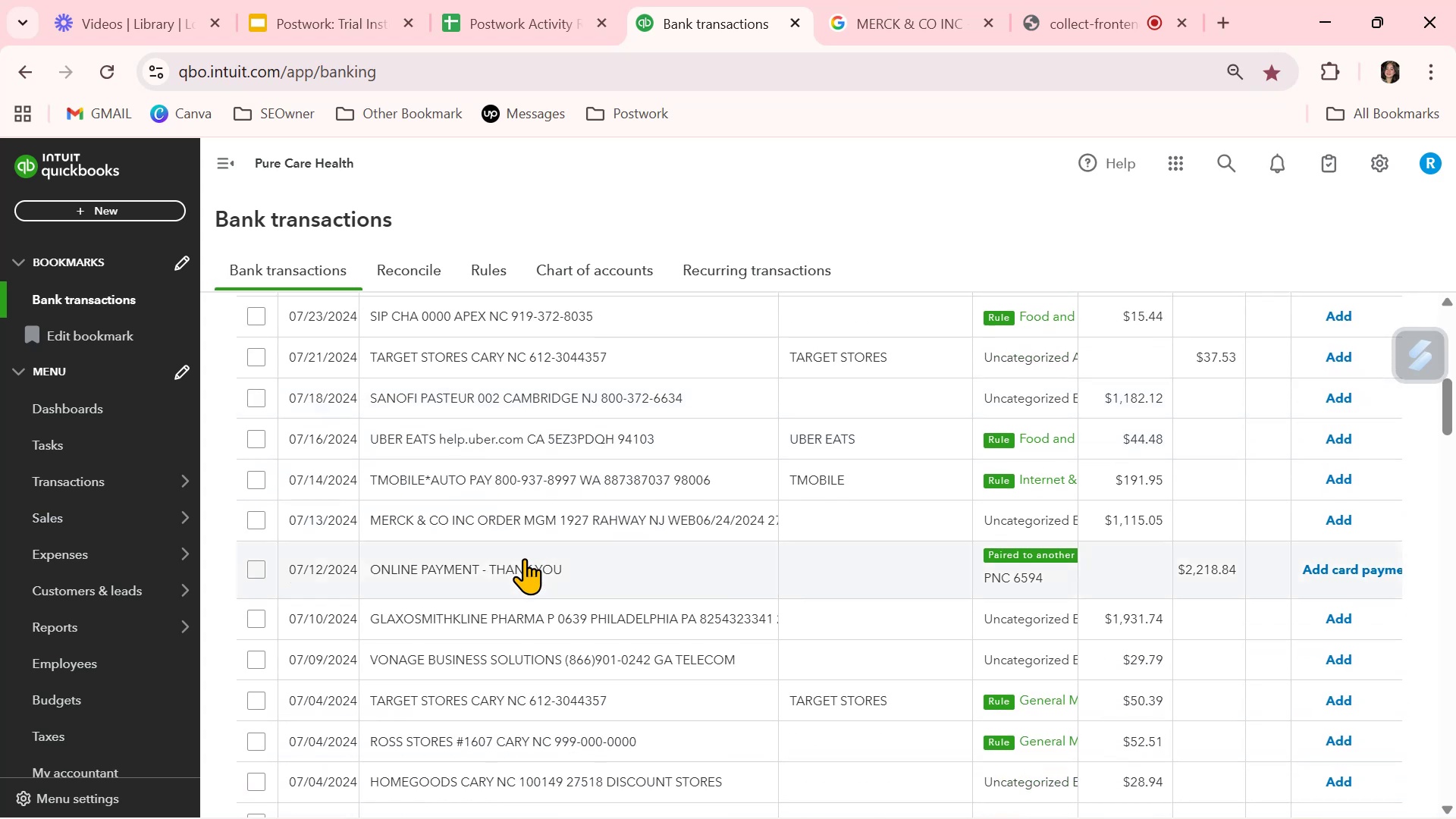 
left_click_drag(start_coordinate=[364, 529], to_coordinate=[472, 527])
 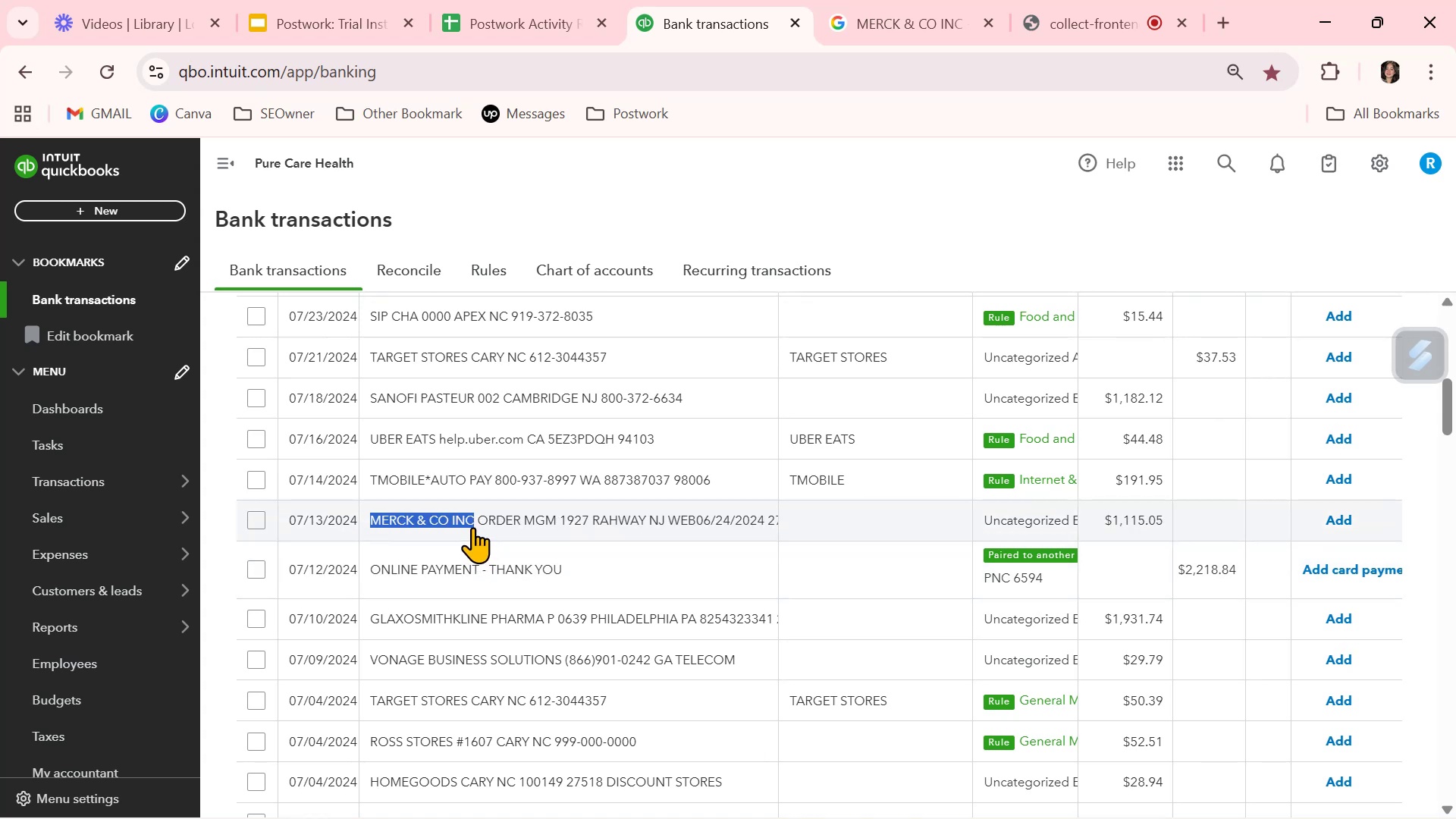 
key(Control+C)
 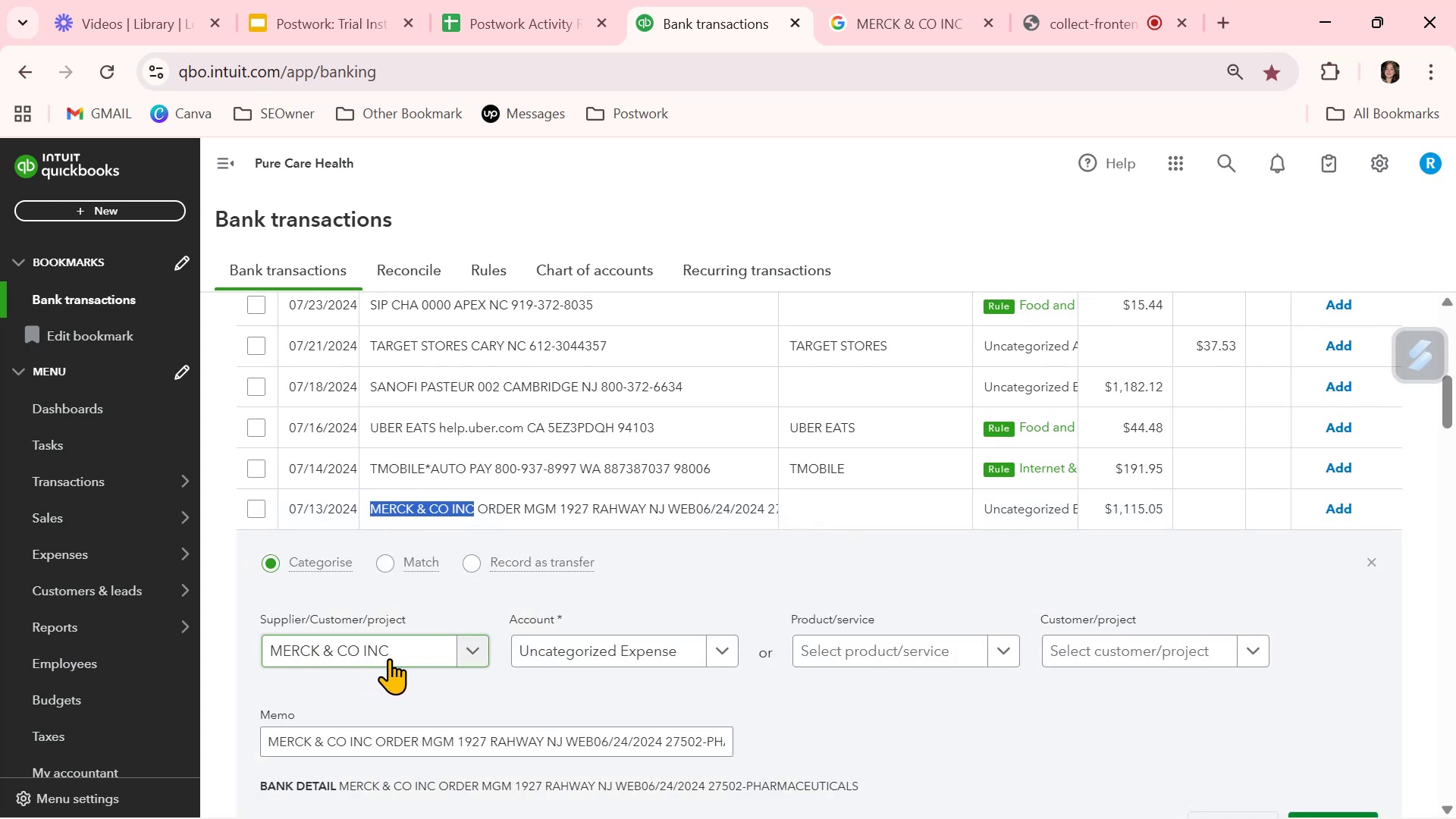 
left_click([423, 680])
 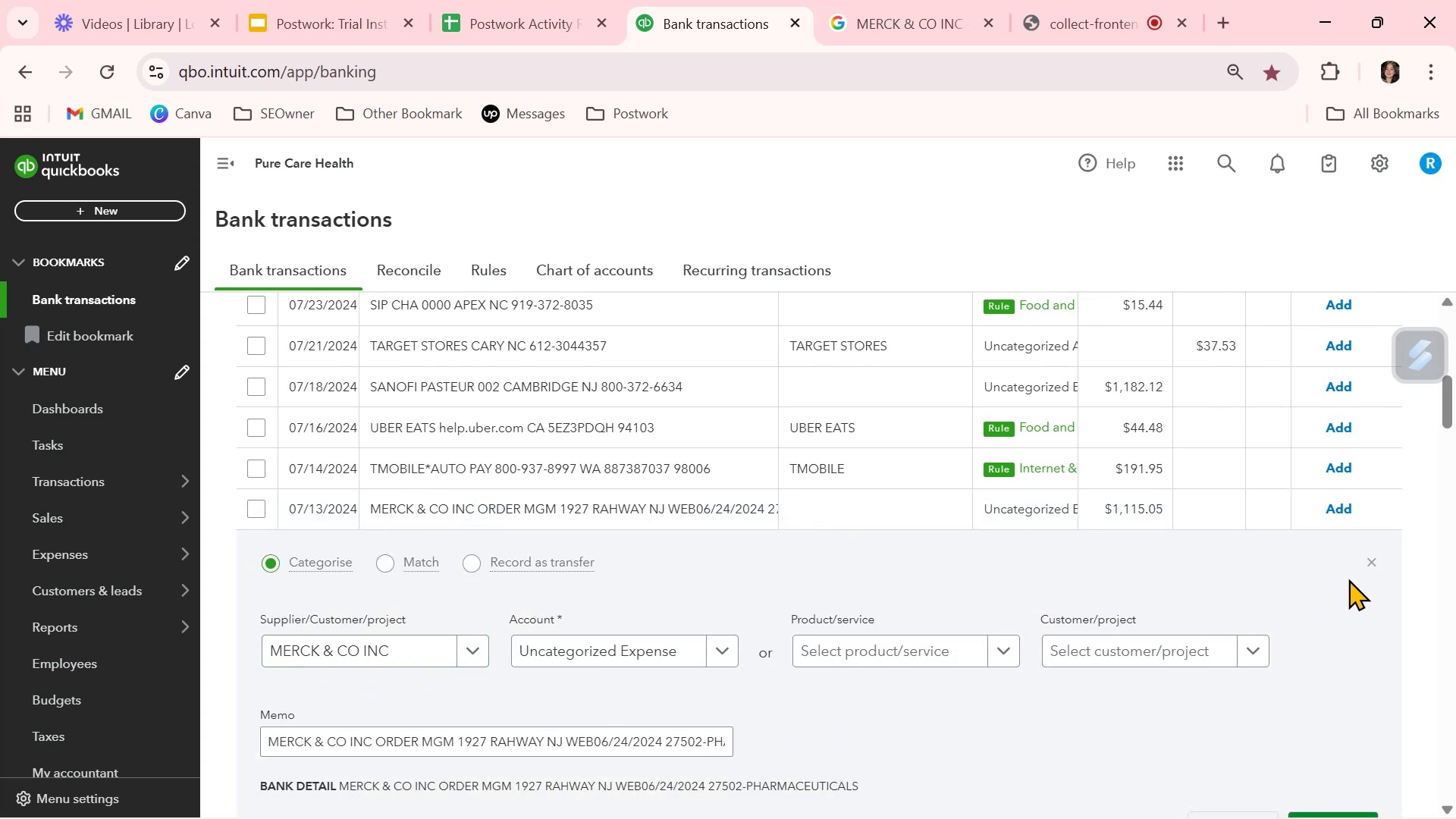 
left_click([1373, 564])
 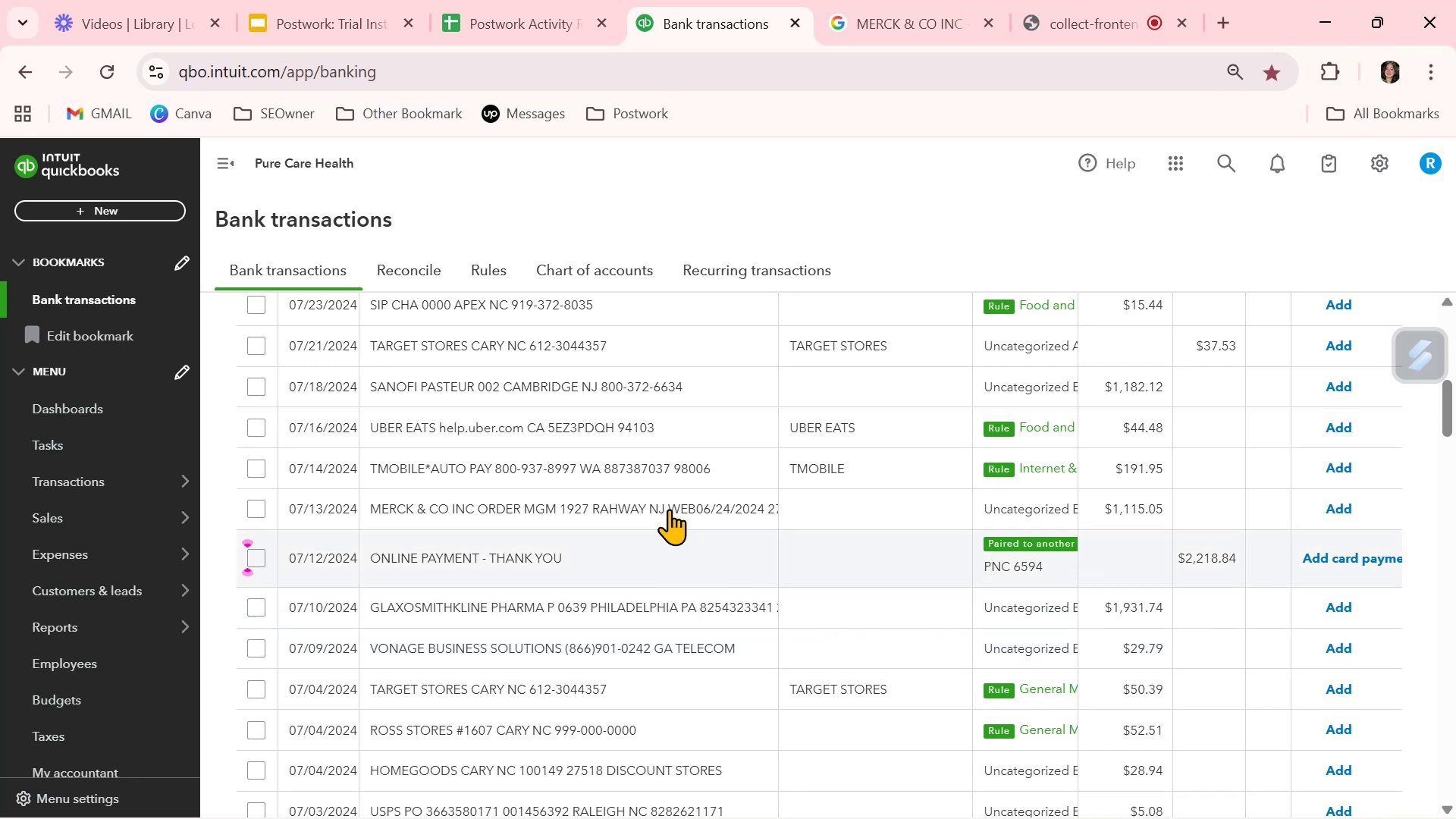 
left_click([110, 73])
 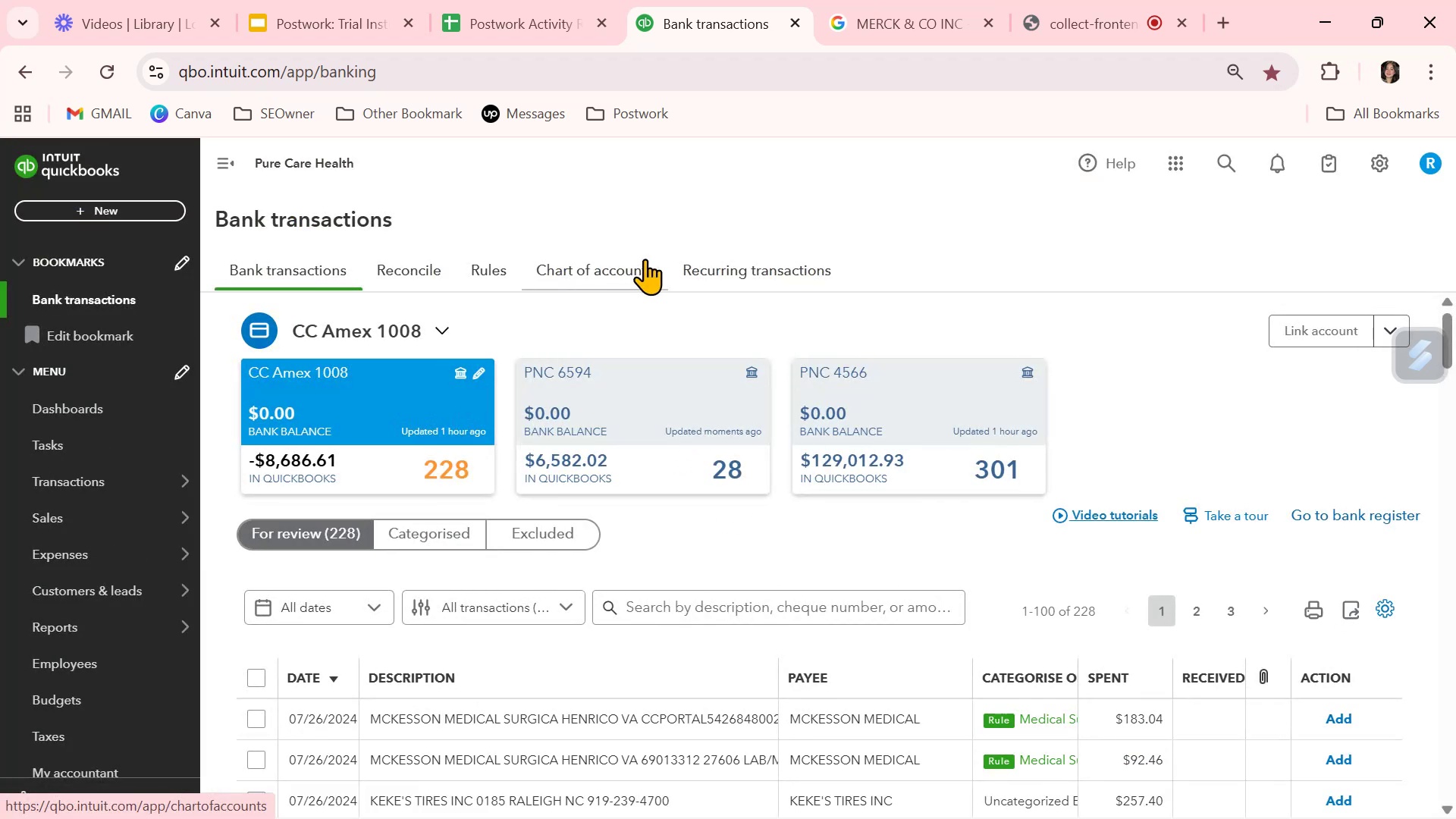 
wait(19.98)
 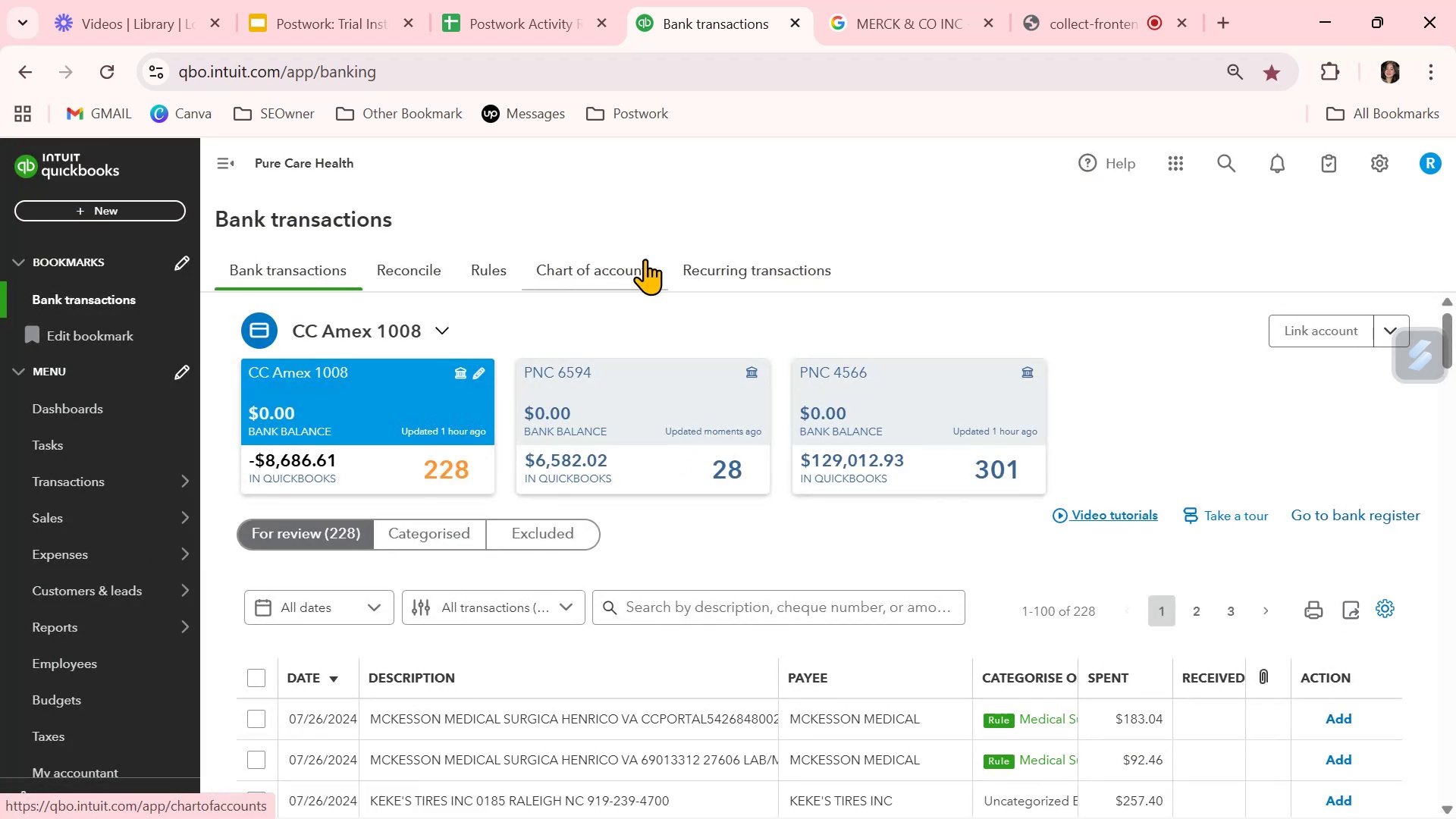 
scroll: coordinate [1062, 576], scroll_direction: down, amount: 4.0
 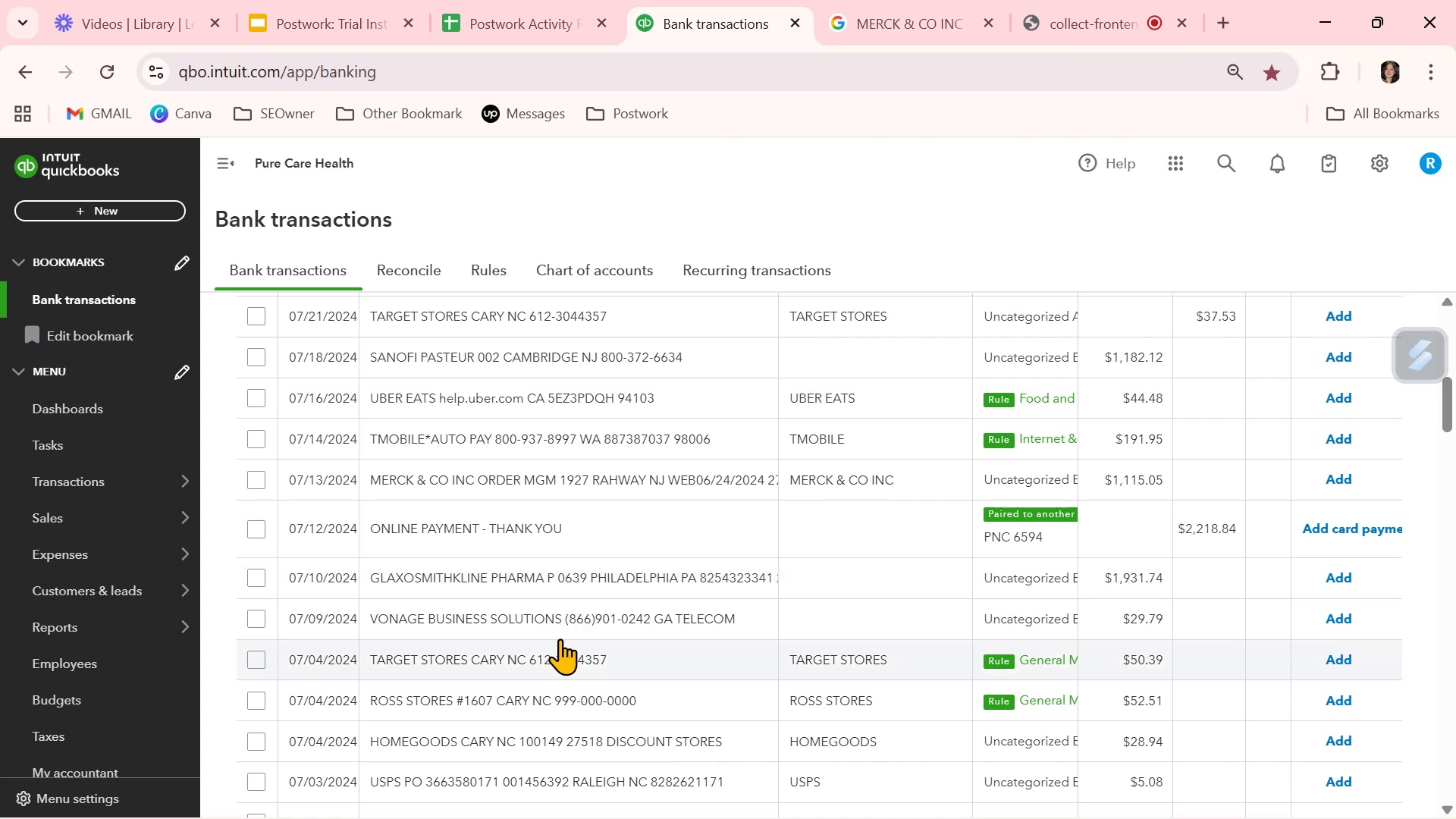 
wait(7.3)
 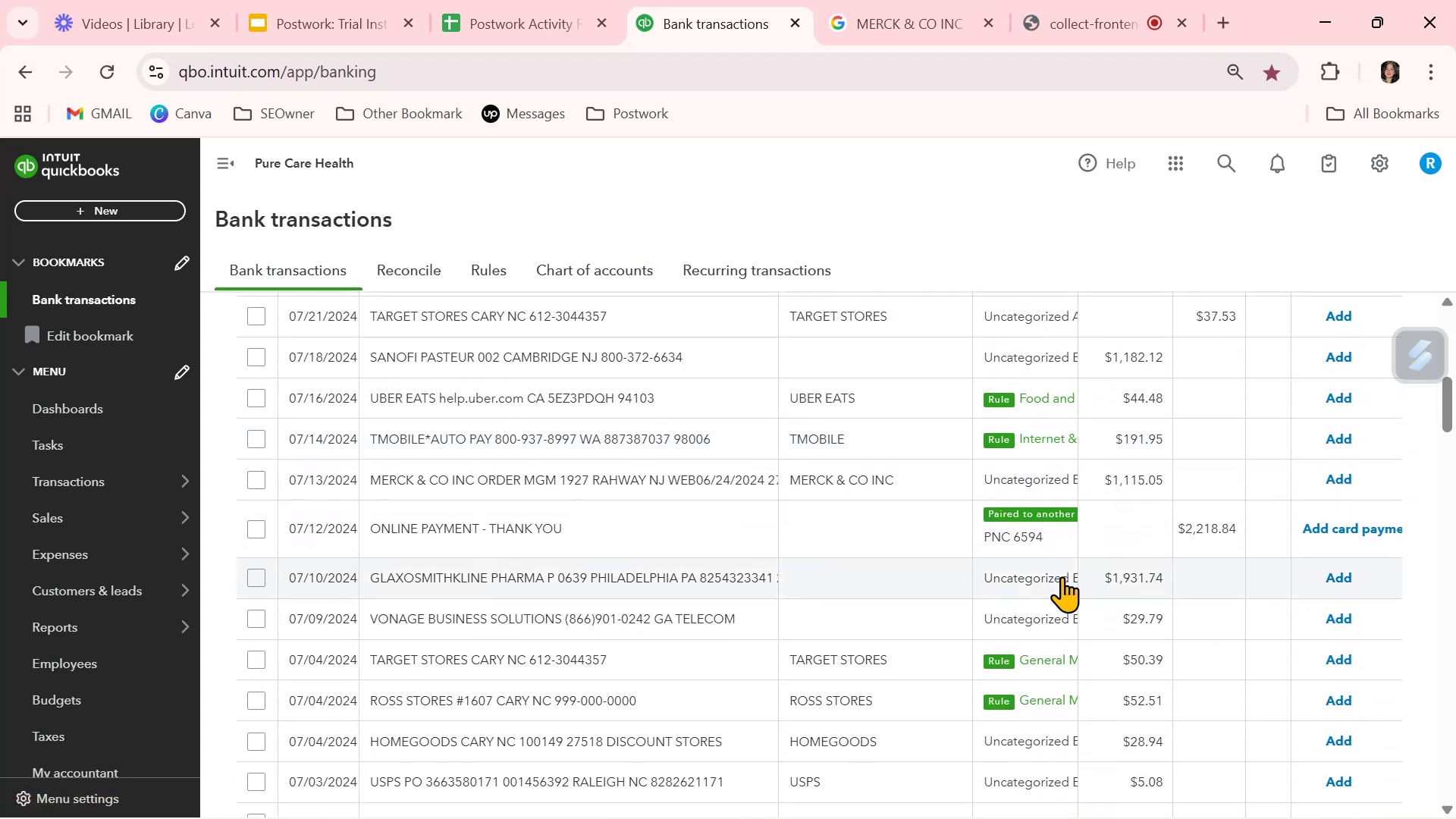 
scroll: coordinate [656, 654], scroll_direction: down, amount: 3.0
 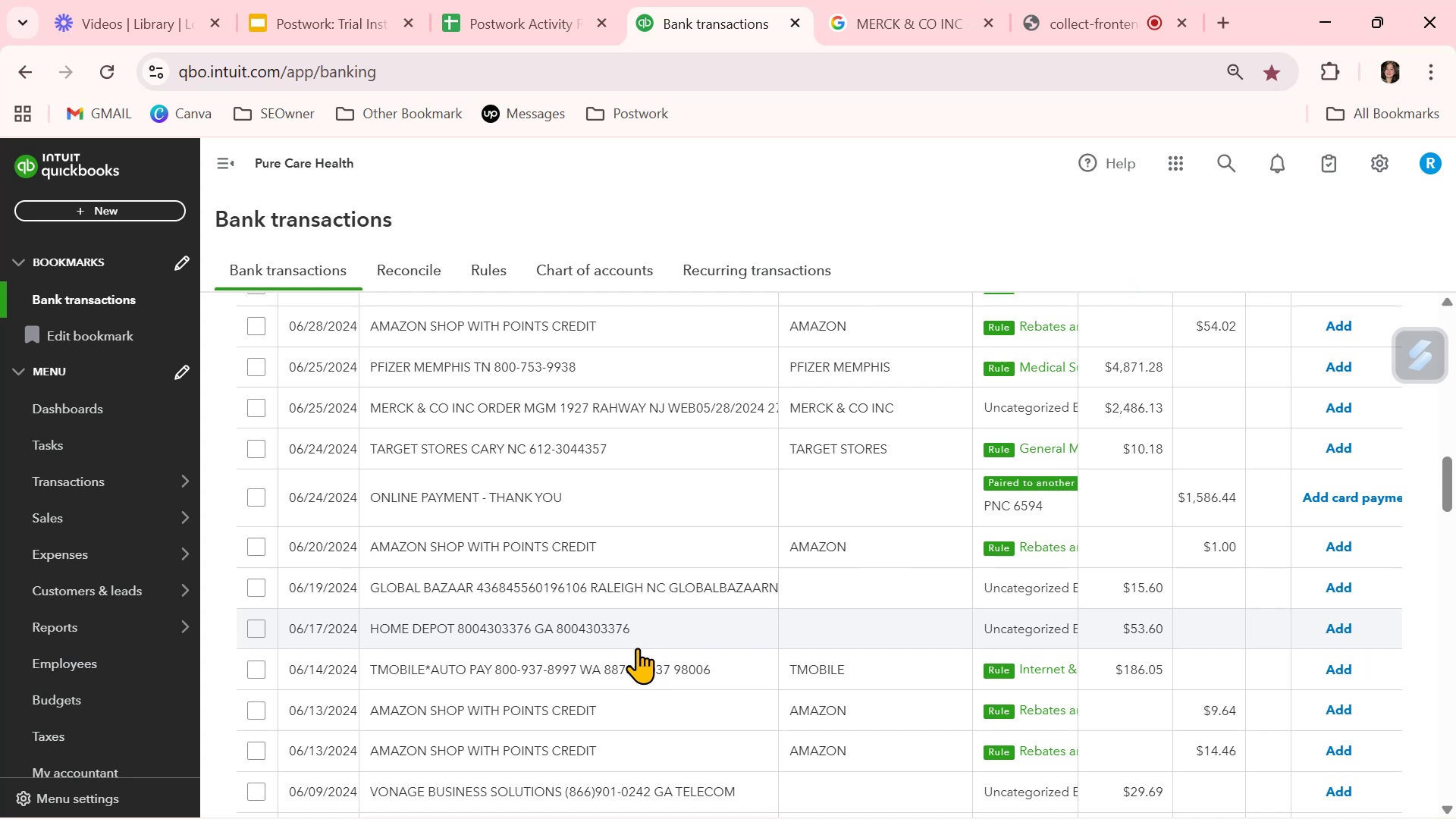 
wait(6.93)
 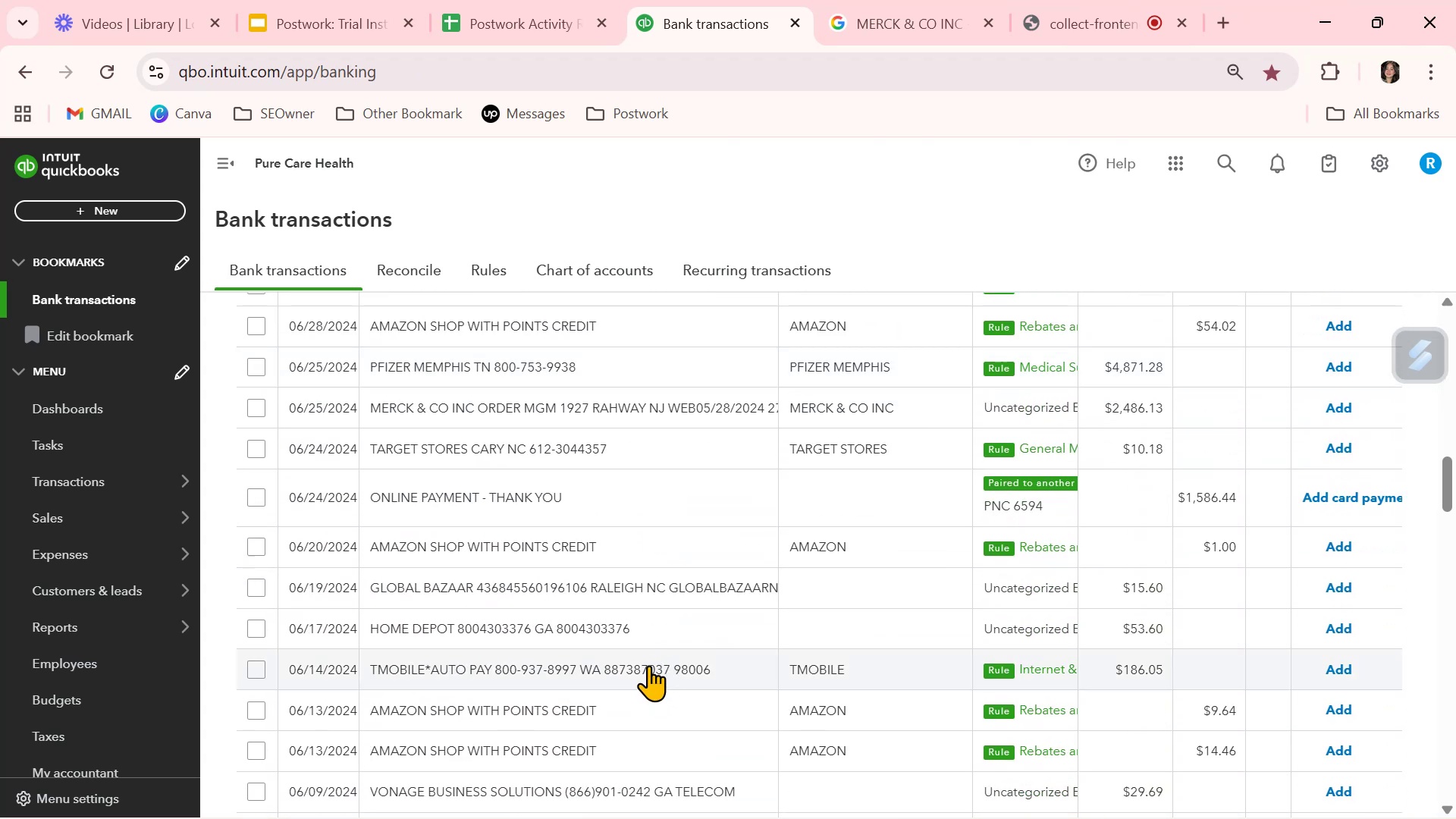 
left_click([816, 593])
 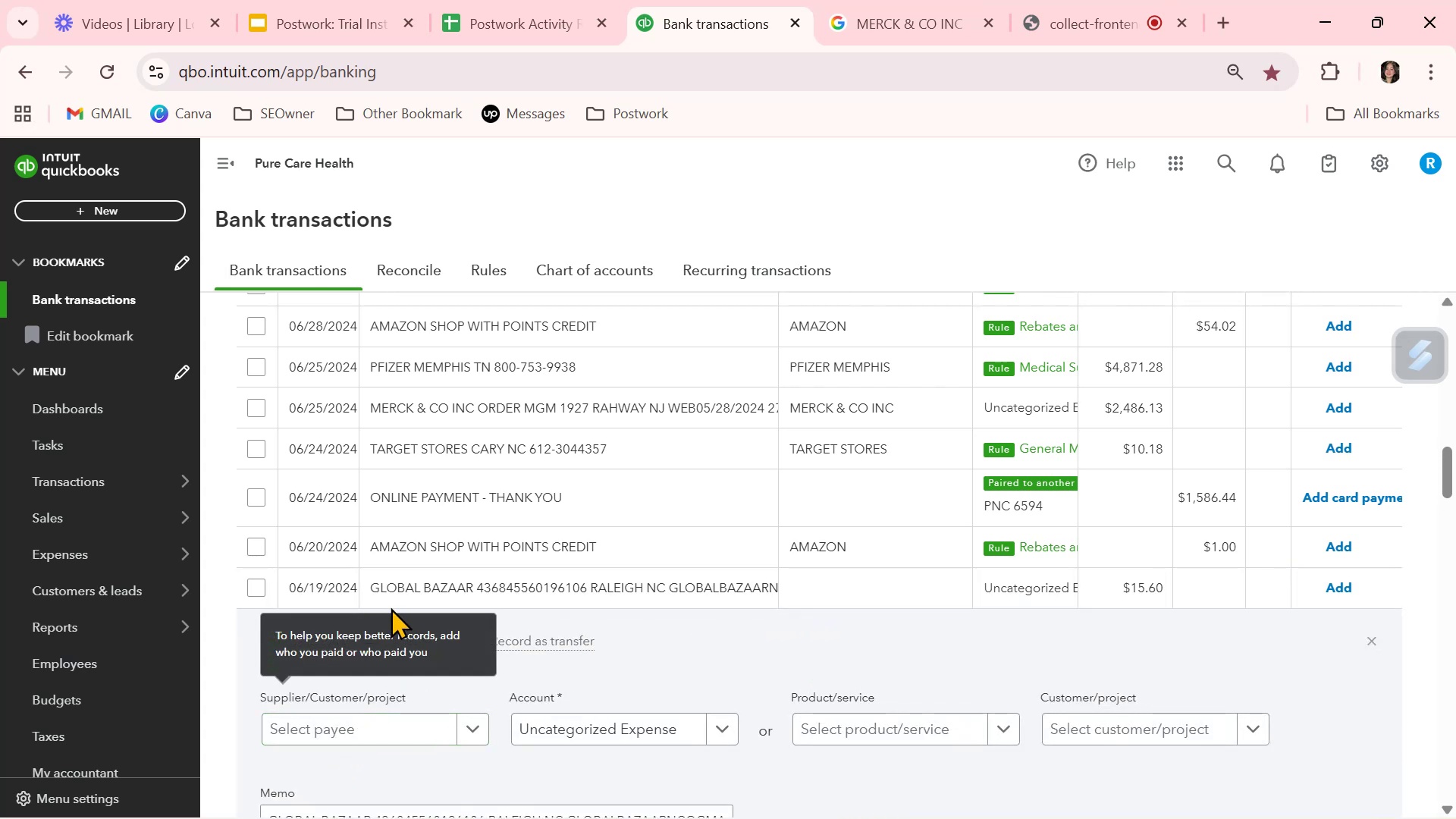 
left_click_drag(start_coordinate=[372, 590], to_coordinate=[471, 595])
 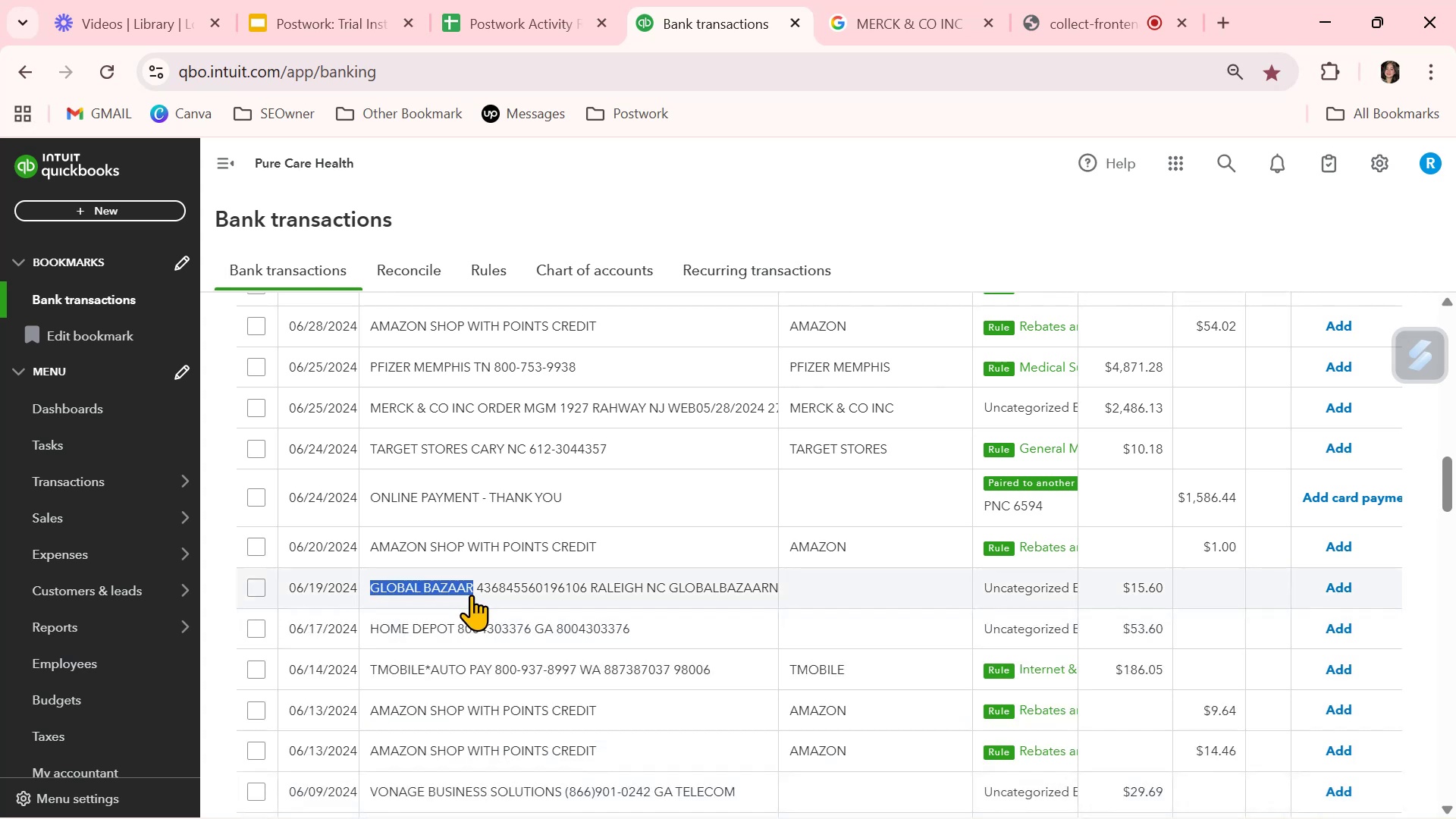 
key(Control+ControlLeft)
 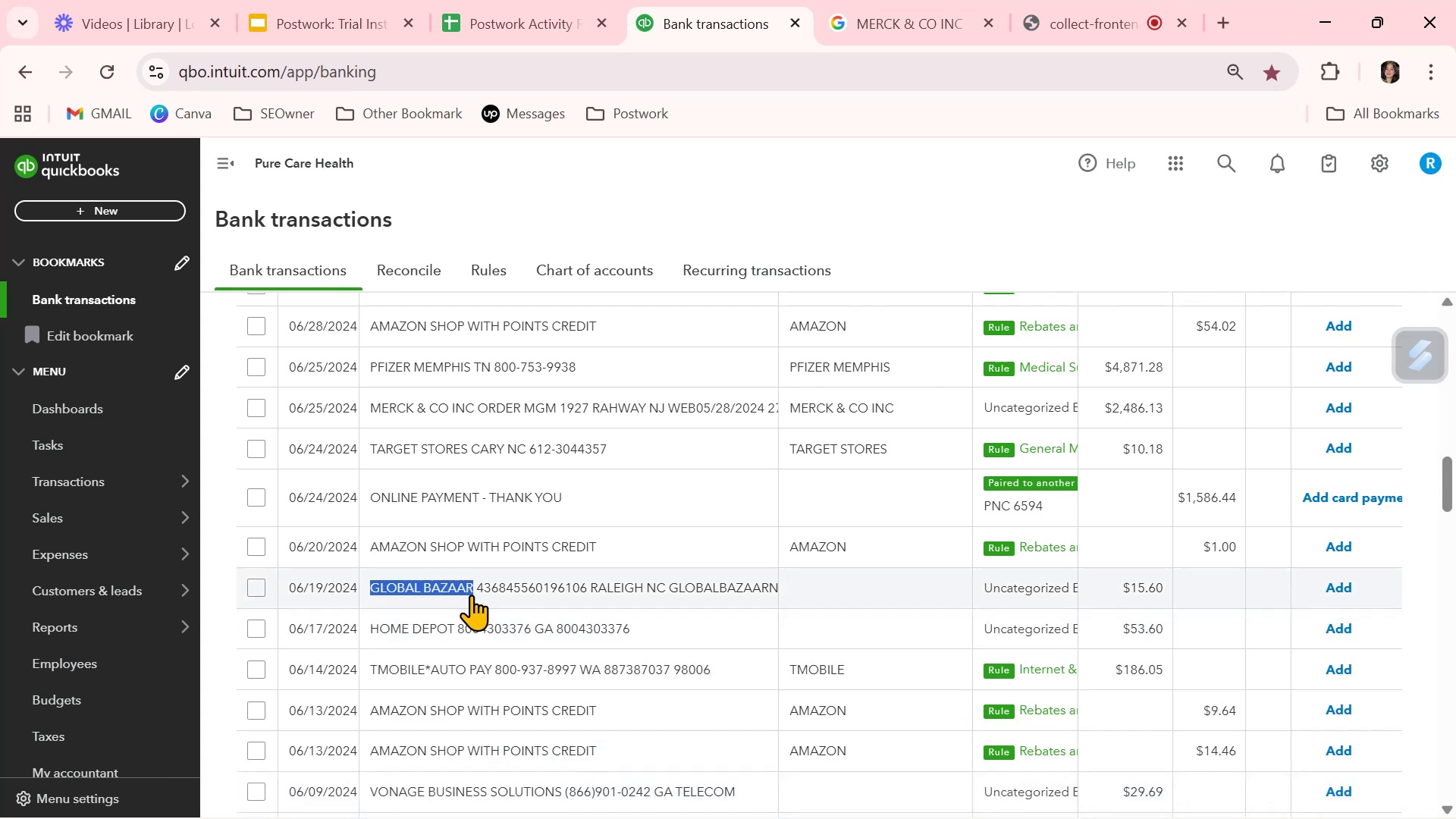 
key(Control+C)
 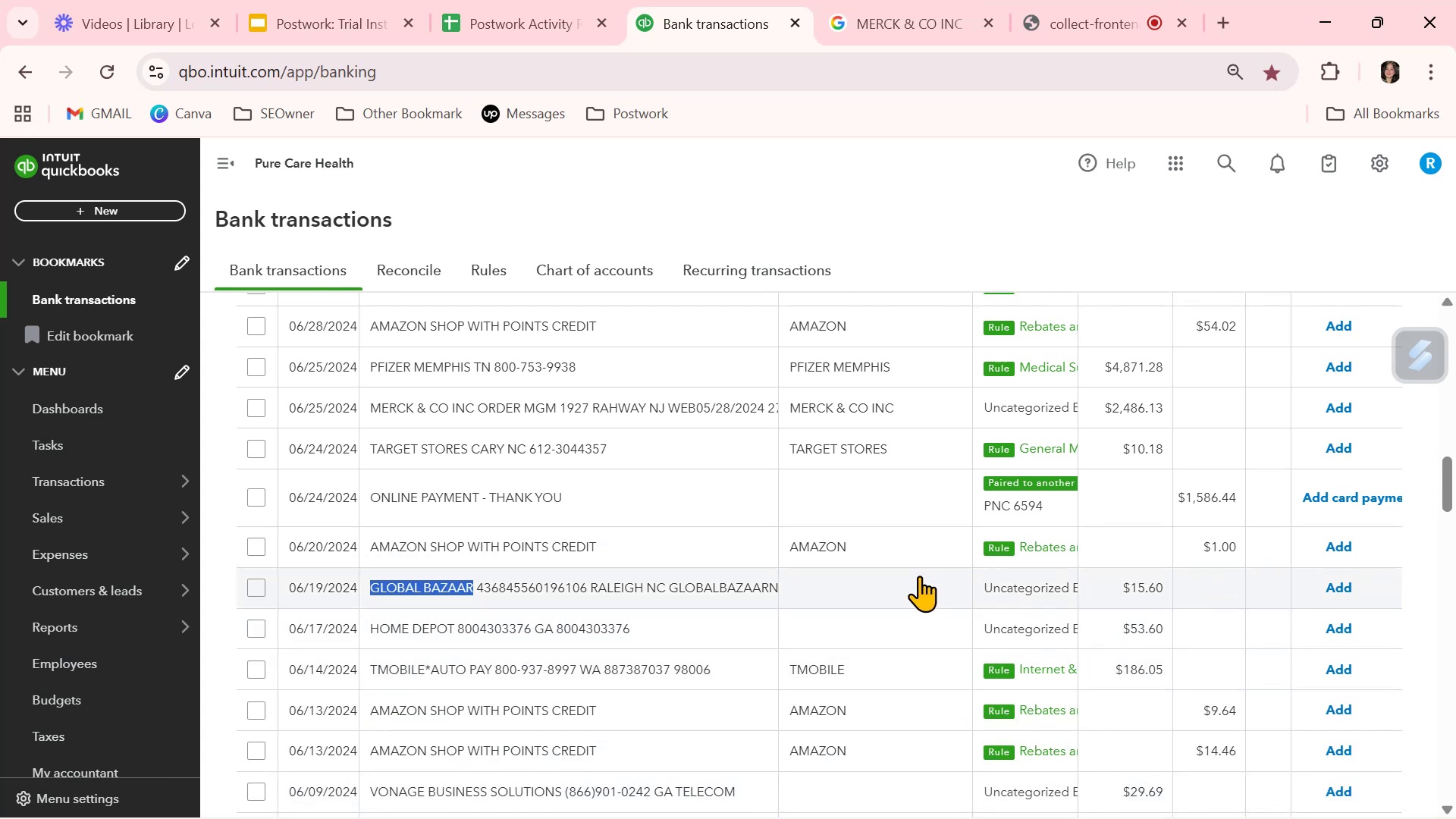 
scroll: coordinate [500, 686], scroll_direction: down, amount: 2.0
 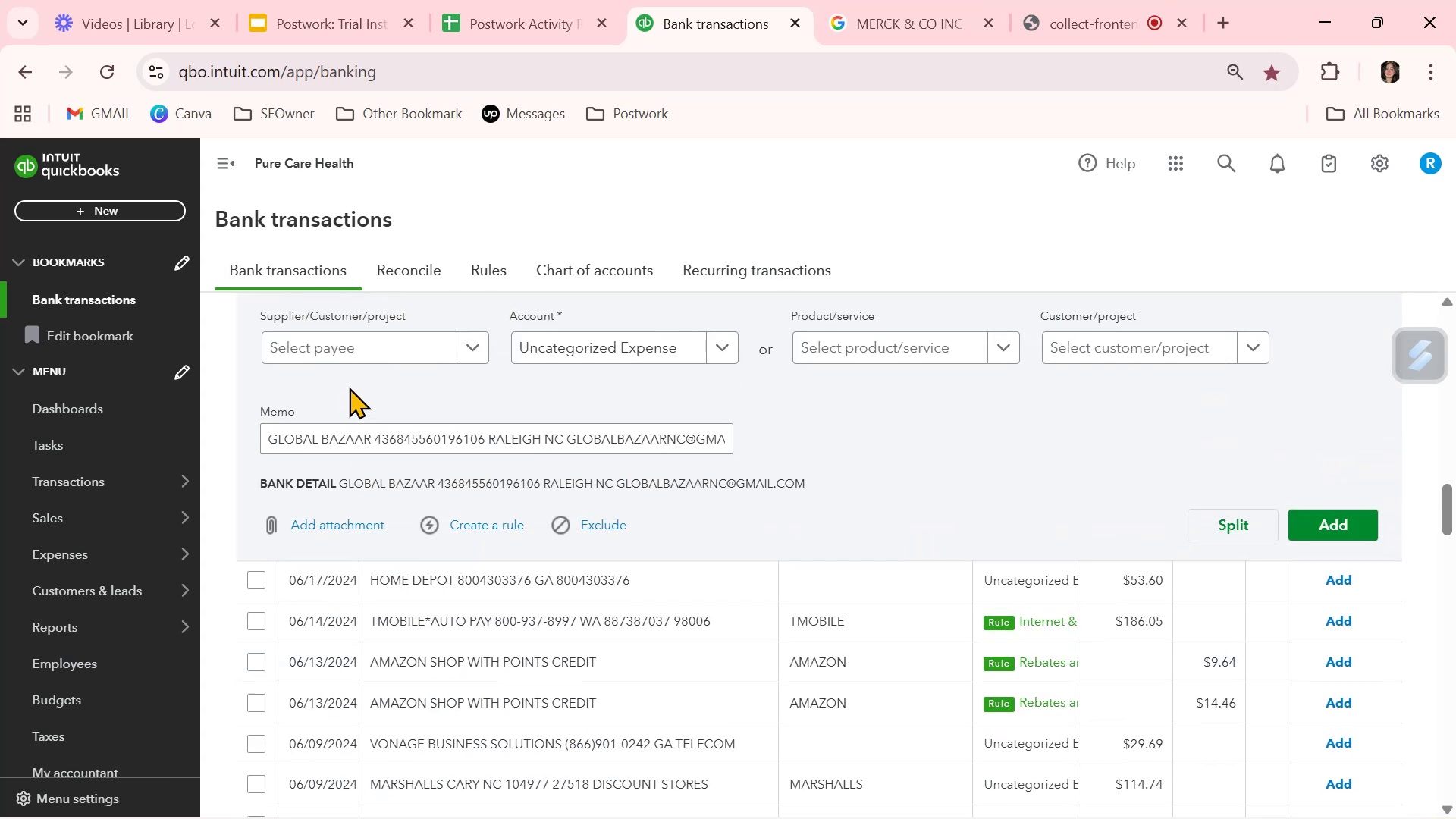 
left_click([349, 349])
 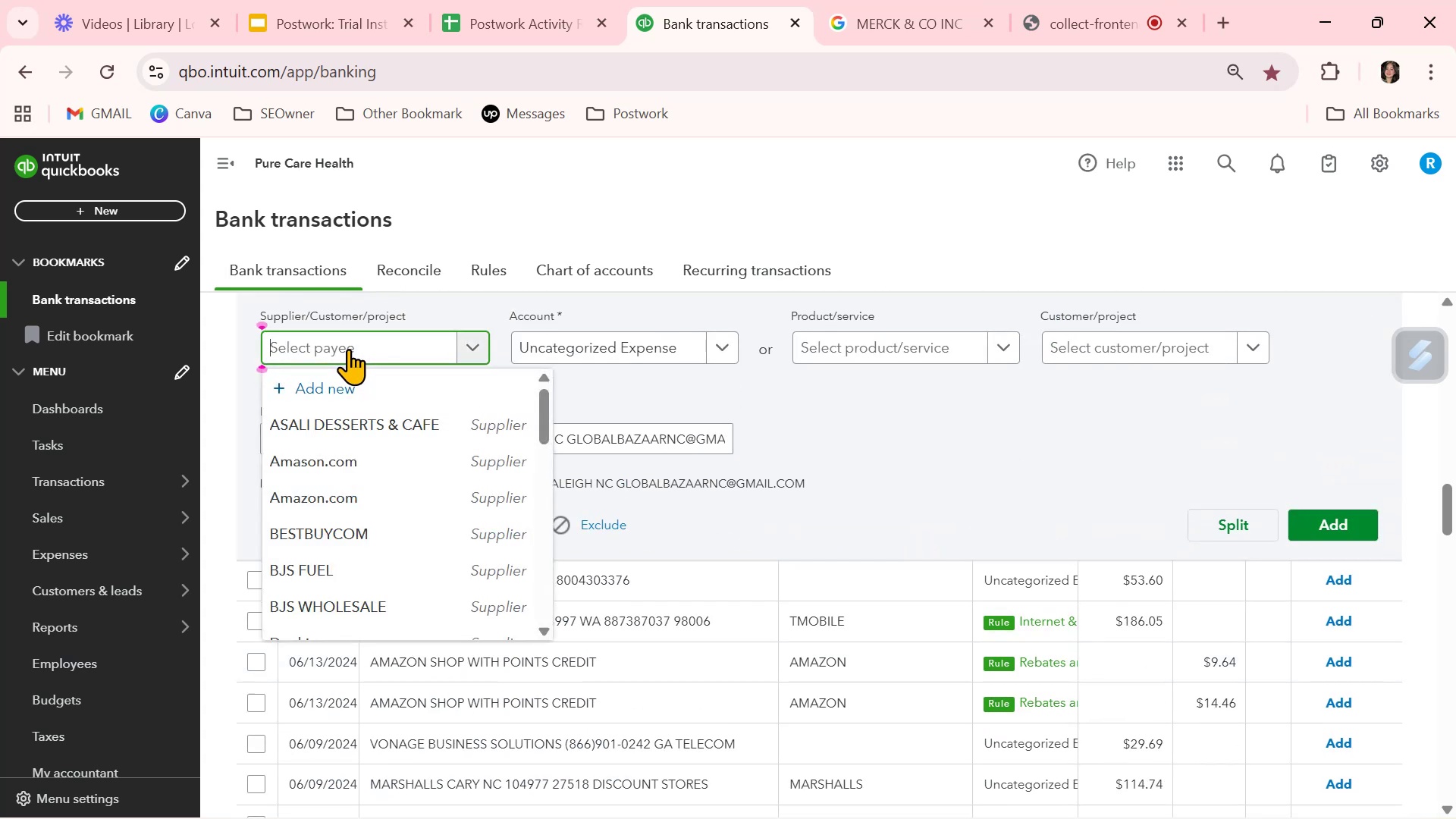 
key(Control+ControlLeft)
 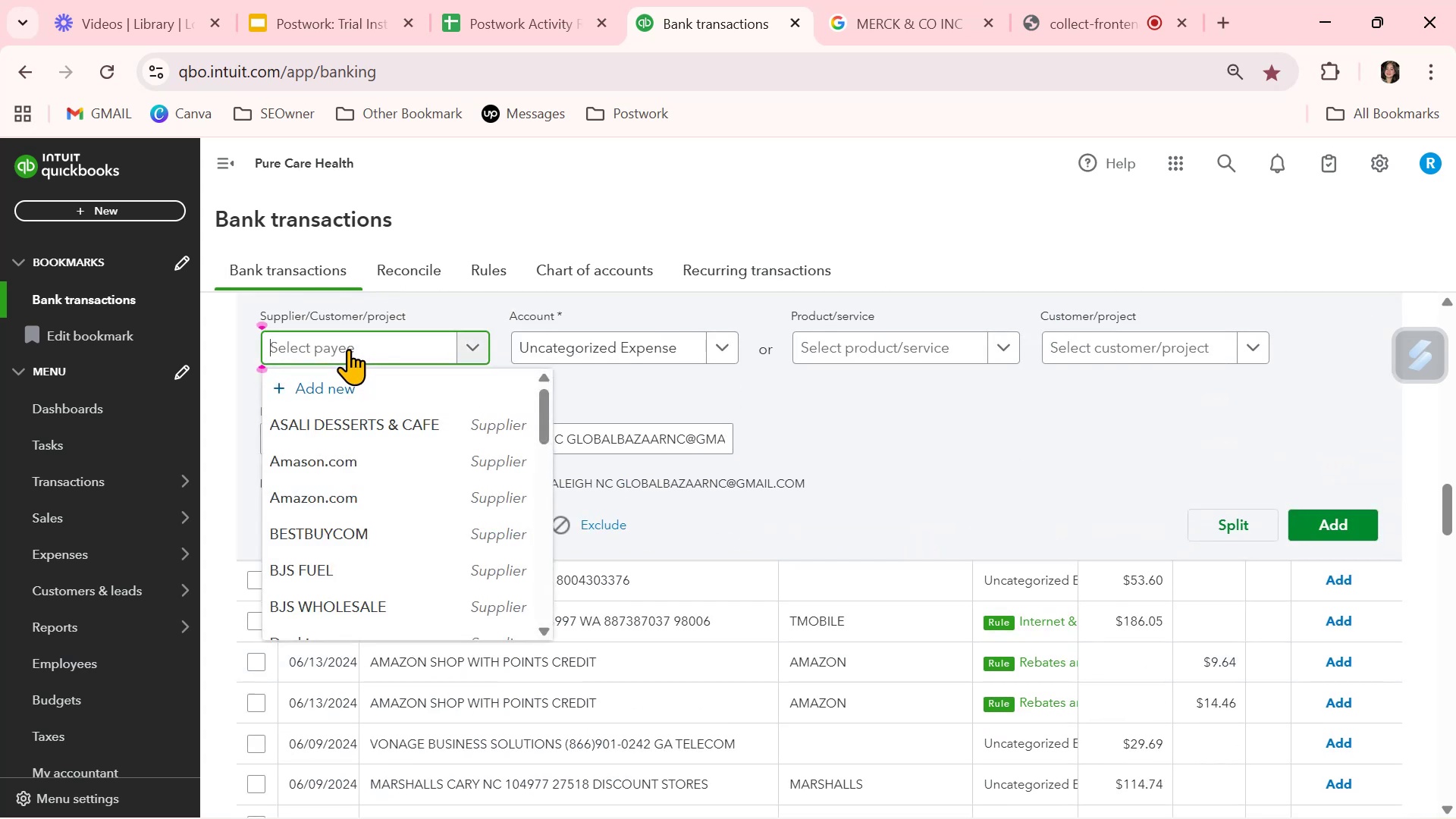 
key(Control+V)
 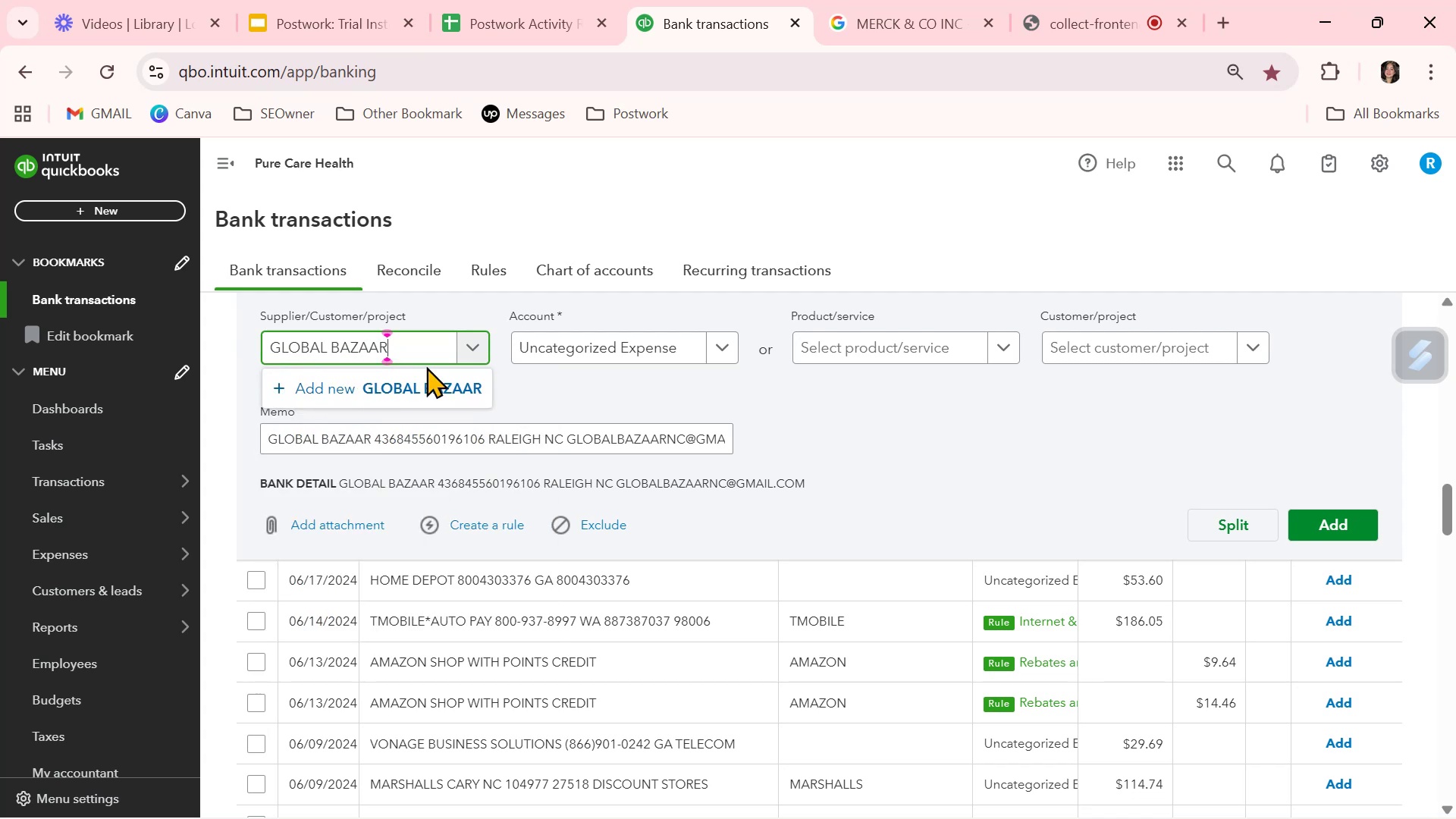 
left_click([437, 391])
 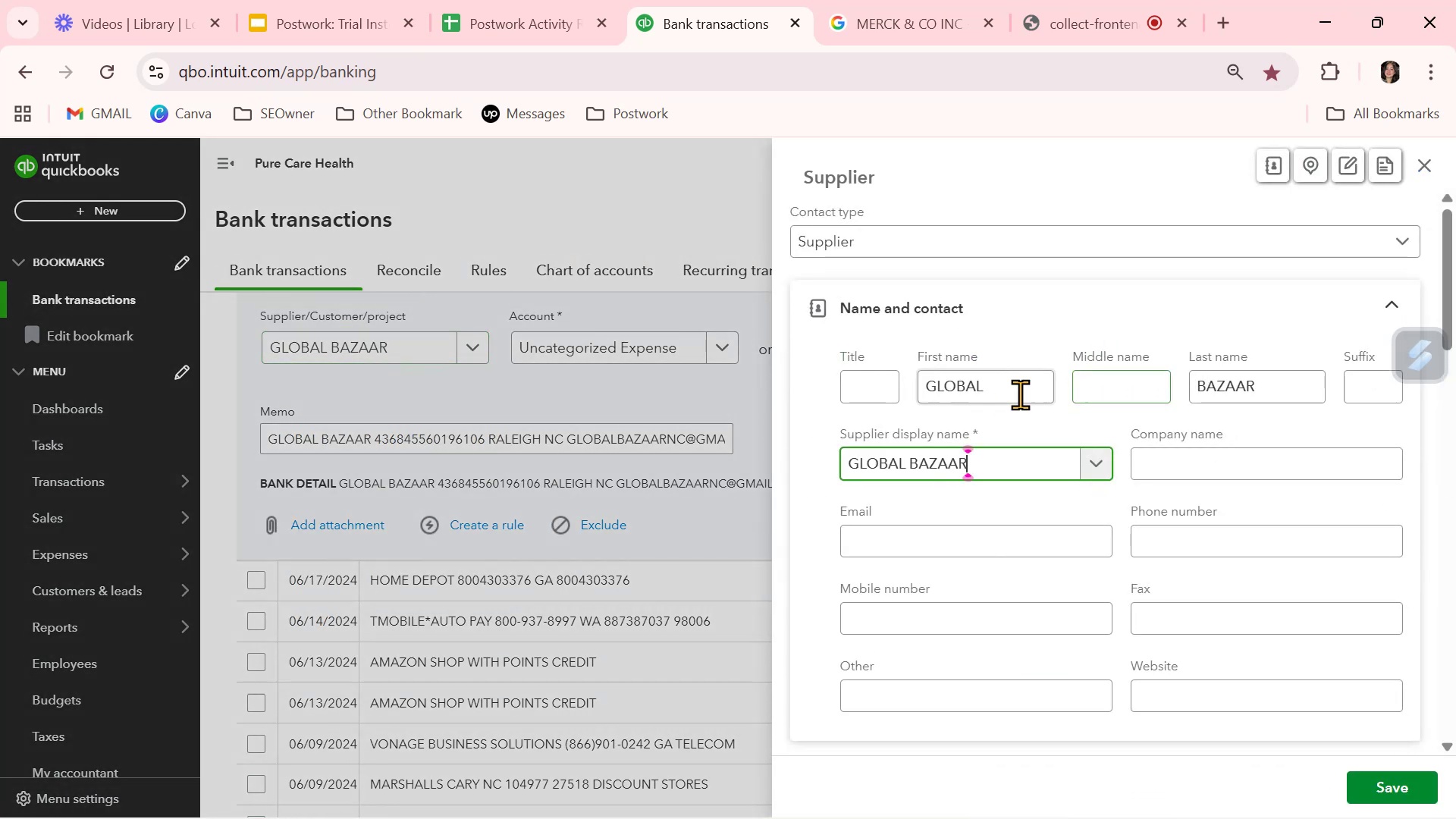 
double_click([1025, 396])
 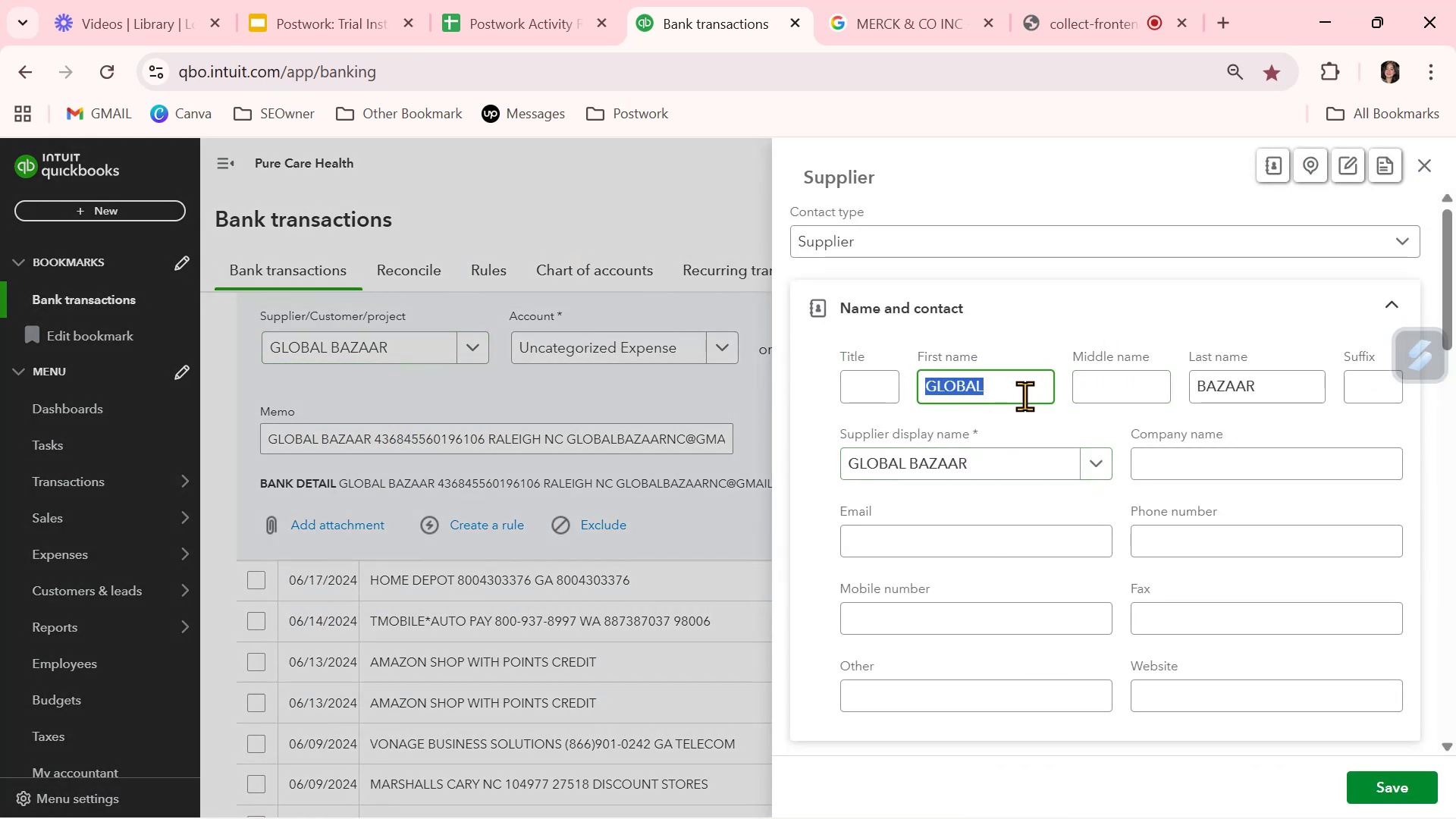 
triple_click([1025, 396])
 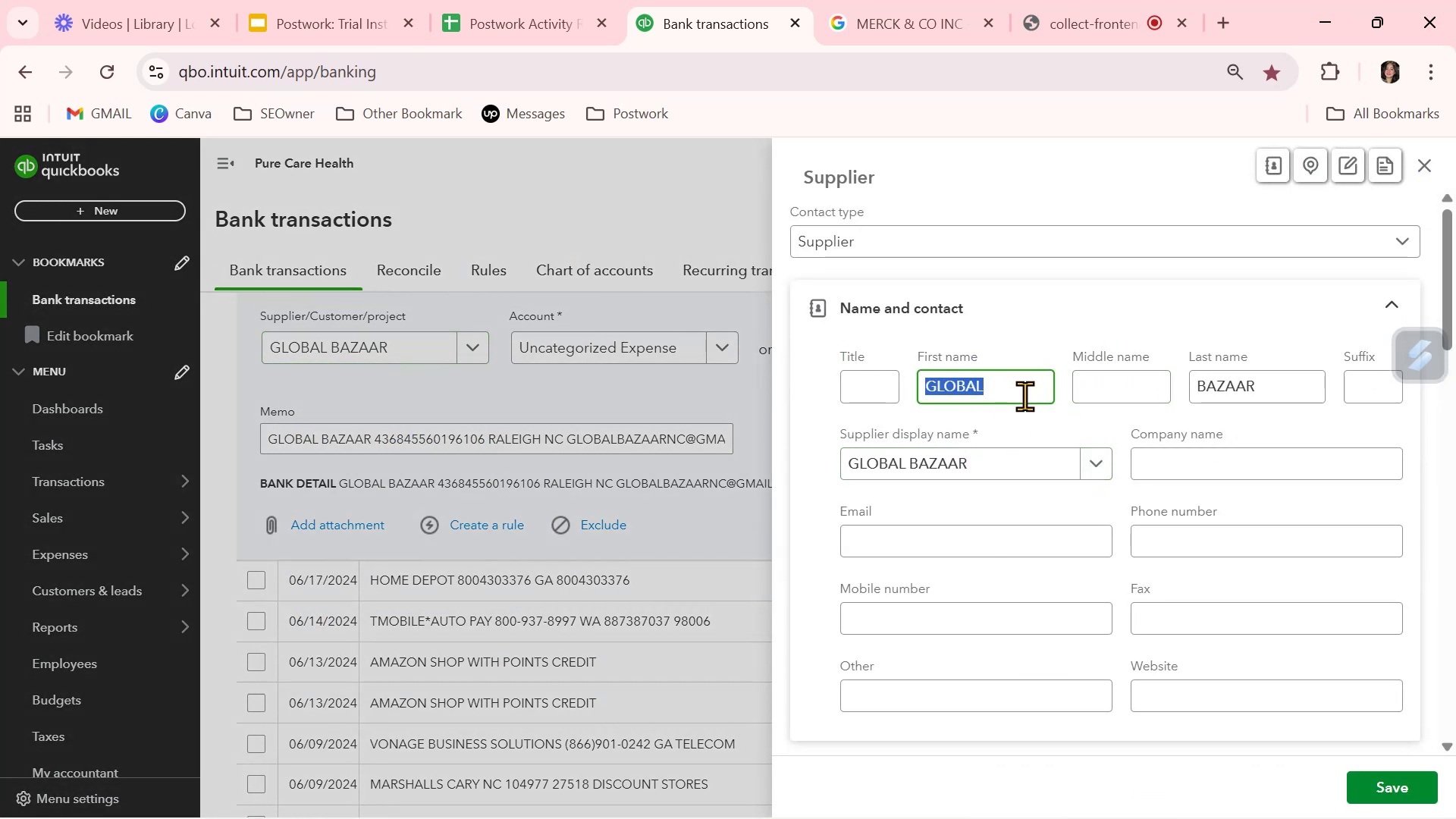 
key(Backspace)
 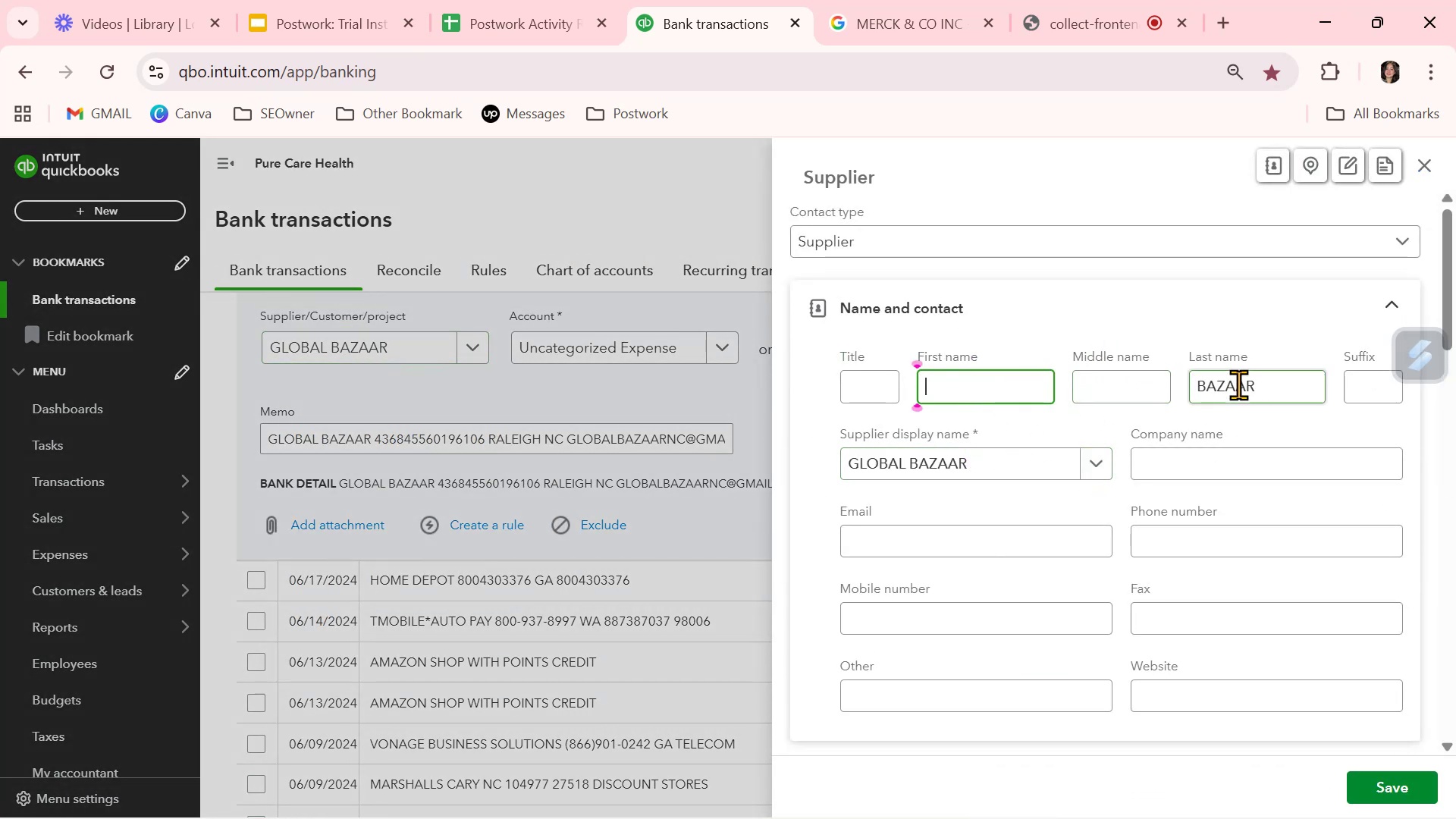 
double_click([1238, 384])
 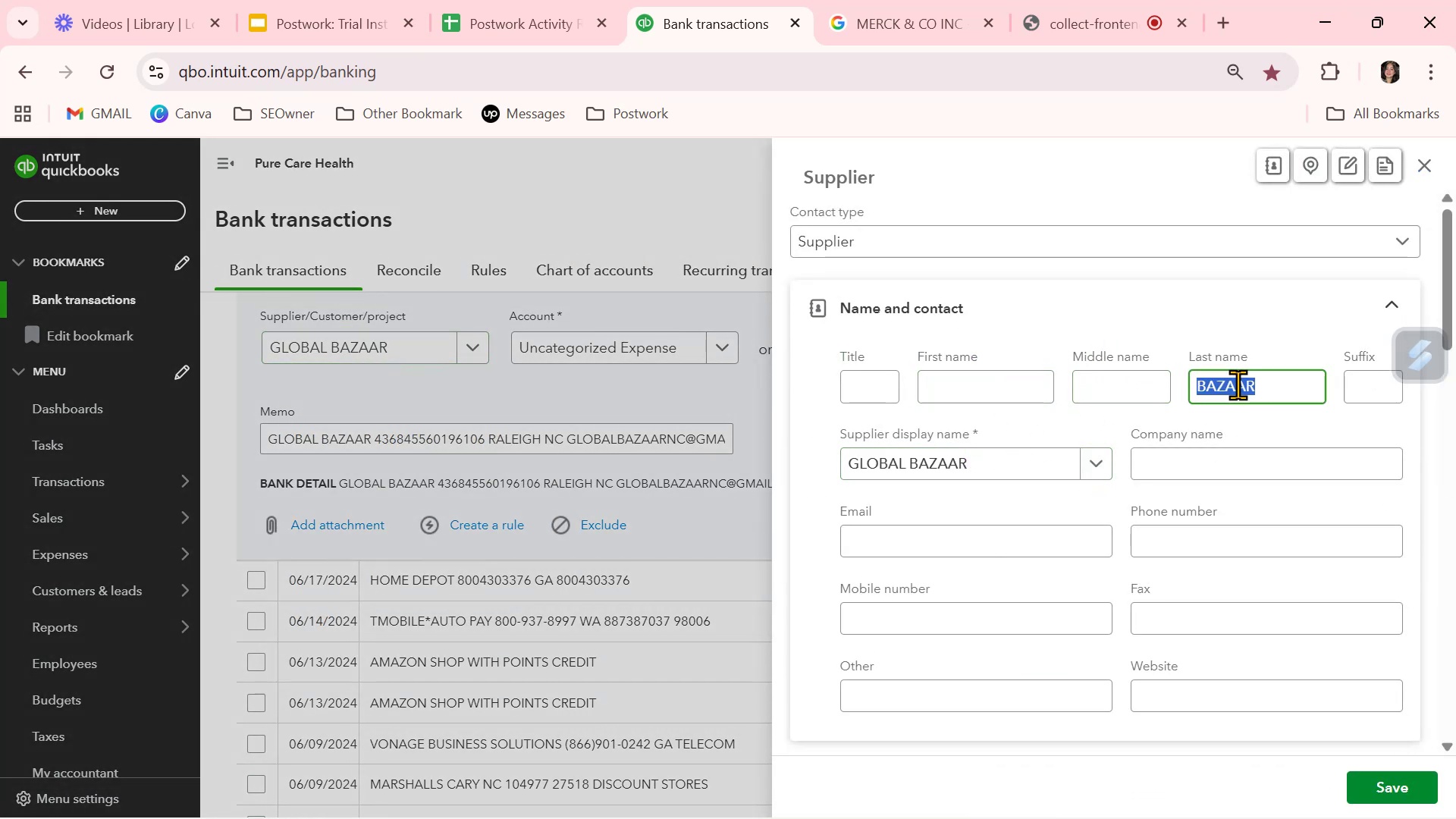 
key(Backspace)
 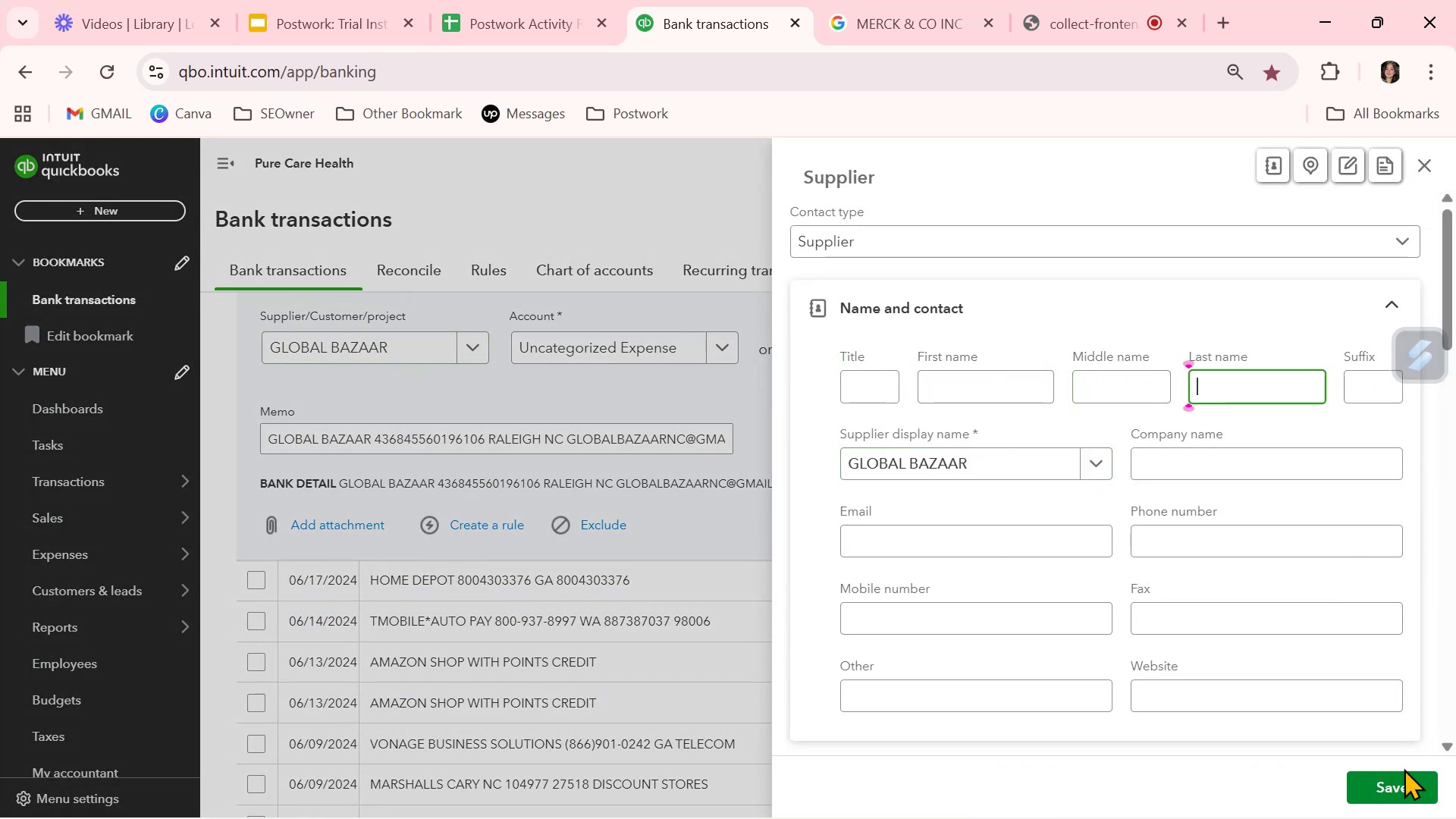 
left_click([1400, 781])
 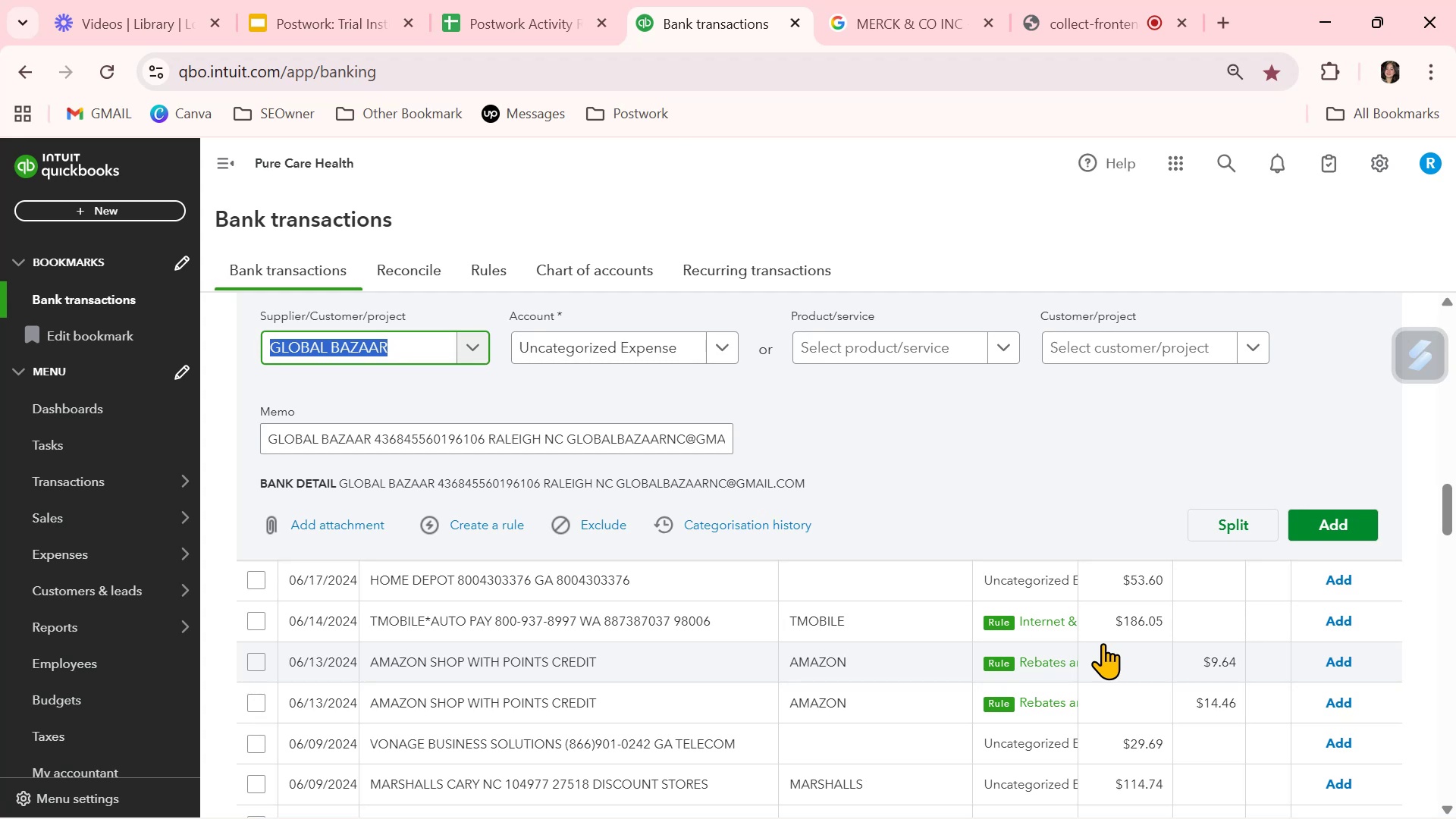 
wait(12.22)
 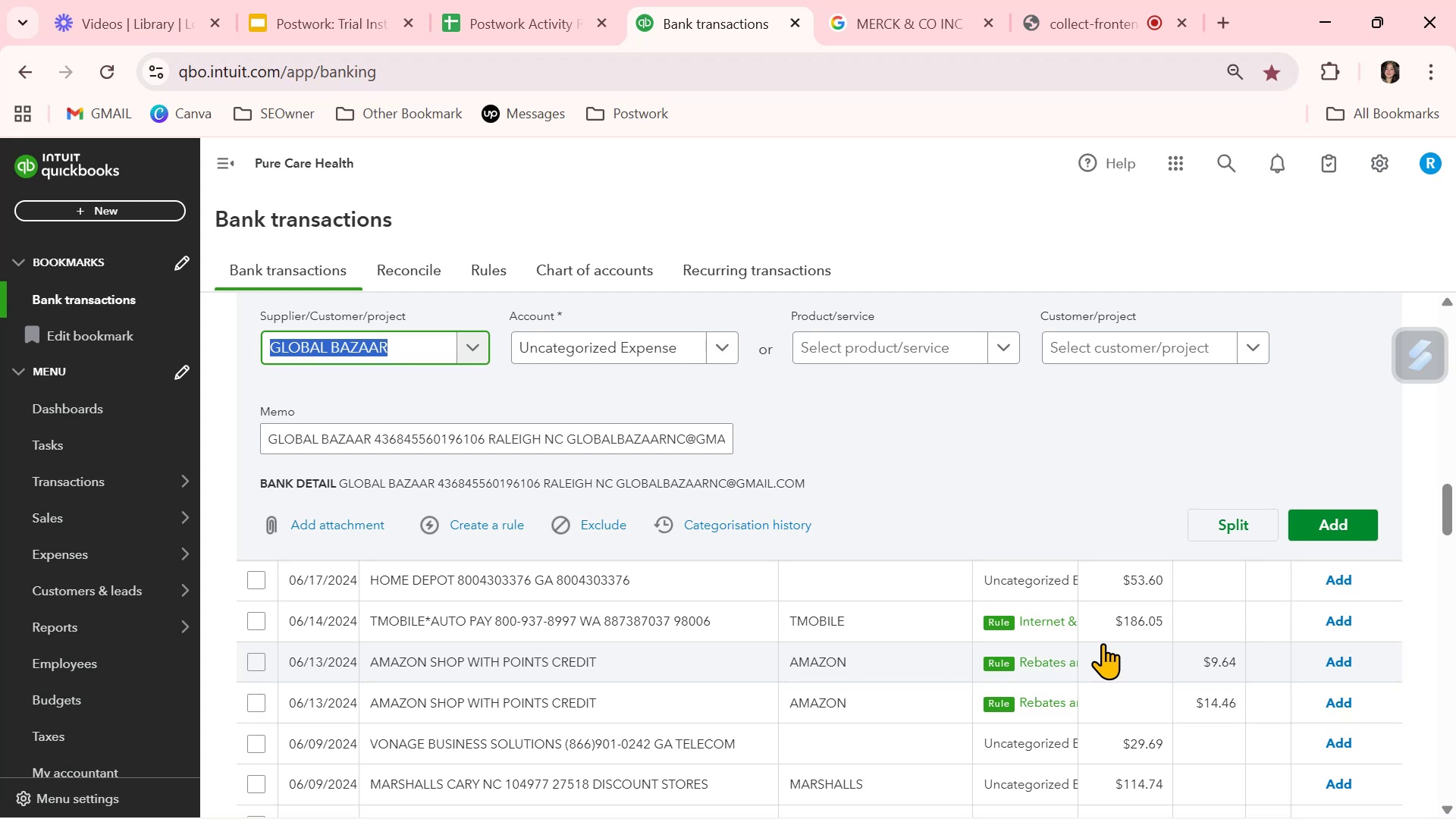 
scroll: coordinate [1305, 417], scroll_direction: up, amount: 1.0
 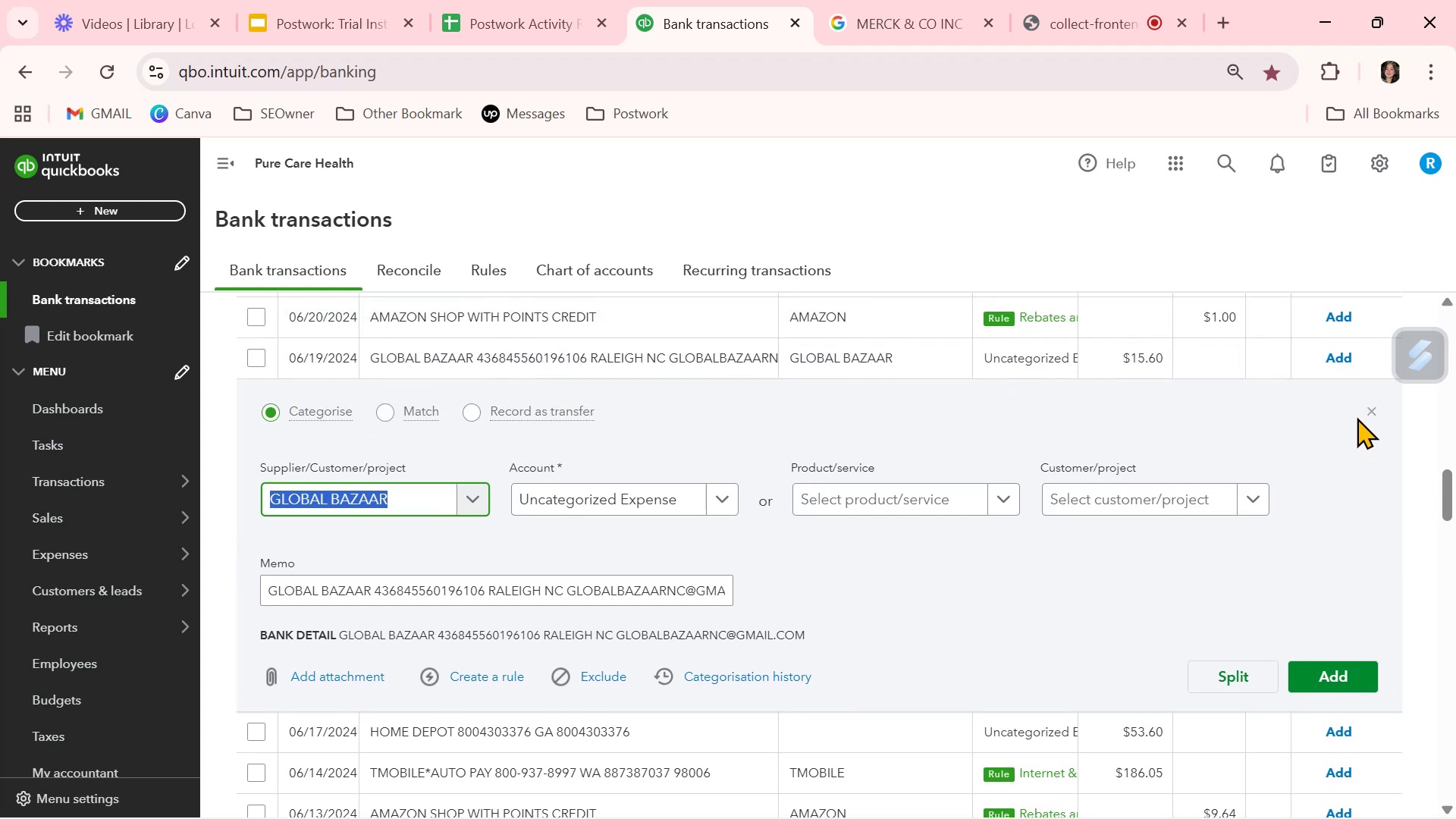 
left_click([1379, 411])
 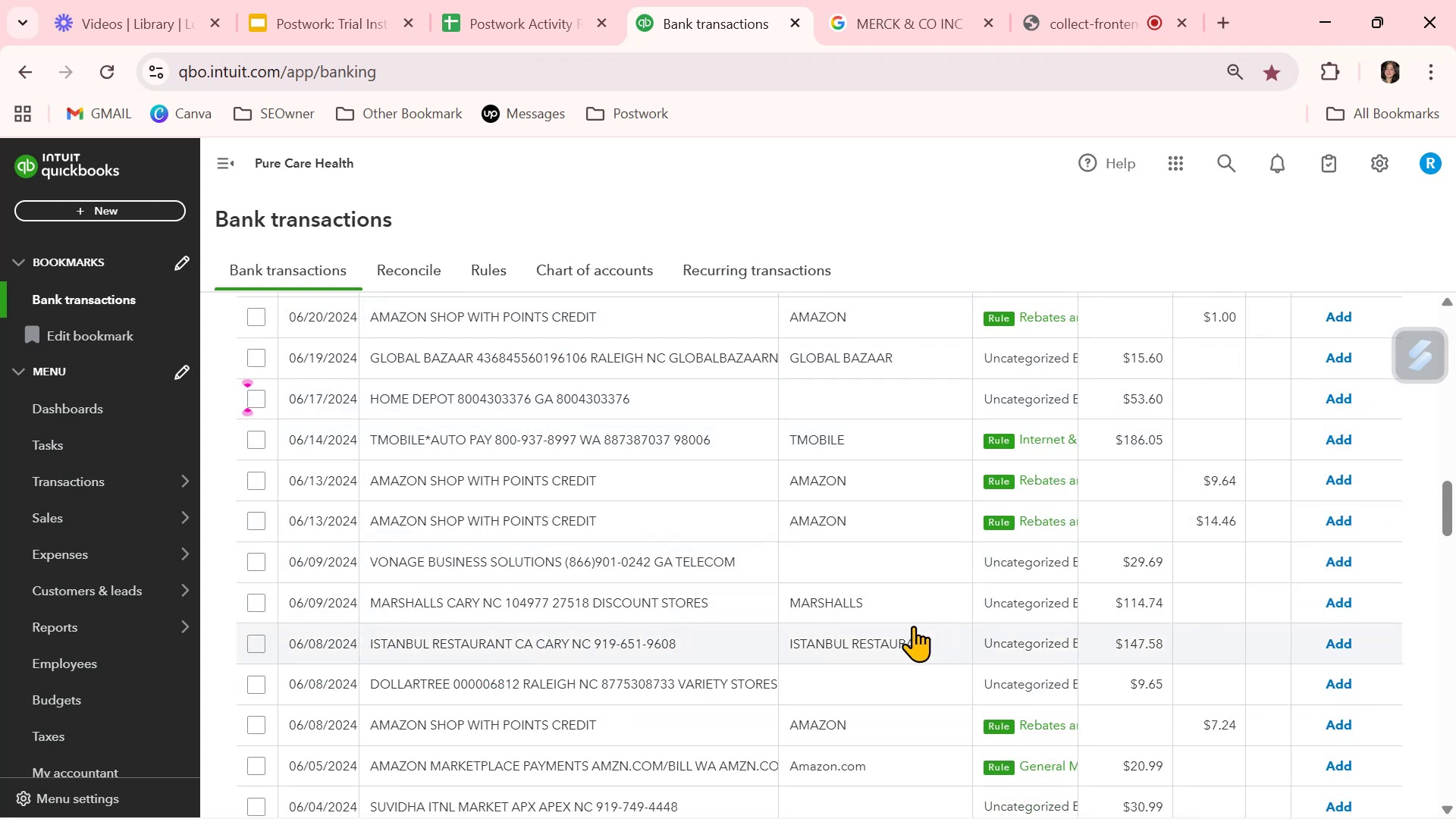 
scroll: coordinate [901, 646], scroll_direction: down, amount: 2.0
 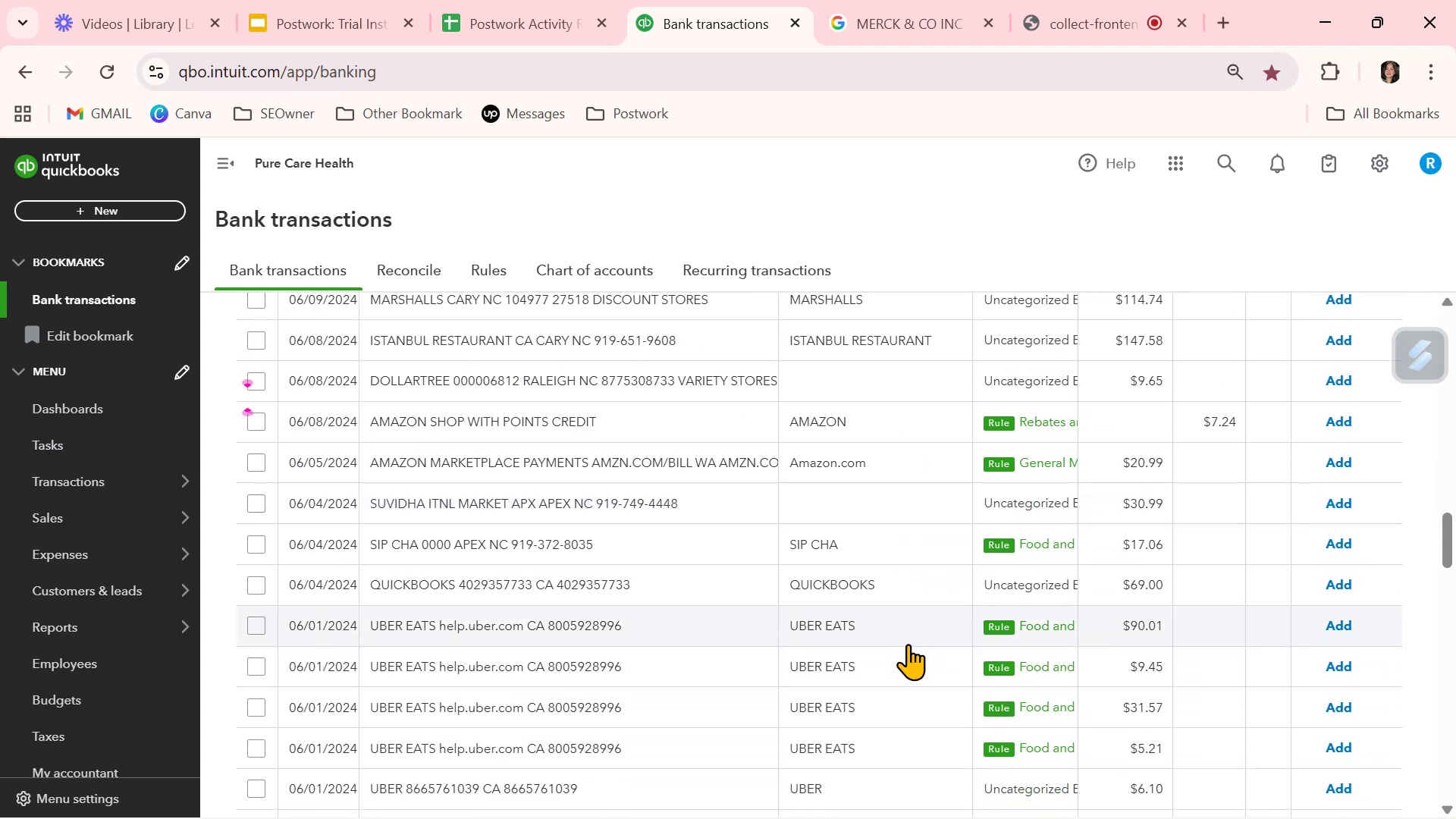 
wait(8.41)
 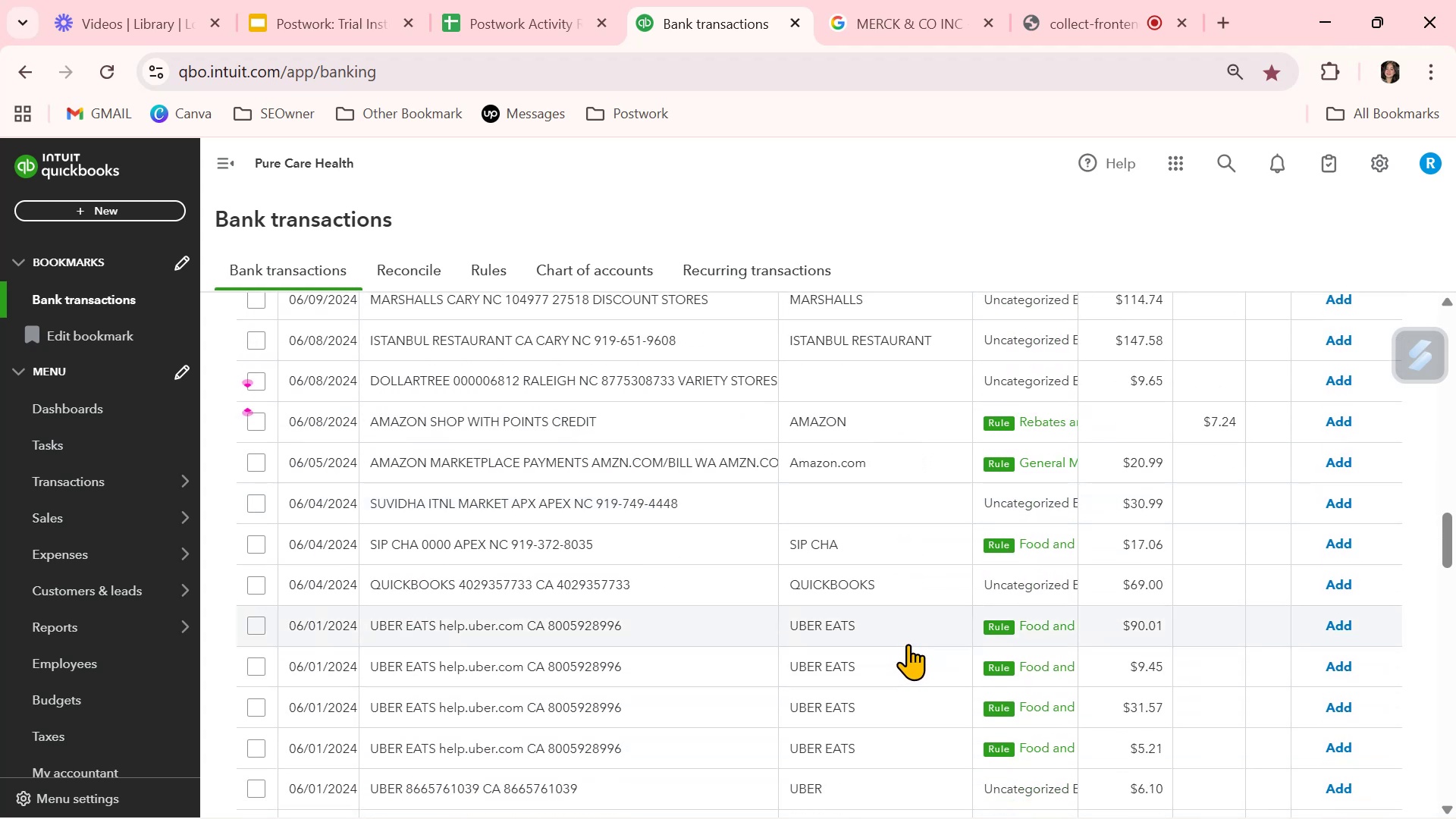 
scroll: coordinate [868, 617], scroll_direction: down, amount: 4.0
 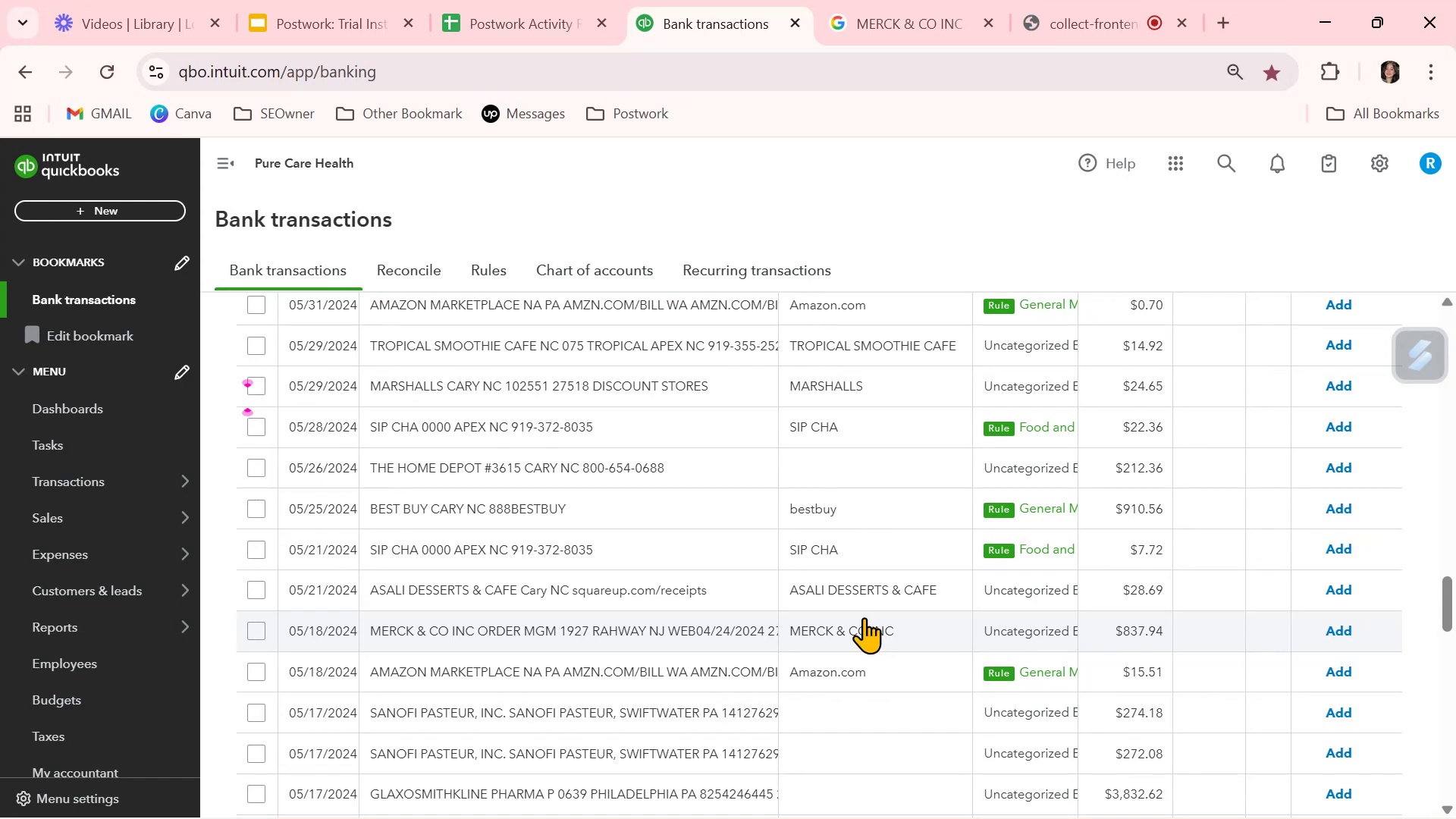 
wait(7.43)
 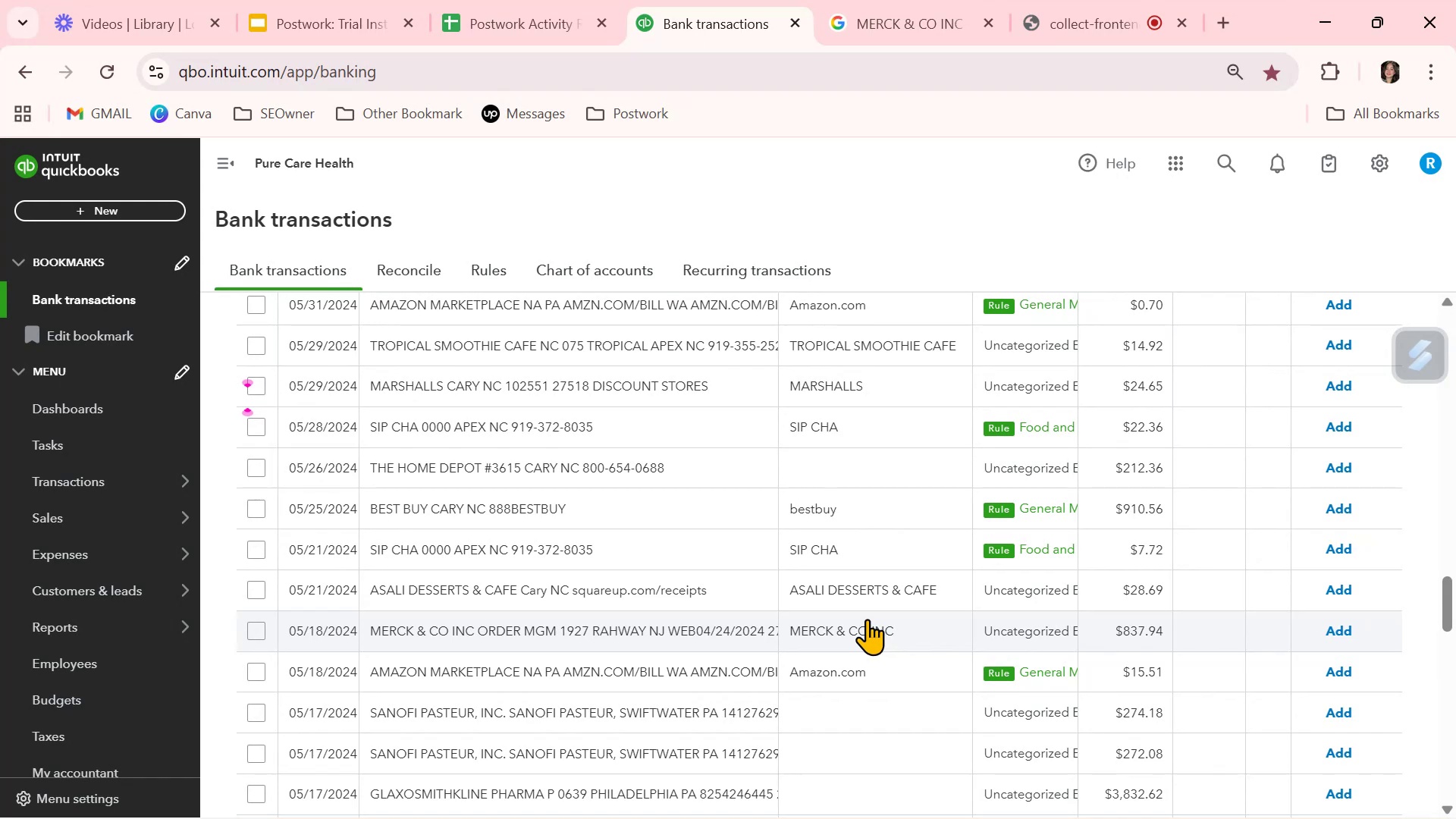 
left_click_drag(start_coordinate=[368, 477], to_coordinate=[481, 476])
 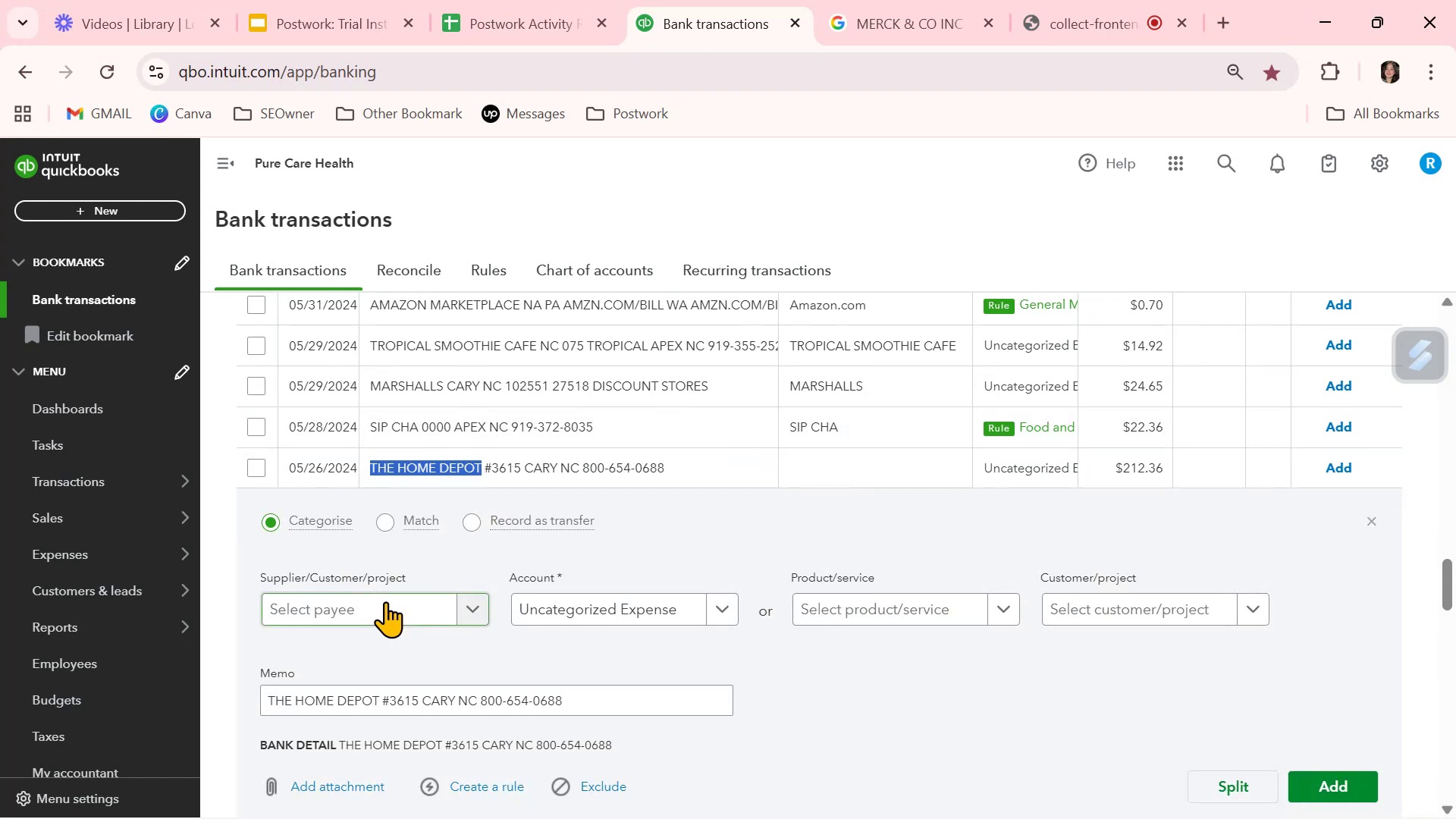 
left_click([385, 601])
 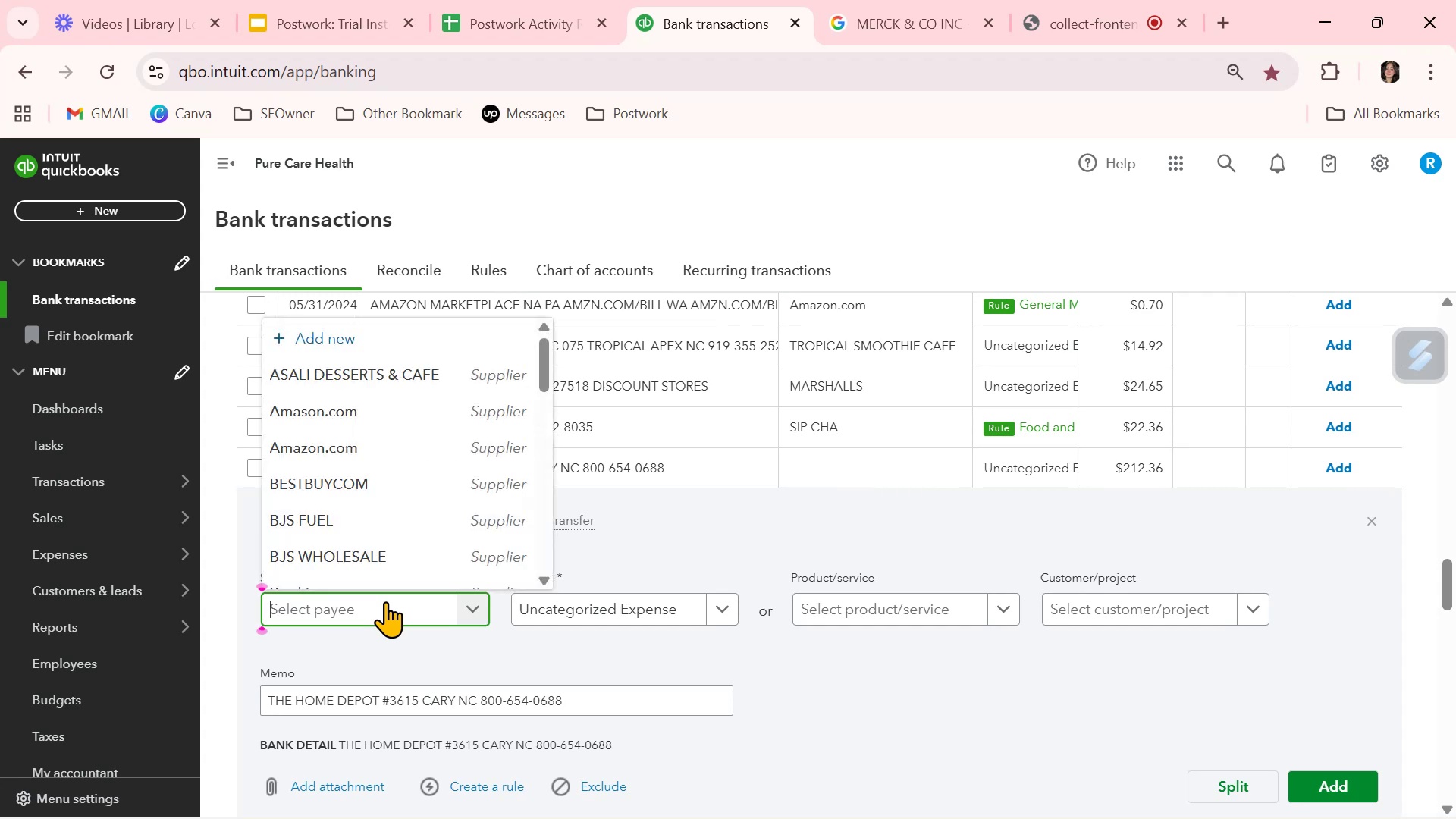 
key(Control+ControlLeft)
 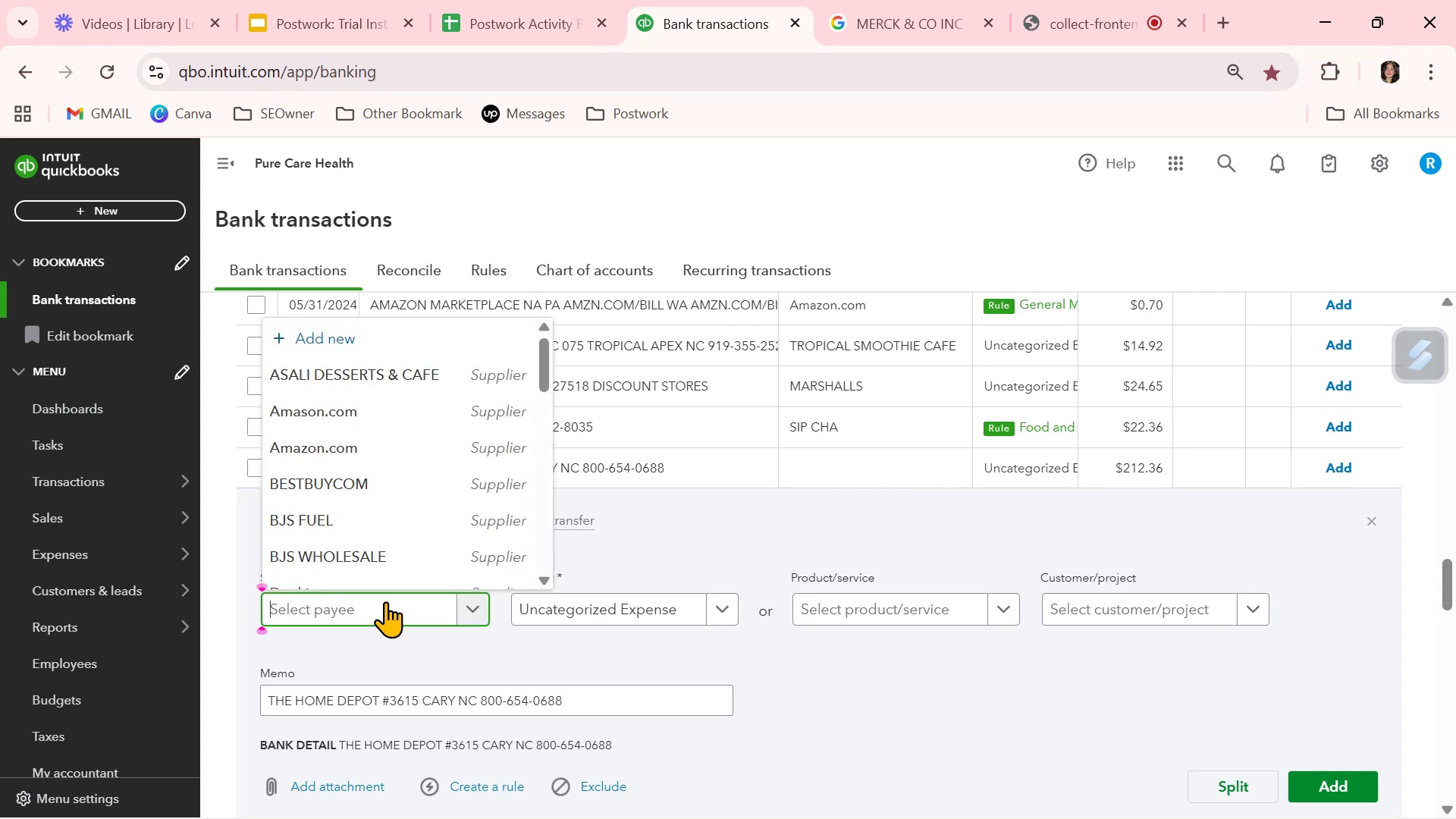 
key(Control+V)
 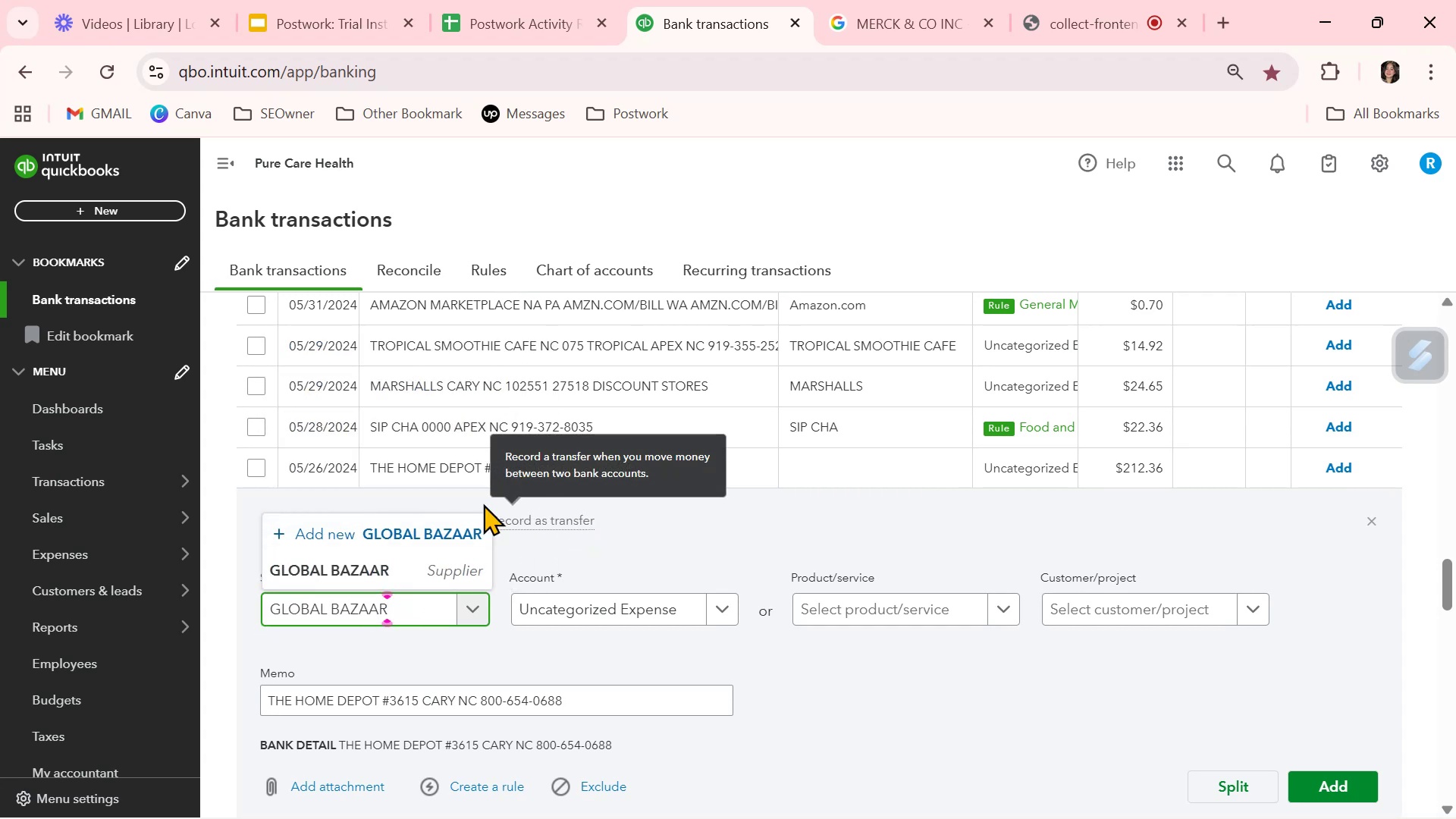 
left_click_drag(start_coordinate=[376, 479], to_coordinate=[463, 484])
 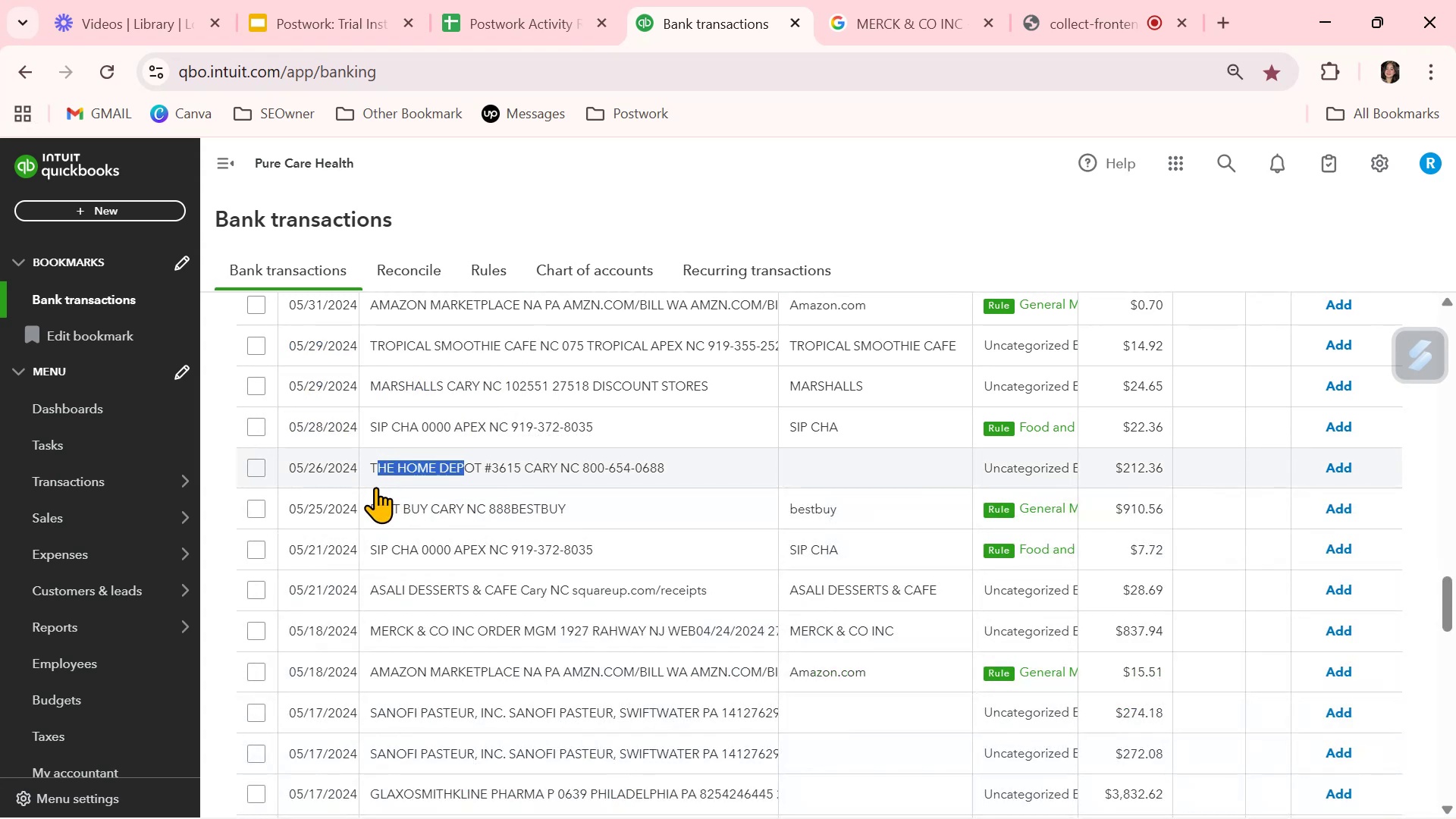 
left_click_drag(start_coordinate=[369, 482], to_coordinate=[480, 482])
 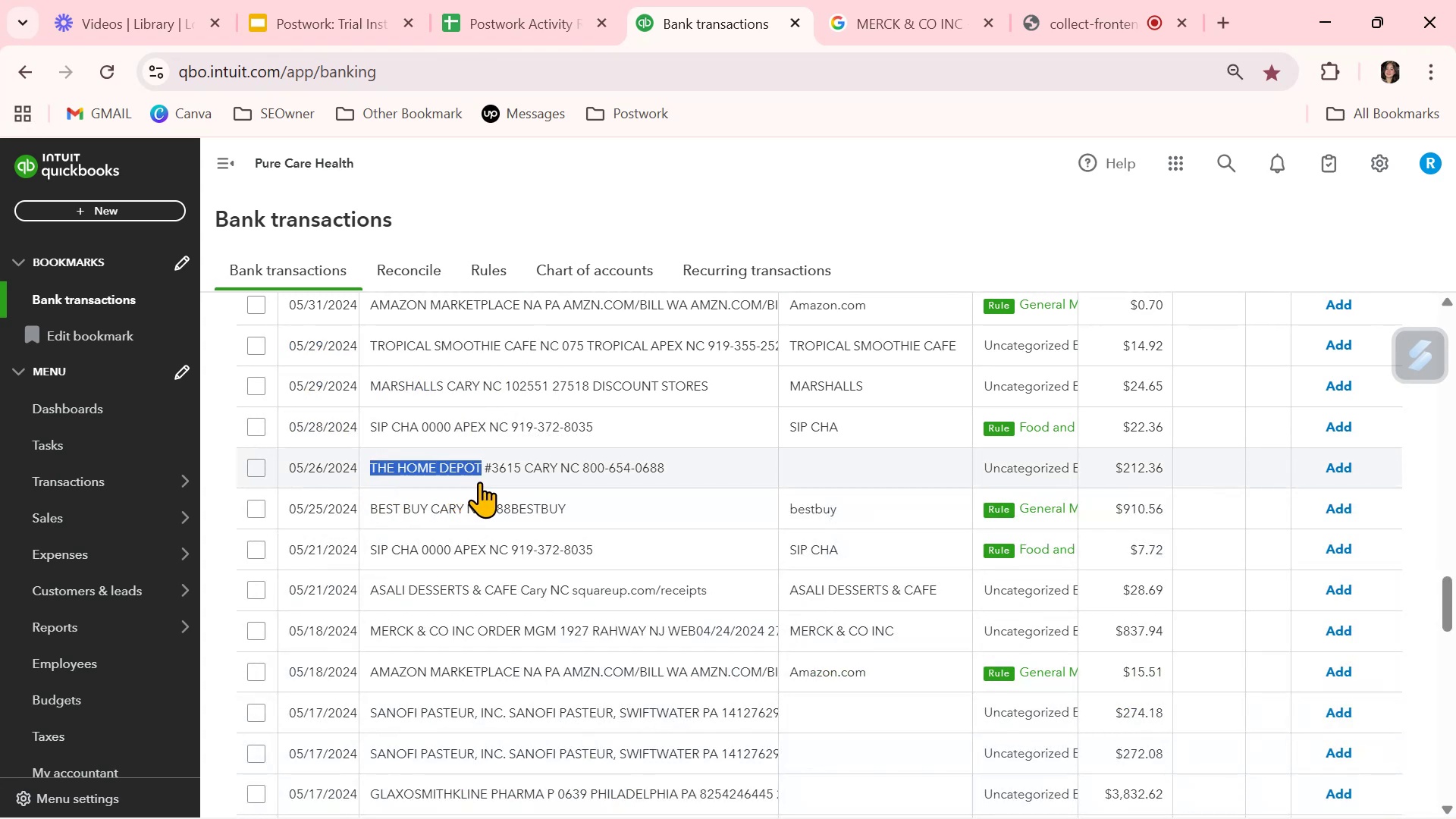 
key(Control+ControlLeft)
 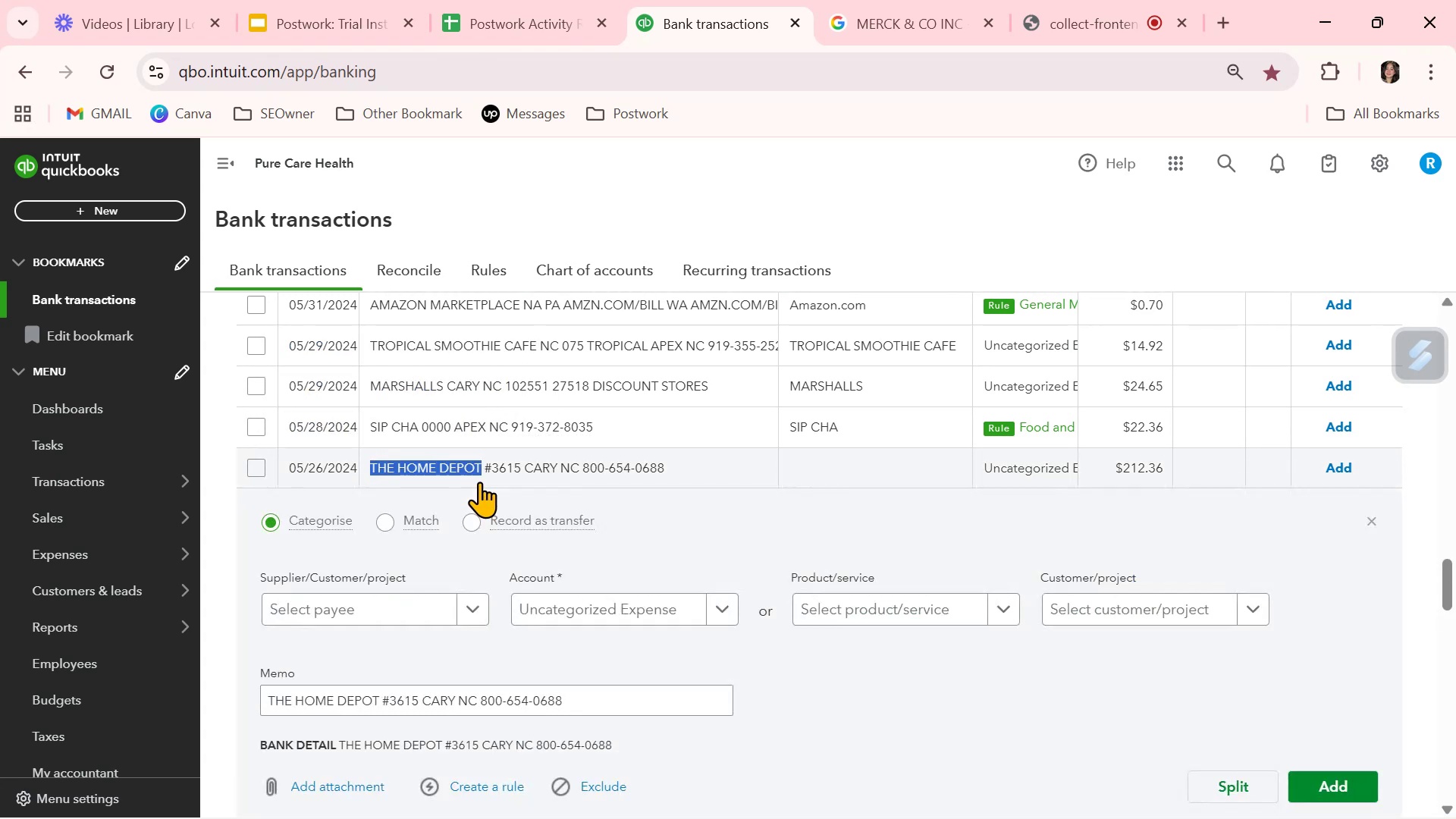 
key(Control+C)
 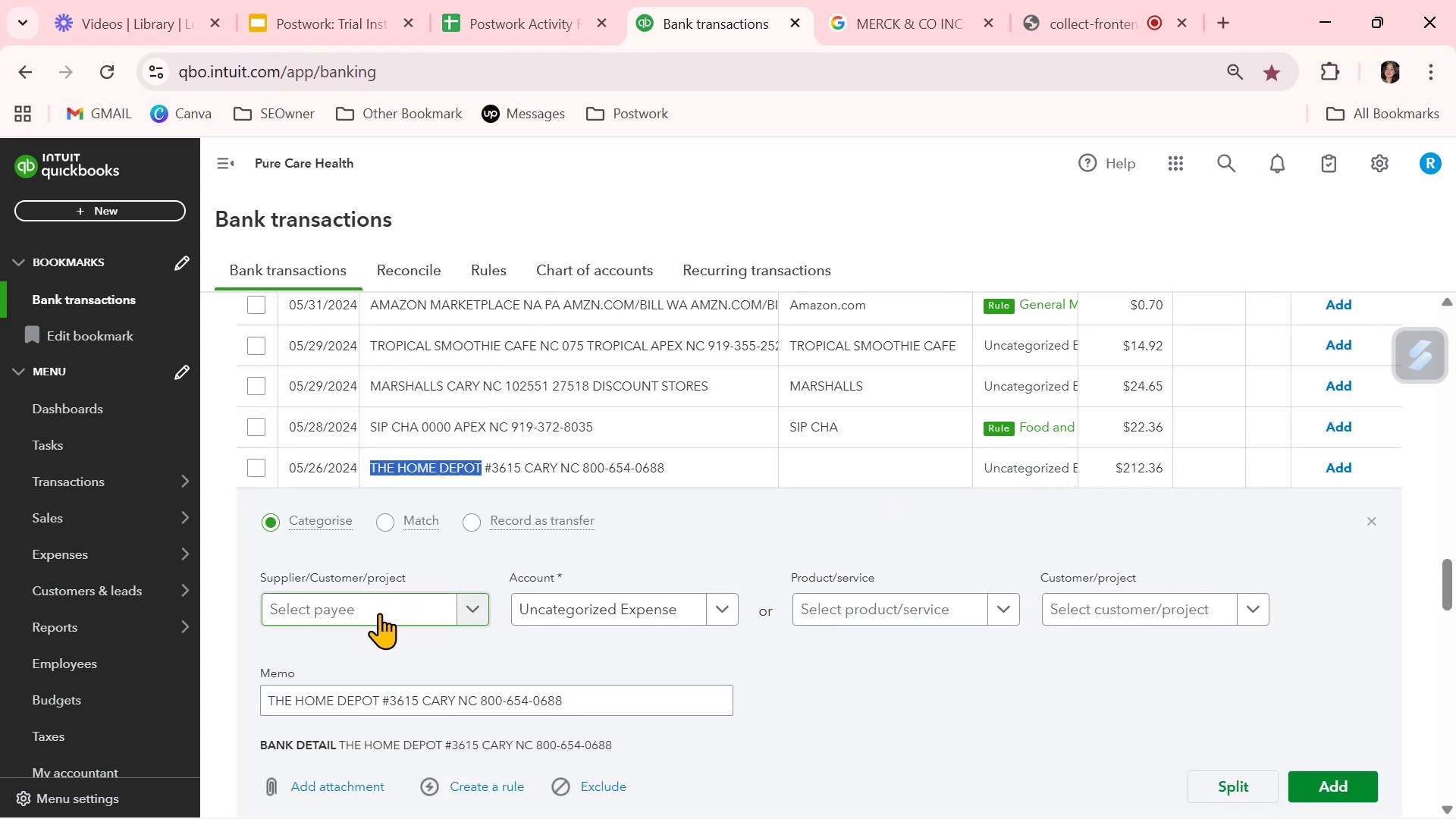 
left_click([375, 599])
 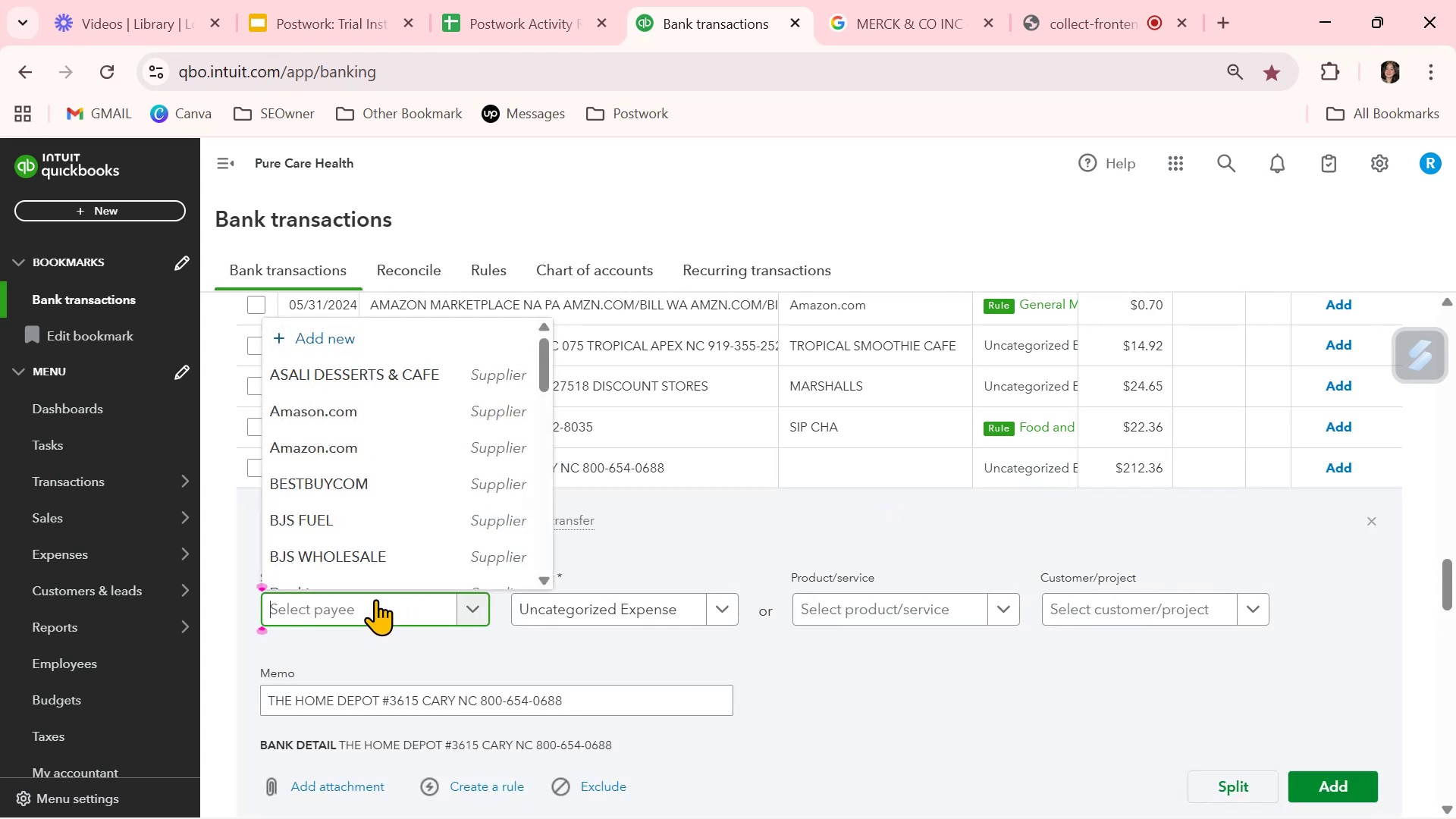 
key(Control+ControlLeft)
 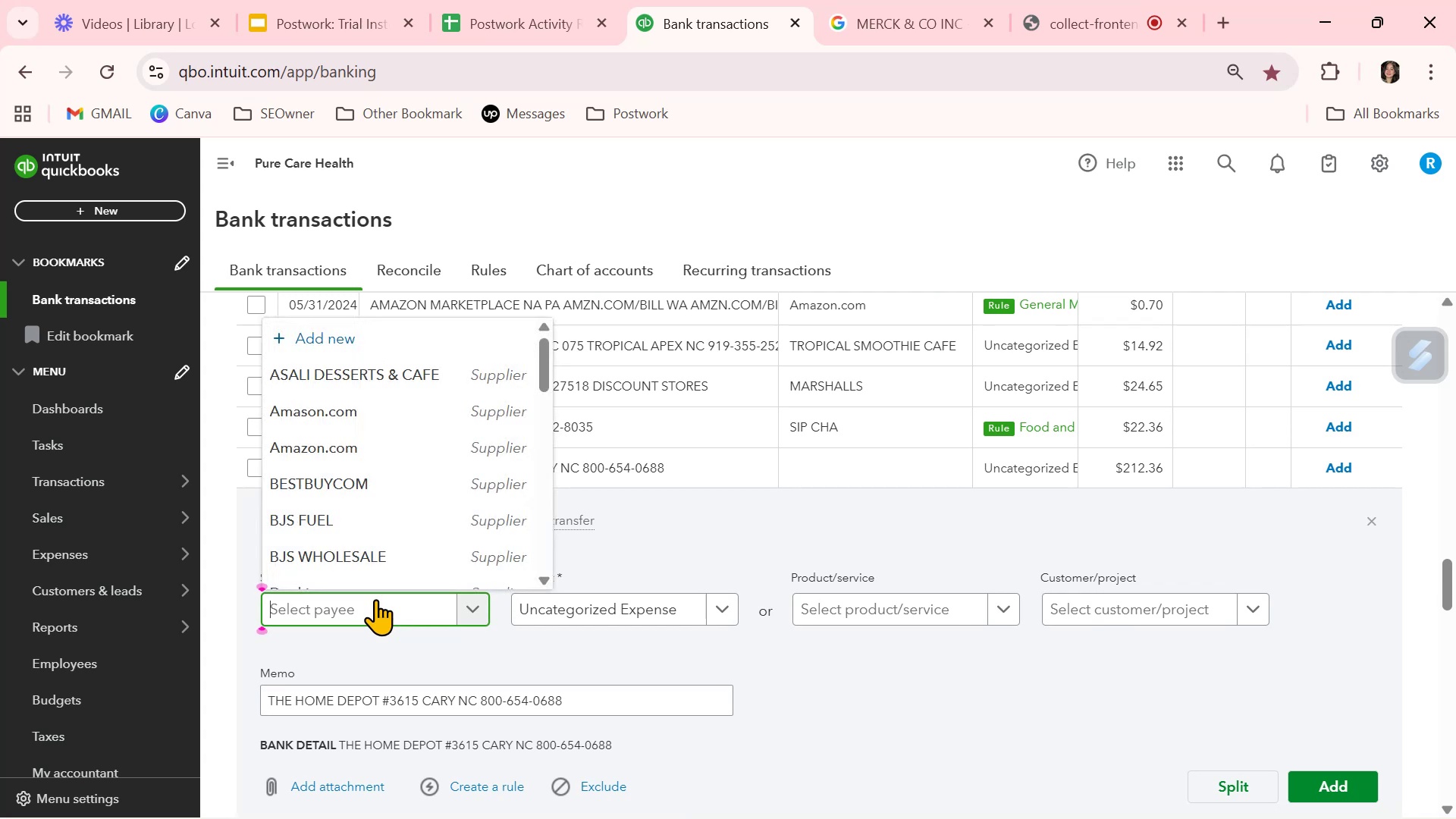 
key(Control+V)
 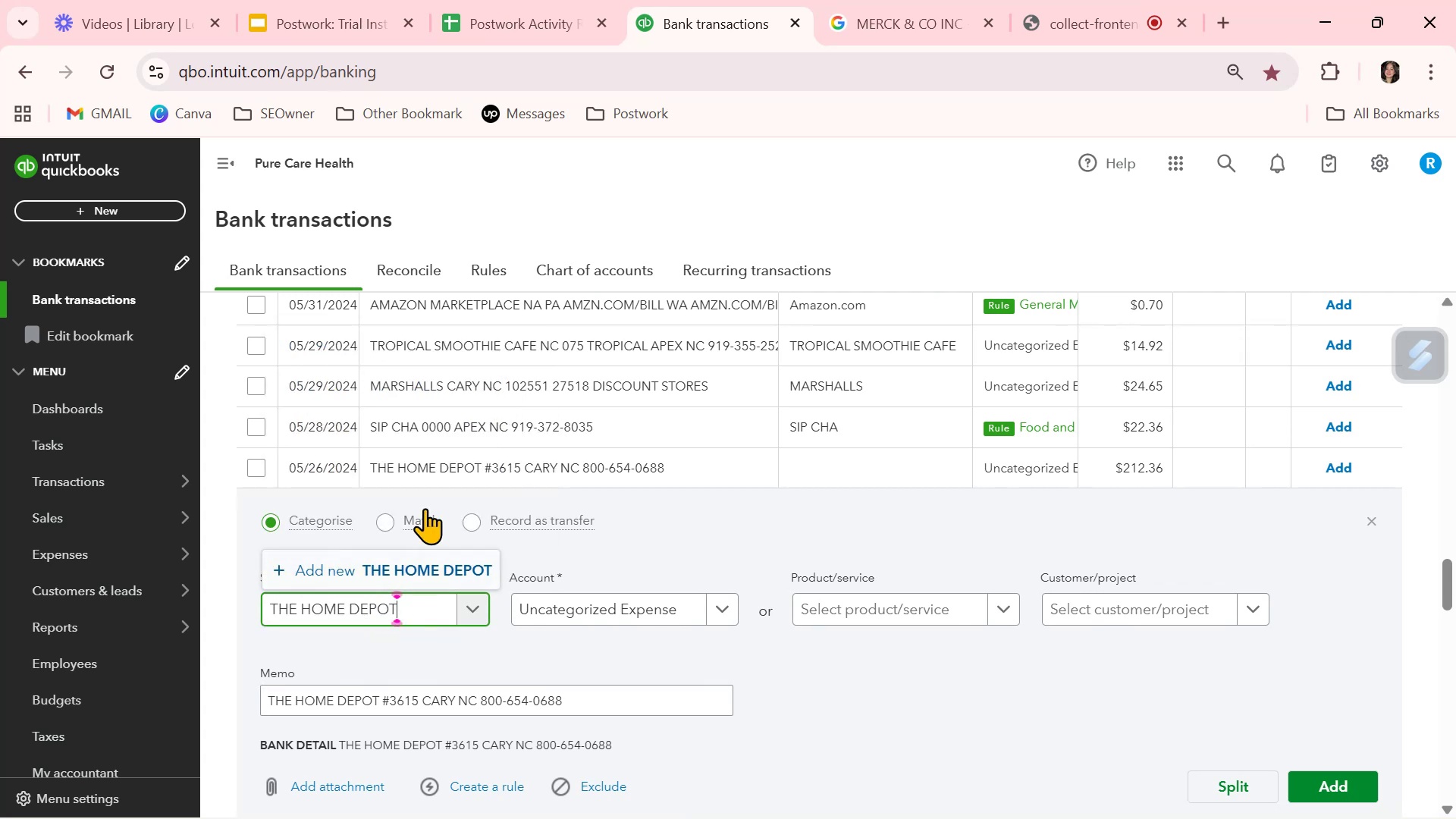 
left_click([416, 571])
 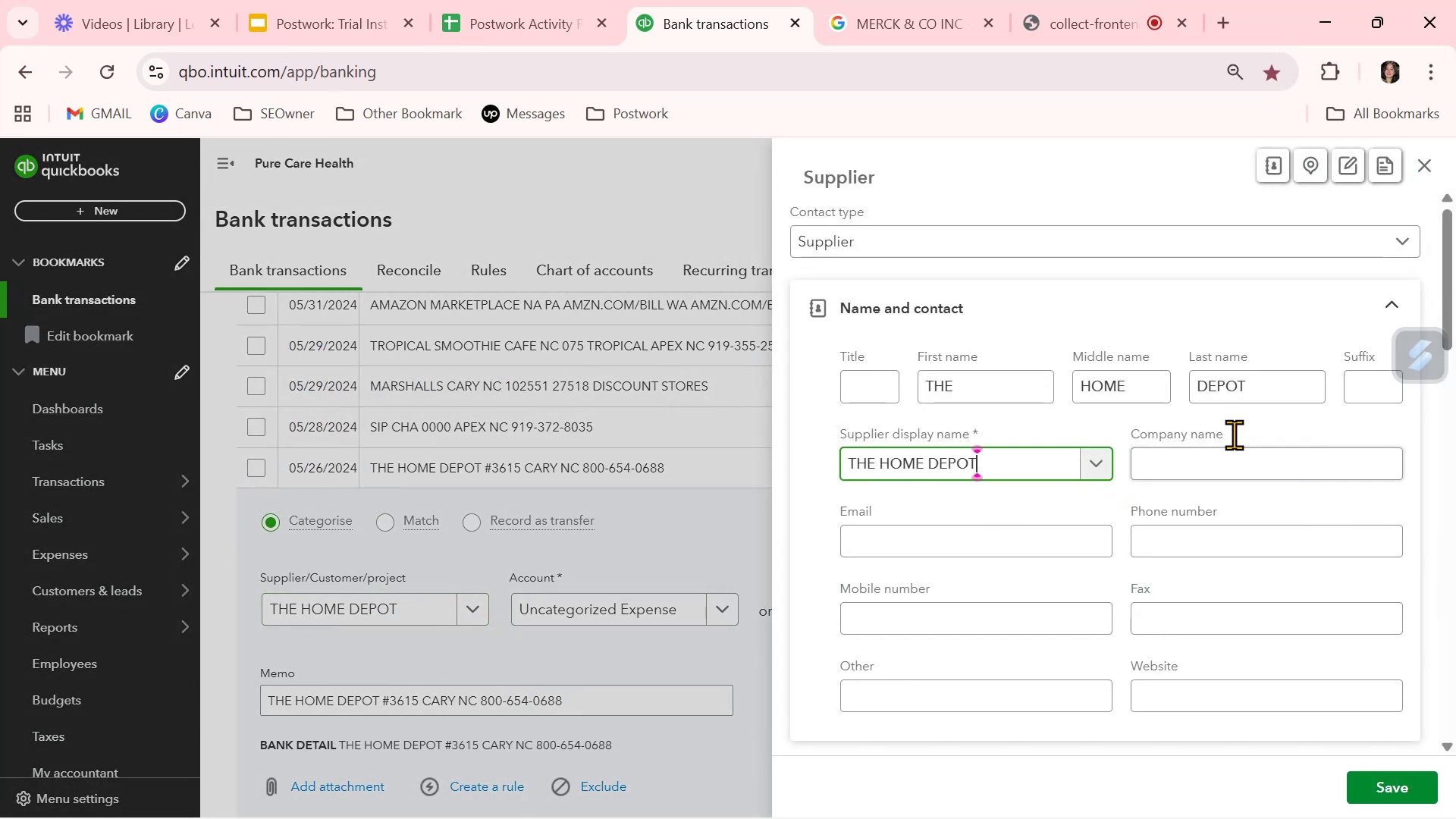 
double_click([1136, 395])
 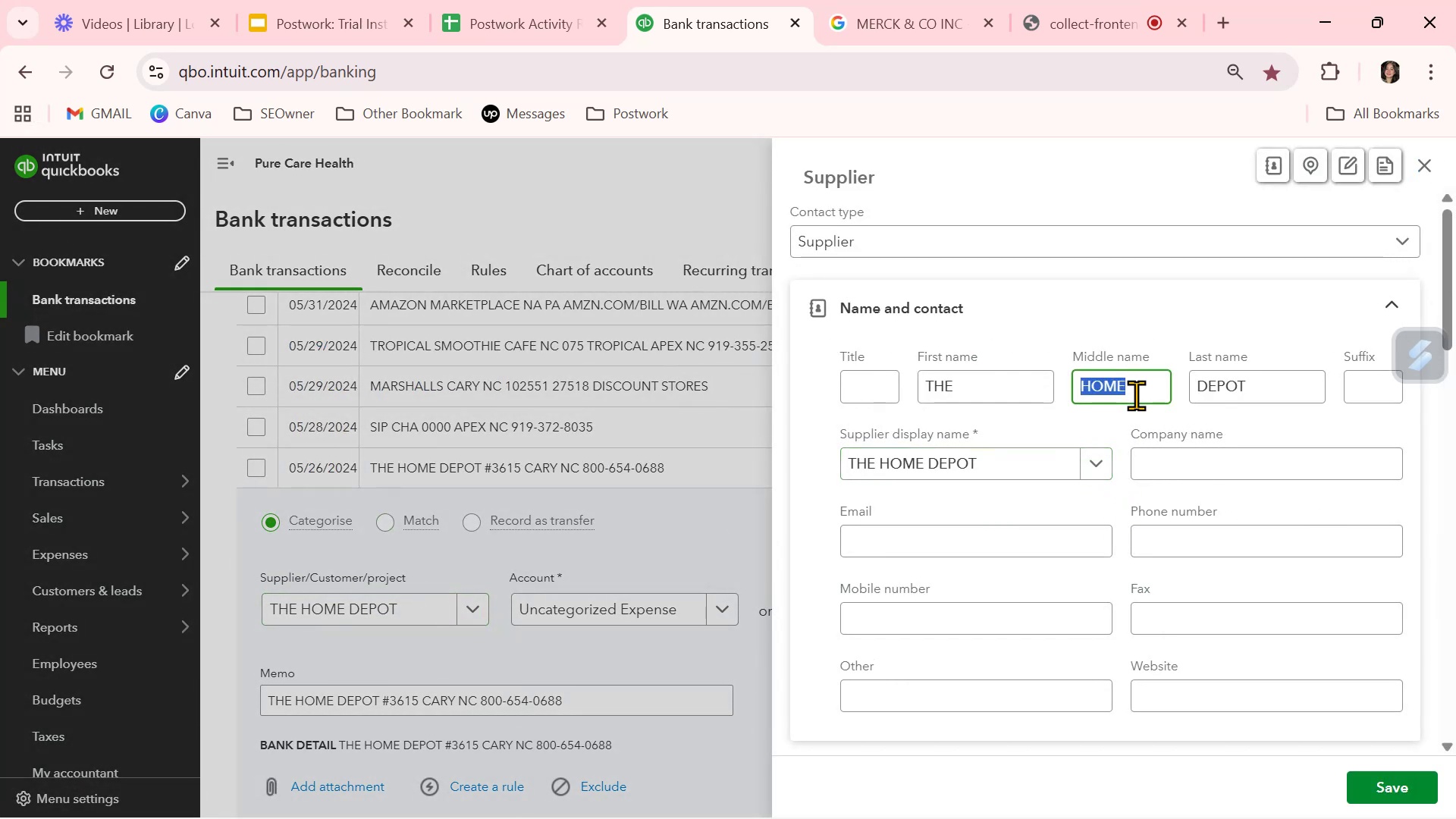 
key(Backspace)
 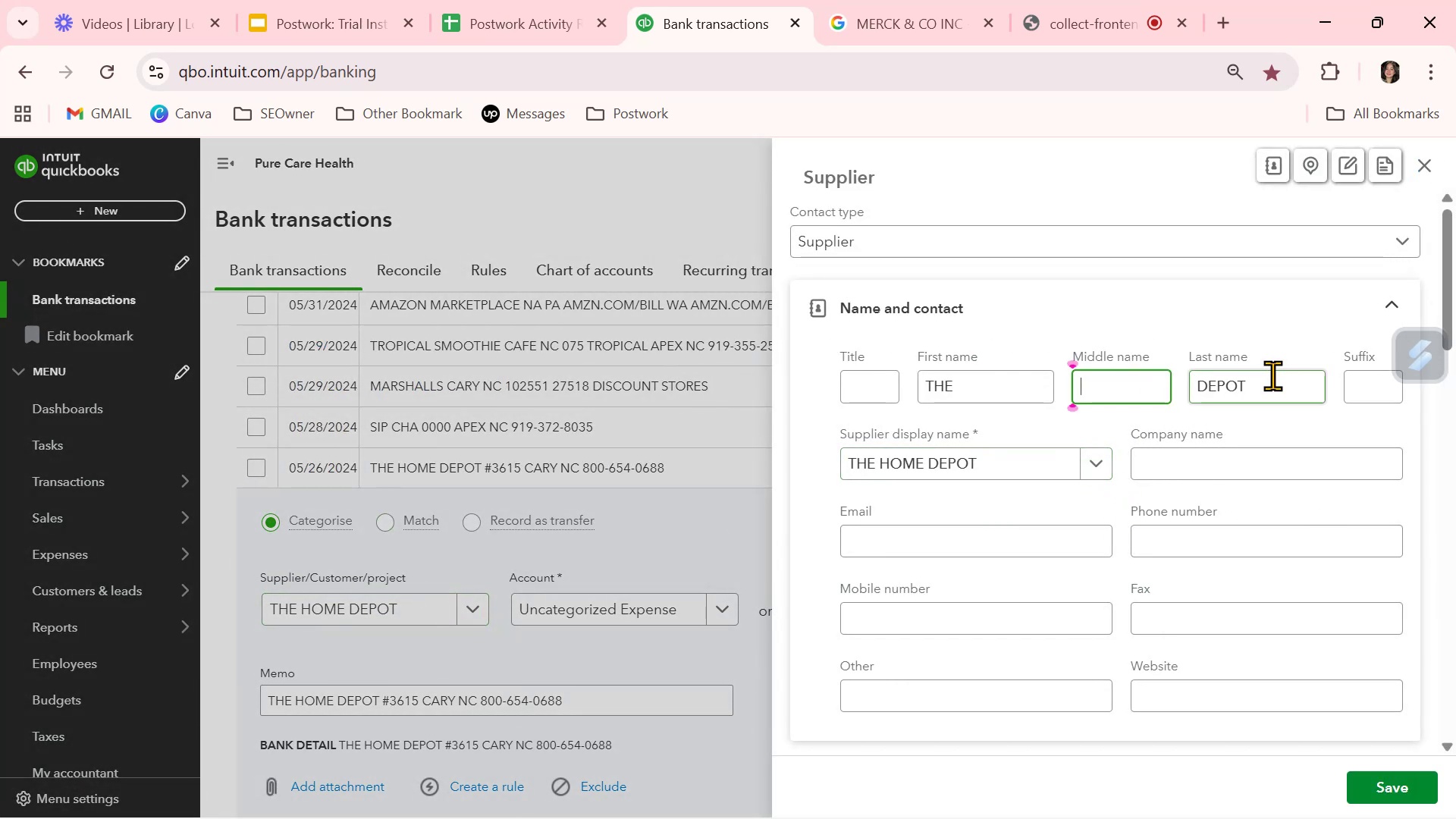 
double_click([1272, 375])
 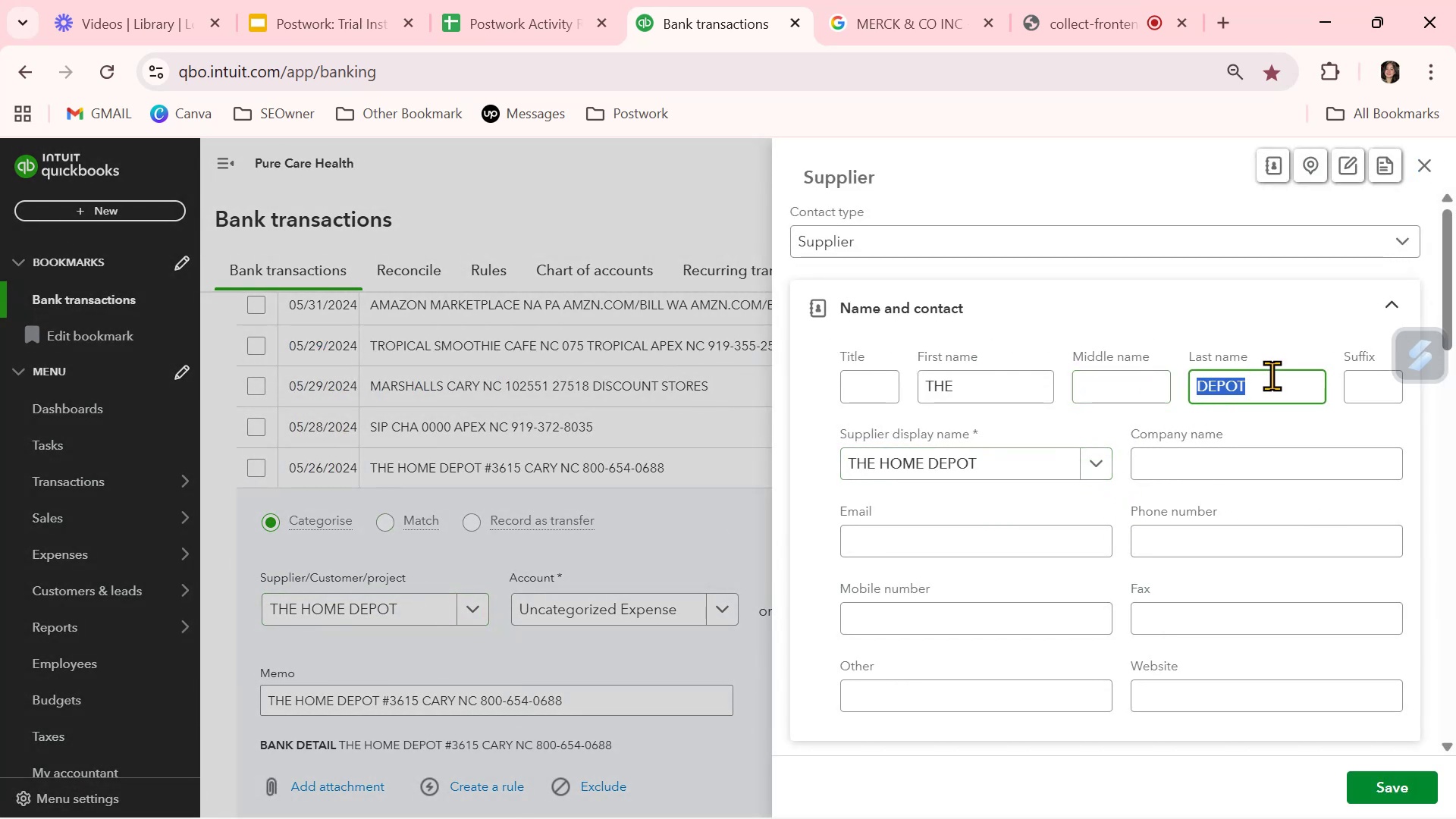 
key(Backspace)
 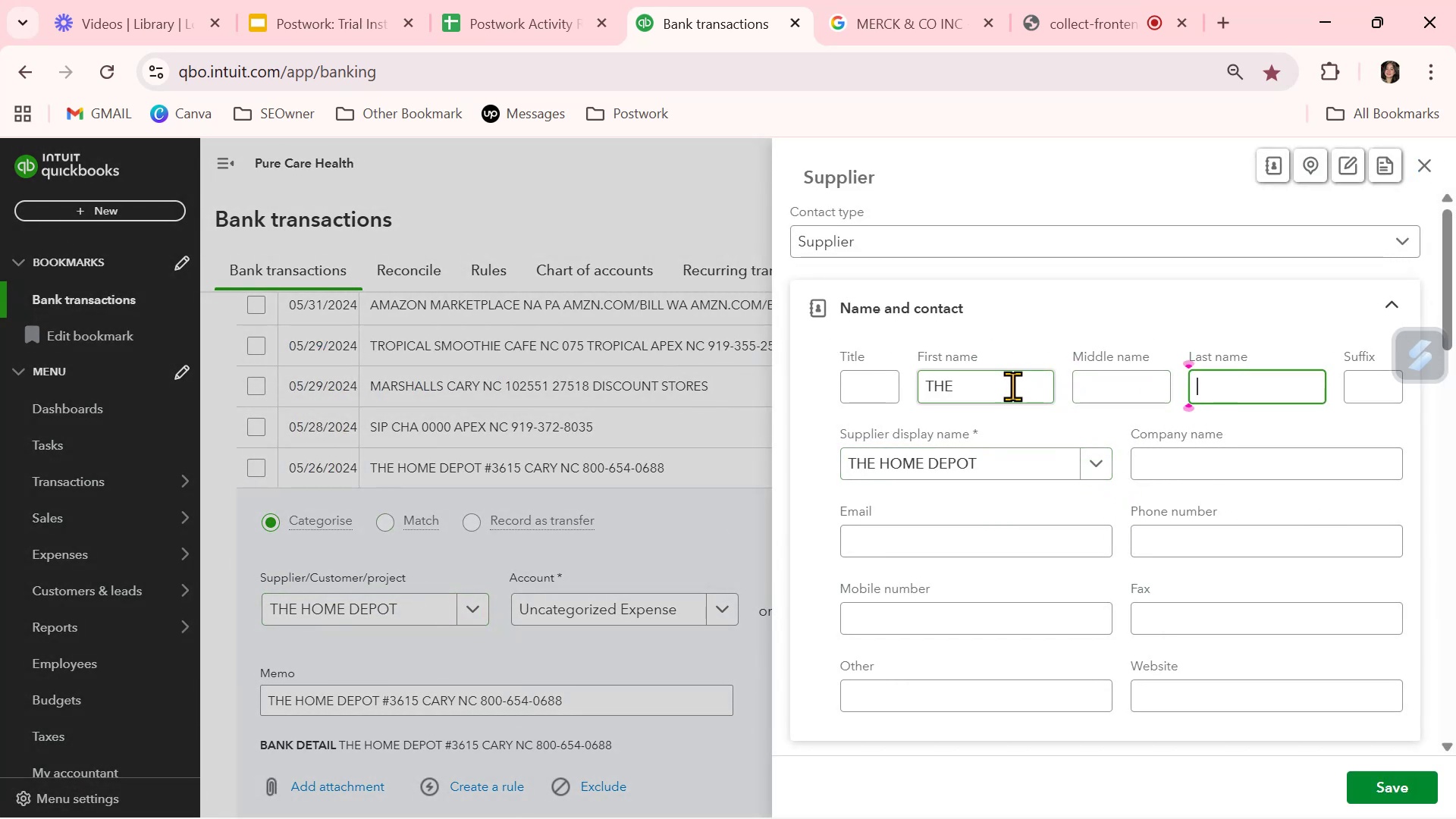 
double_click([1012, 386])
 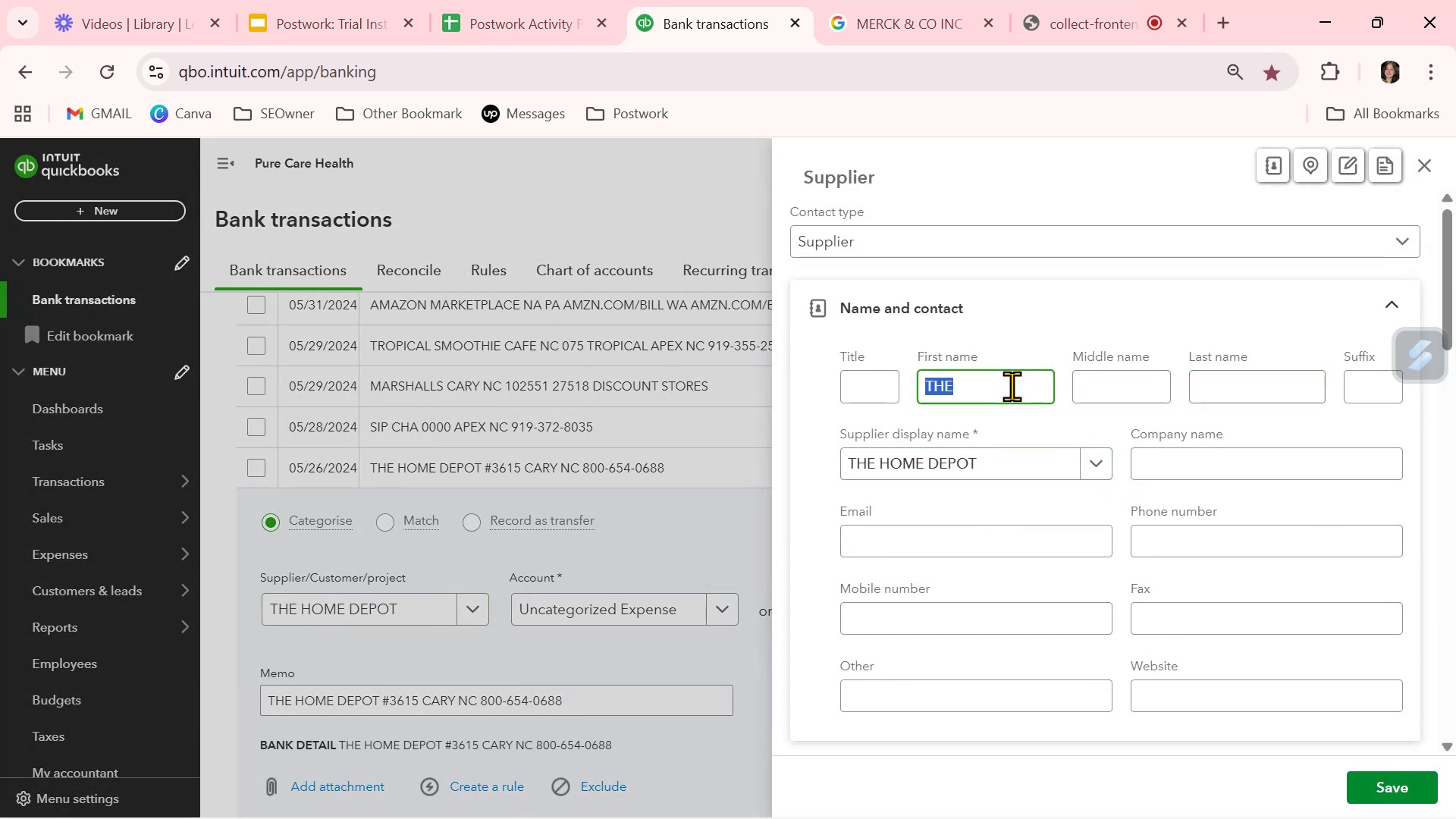 
key(Backspace)
 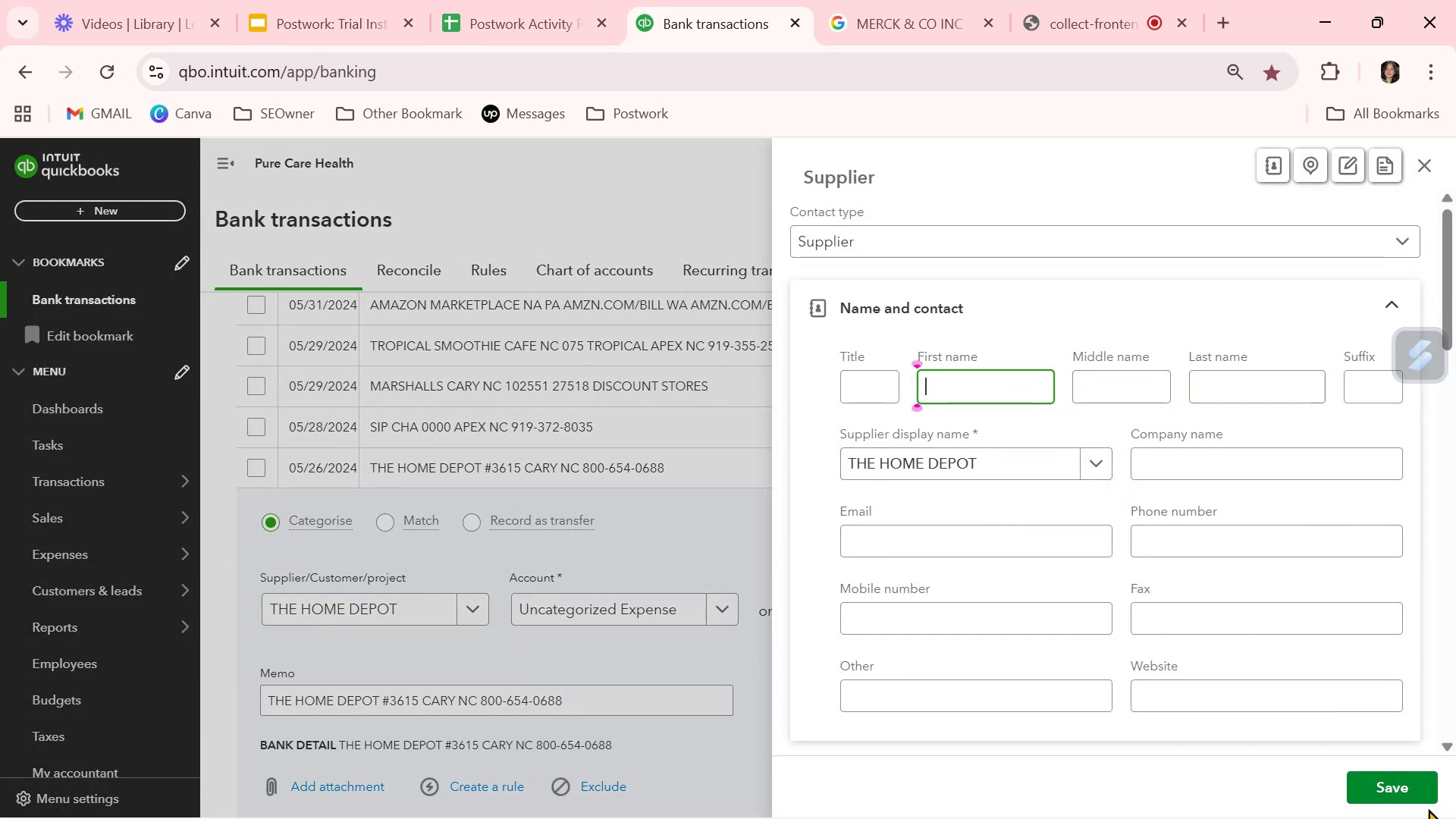 
left_click([1420, 797])
 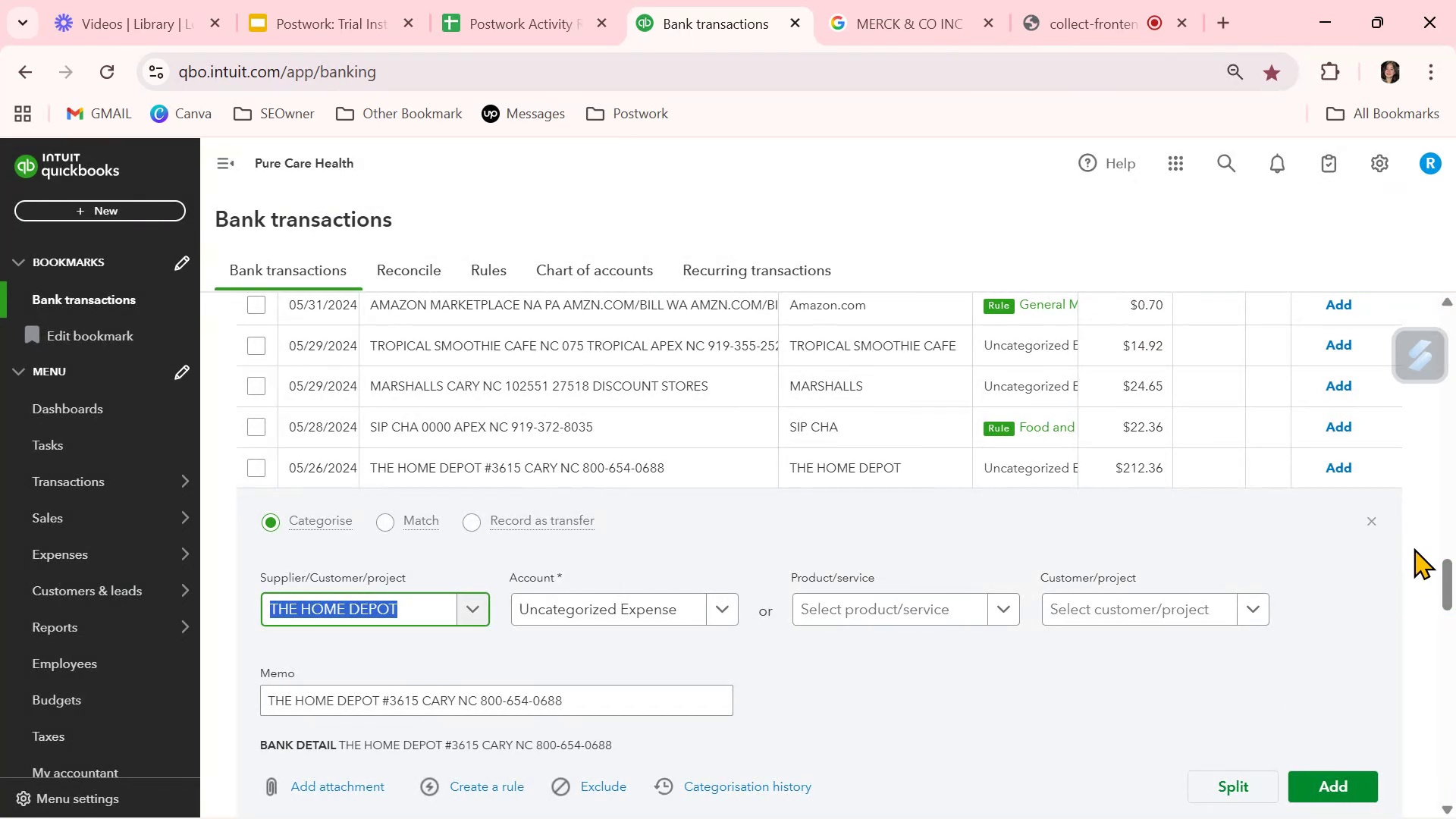 
left_click([1373, 524])
 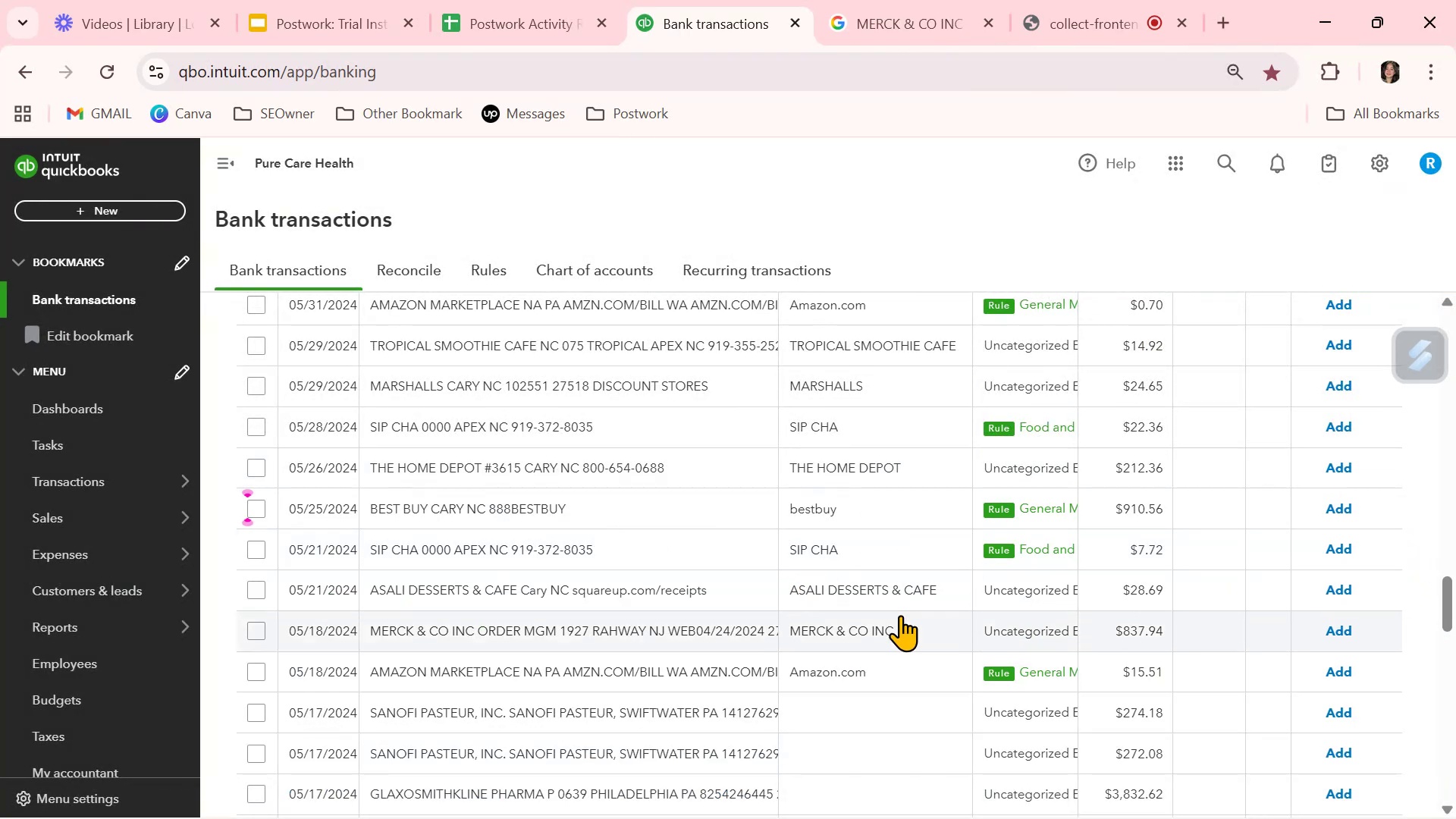 
scroll: coordinate [901, 618], scroll_direction: down, amount: 1.0
 